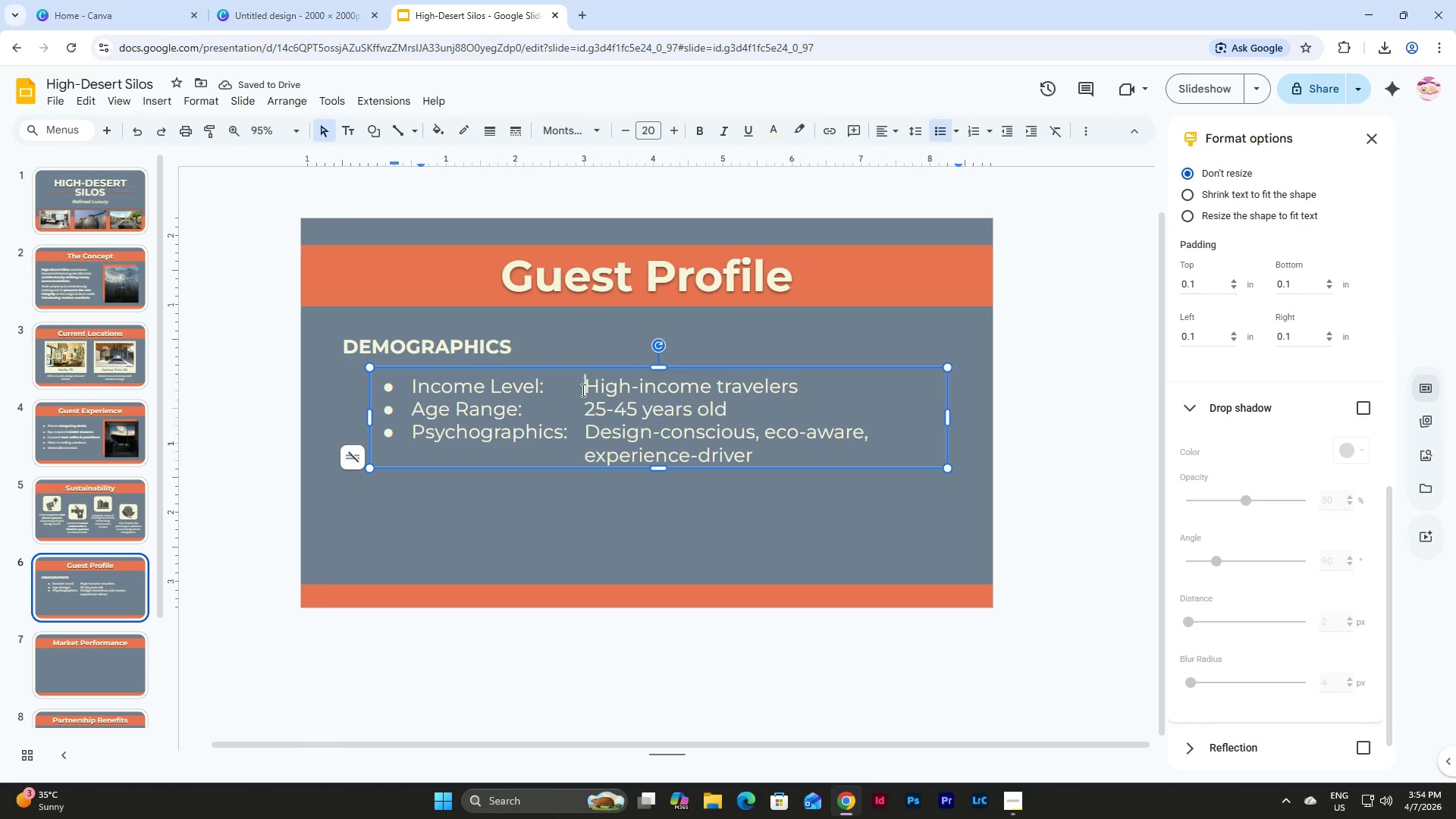 
key(Tab)
 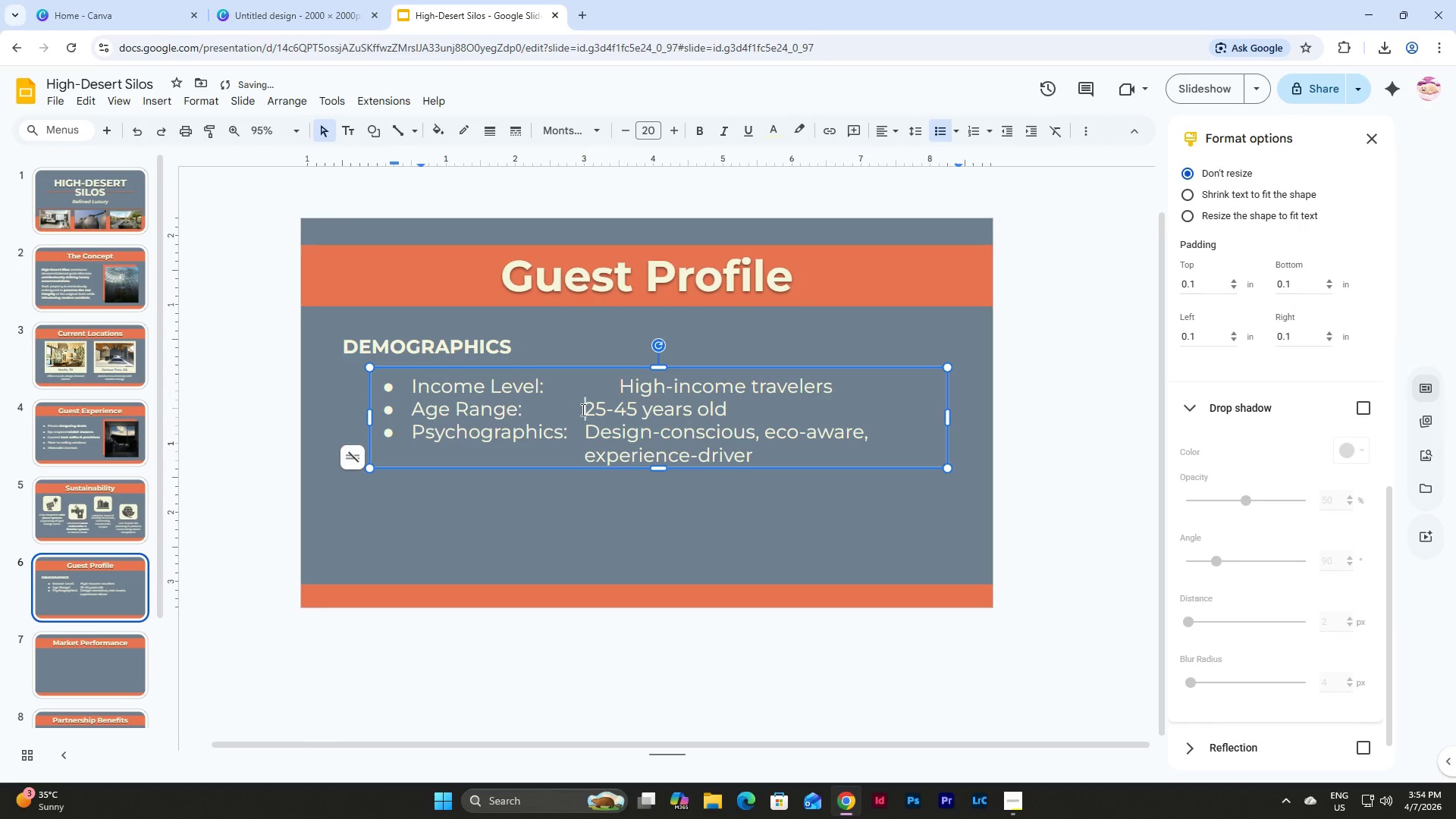 
left_click([582, 410])
 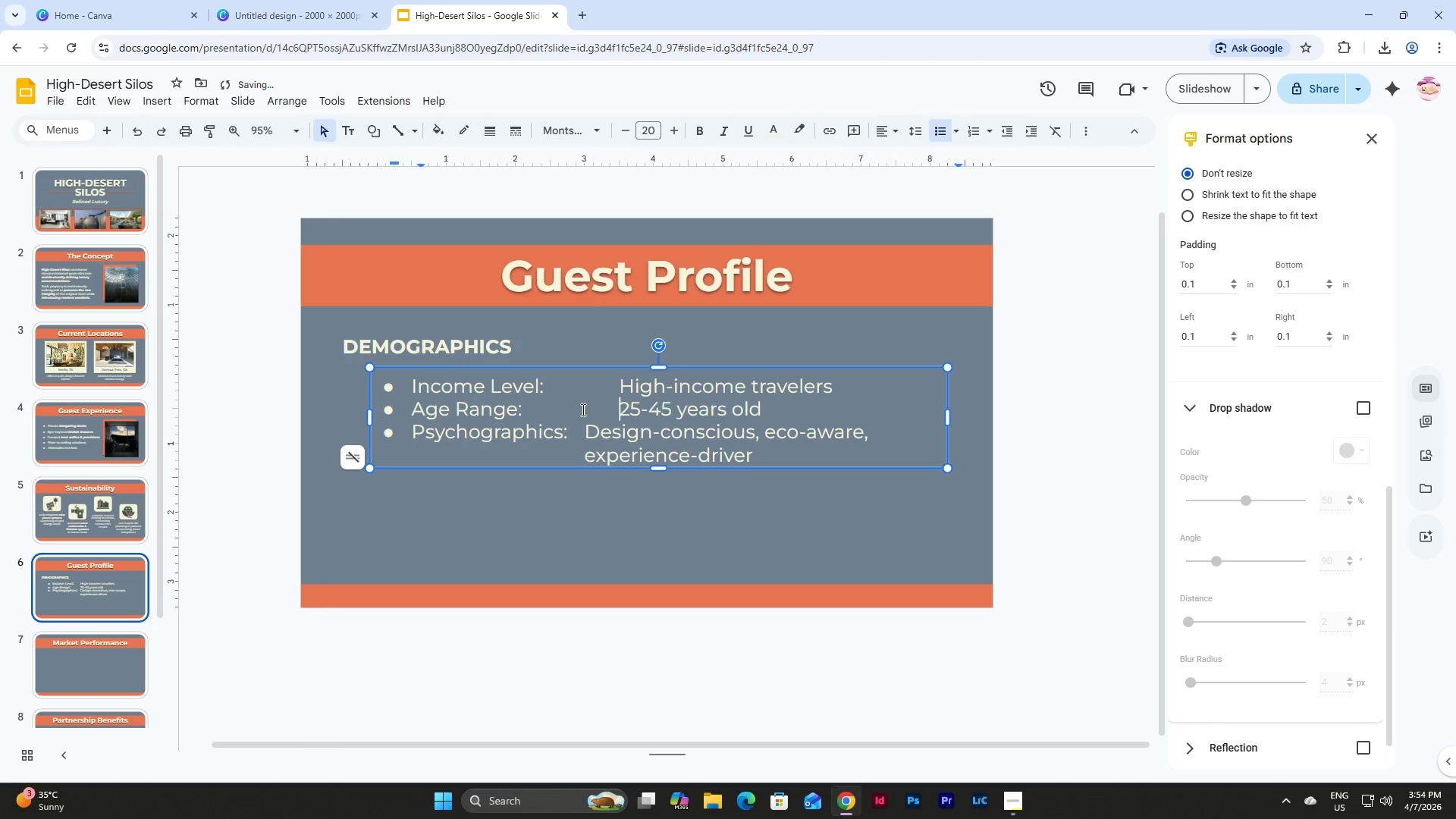 
key(Tab)
 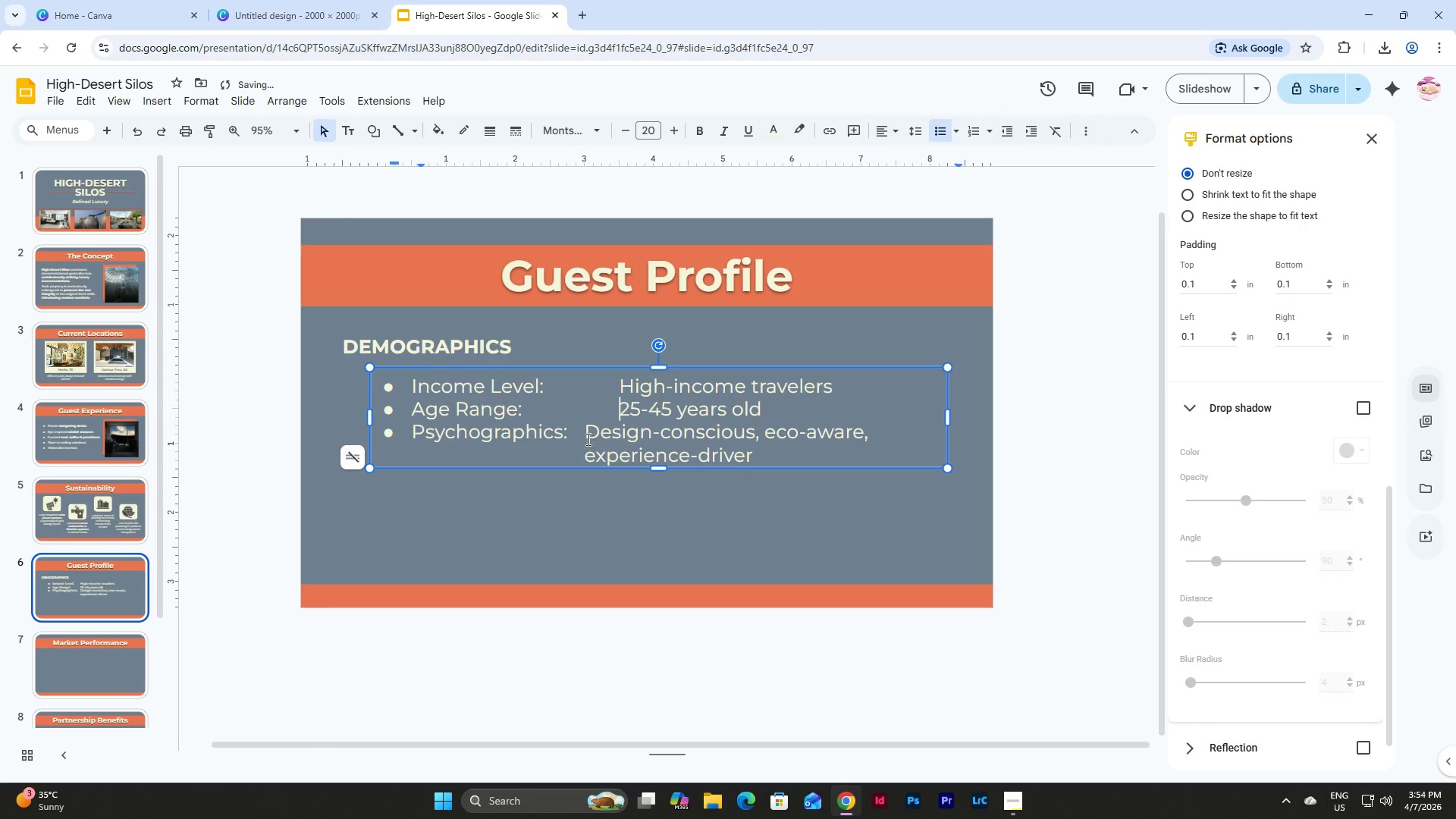 
left_click([583, 438])
 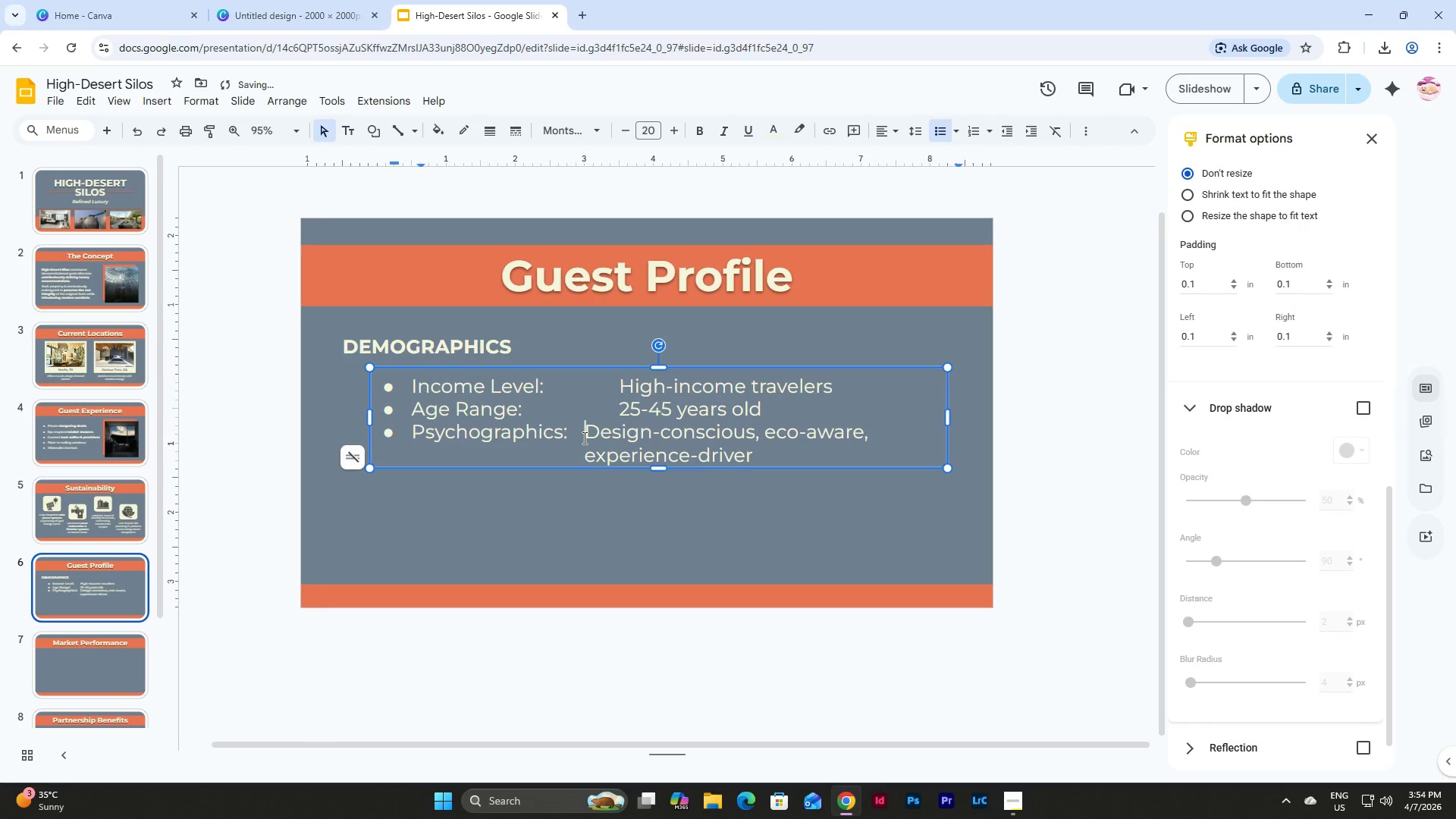 
key(Tab)
 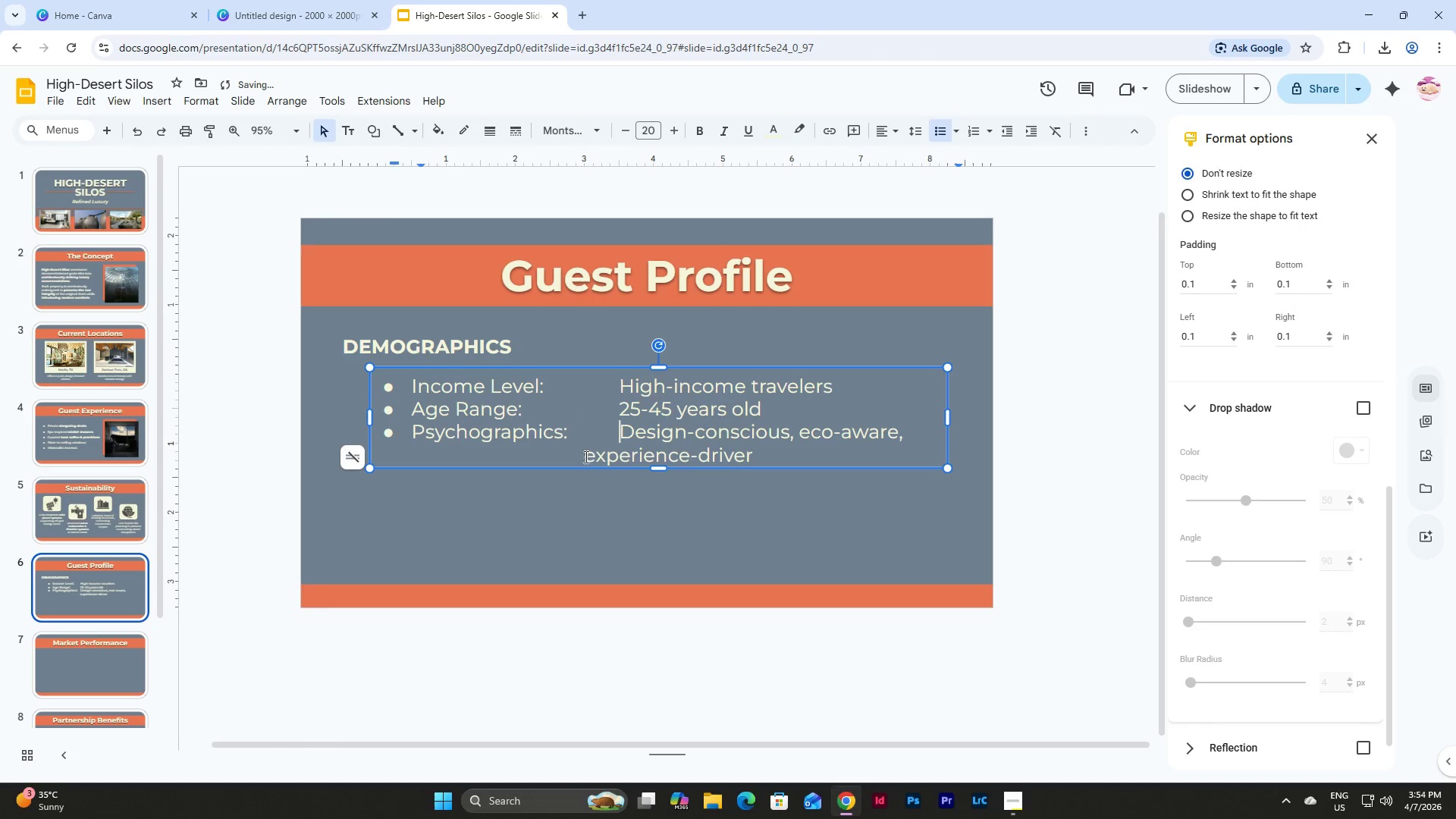 
left_click([585, 458])
 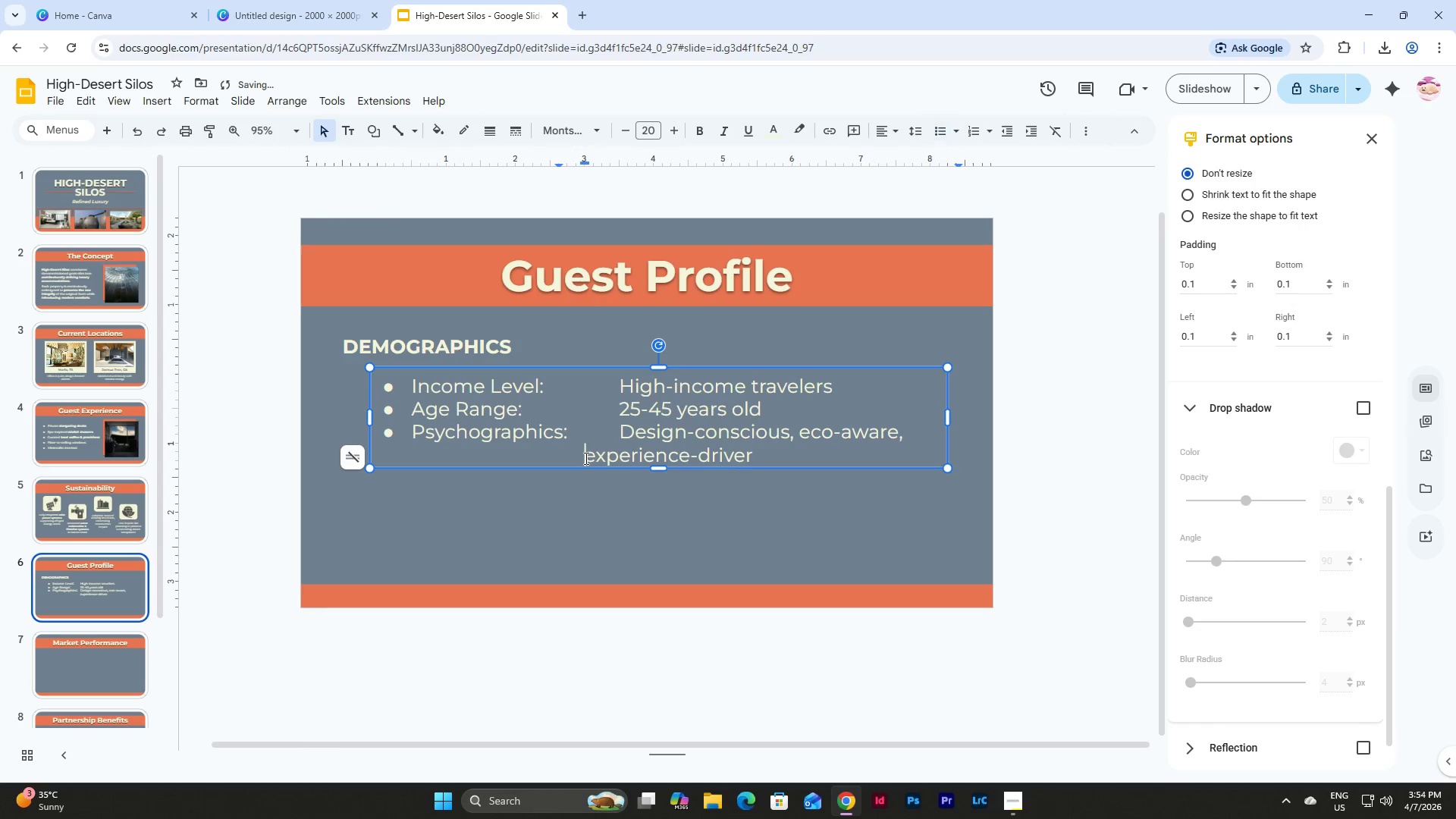 
key(Tab)
 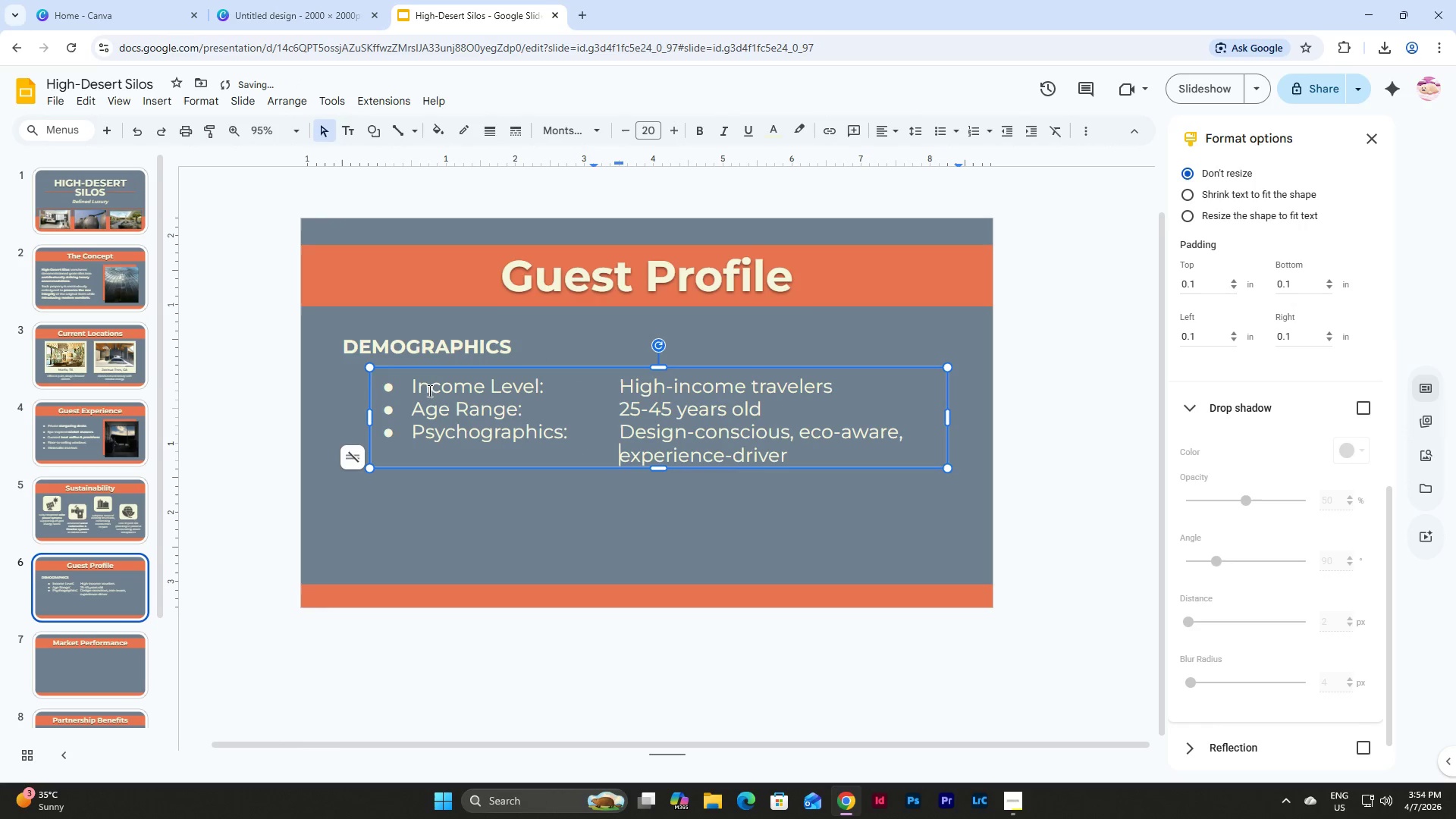 
left_click_drag(start_coordinate=[409, 388], to_coordinate=[544, 388])
 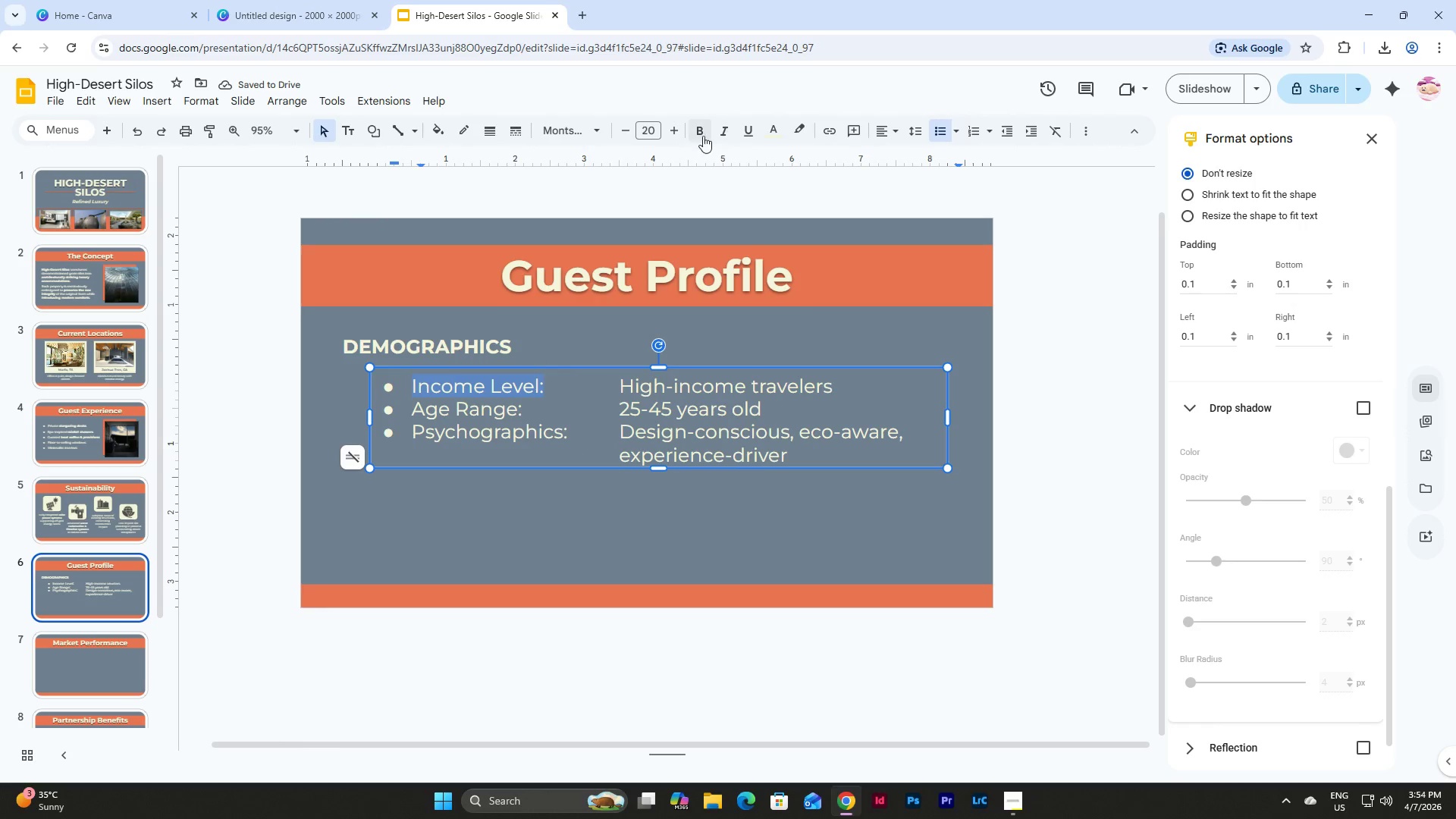 
left_click([695, 136])
 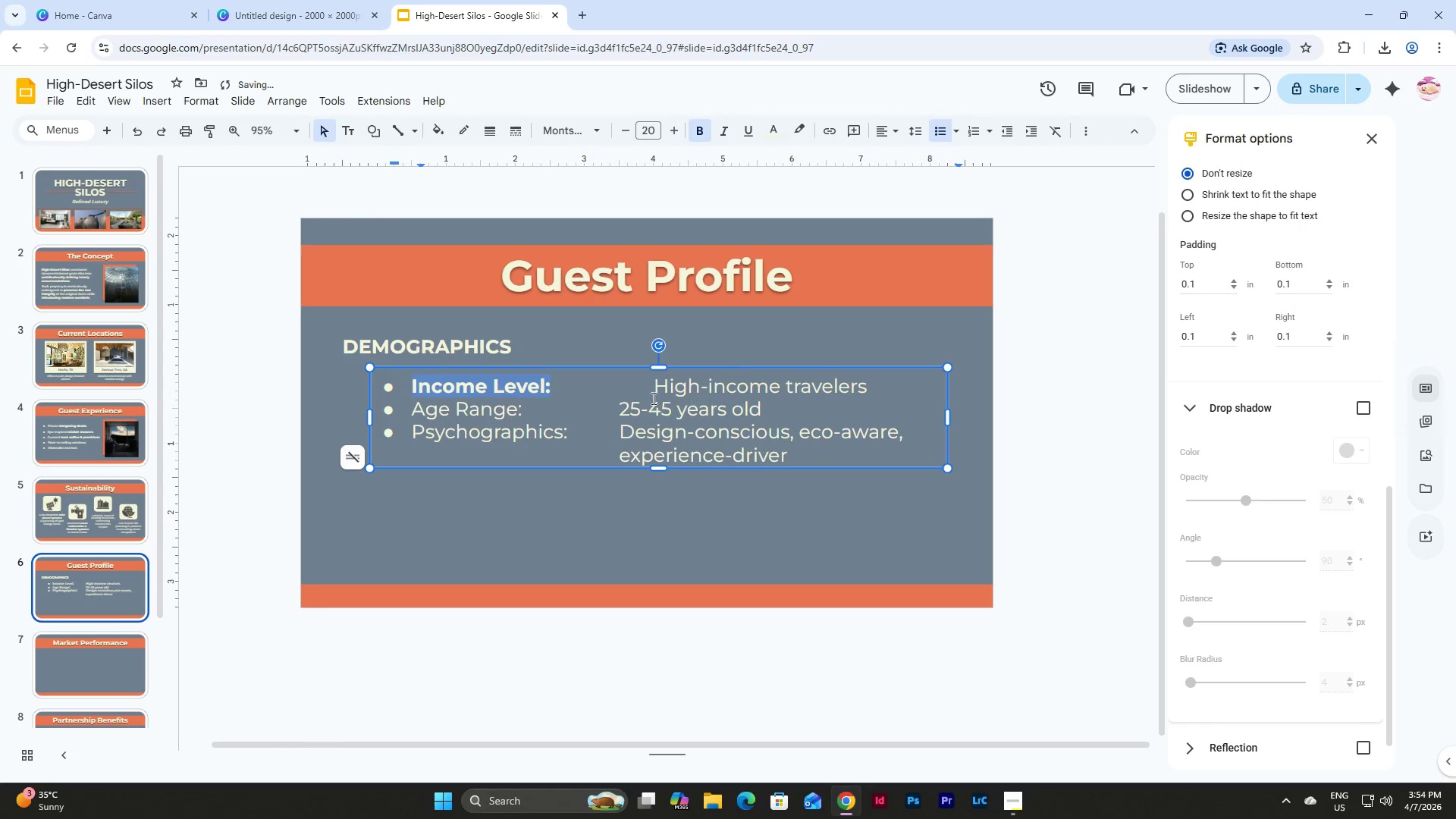 
left_click([649, 387])
 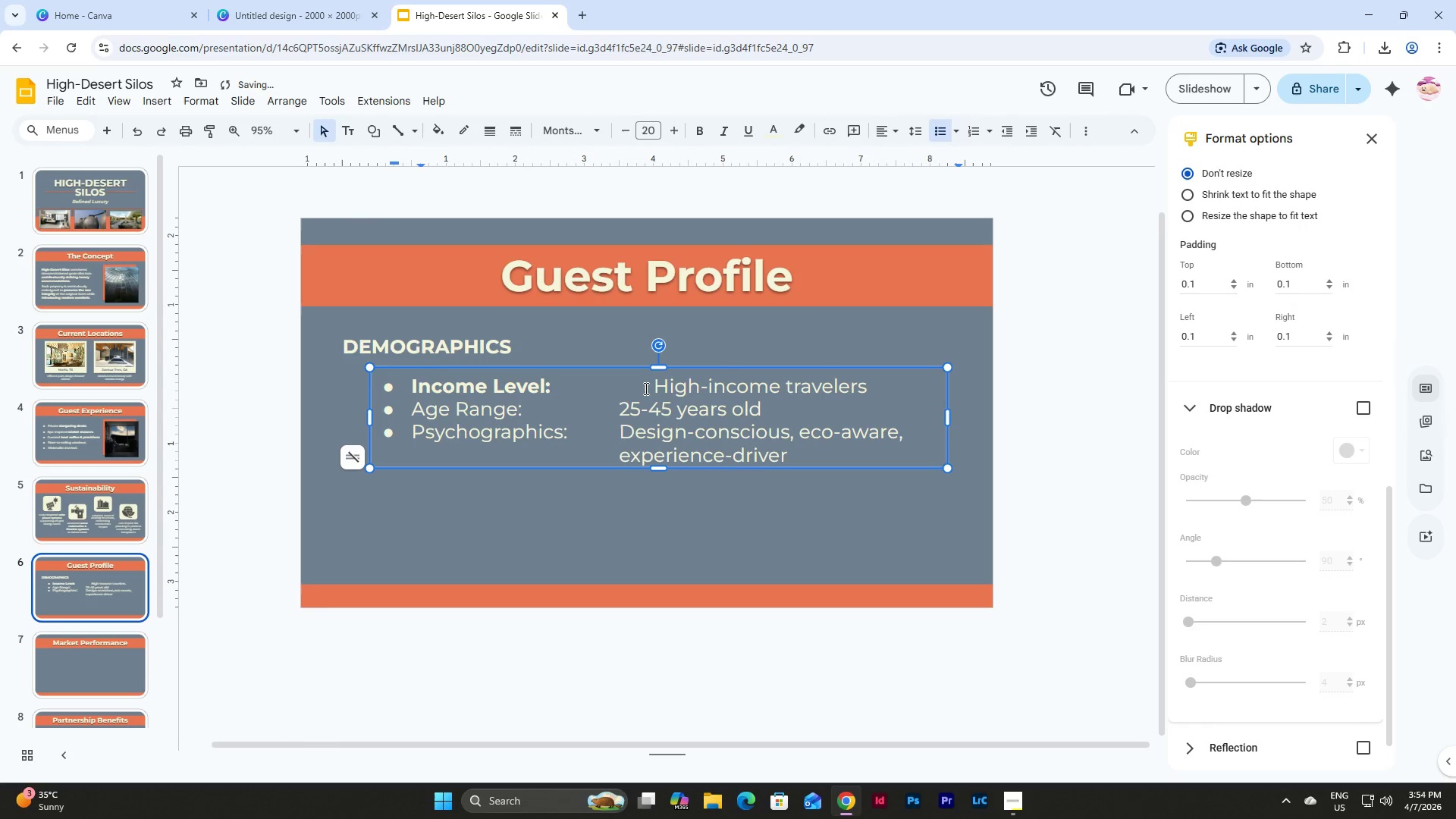 
key(Backspace)
 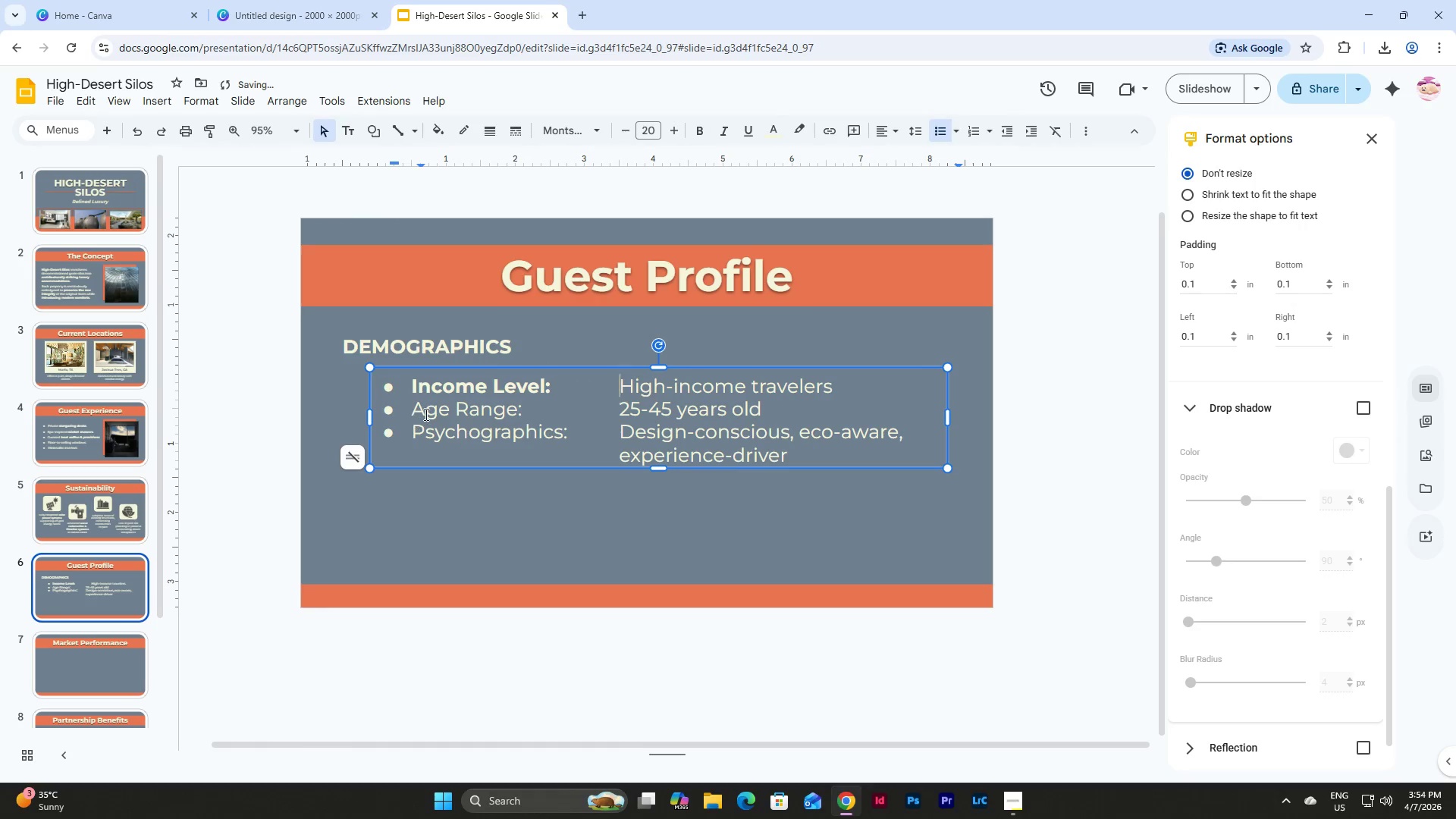 
left_click_drag(start_coordinate=[415, 406], to_coordinate=[525, 400])
 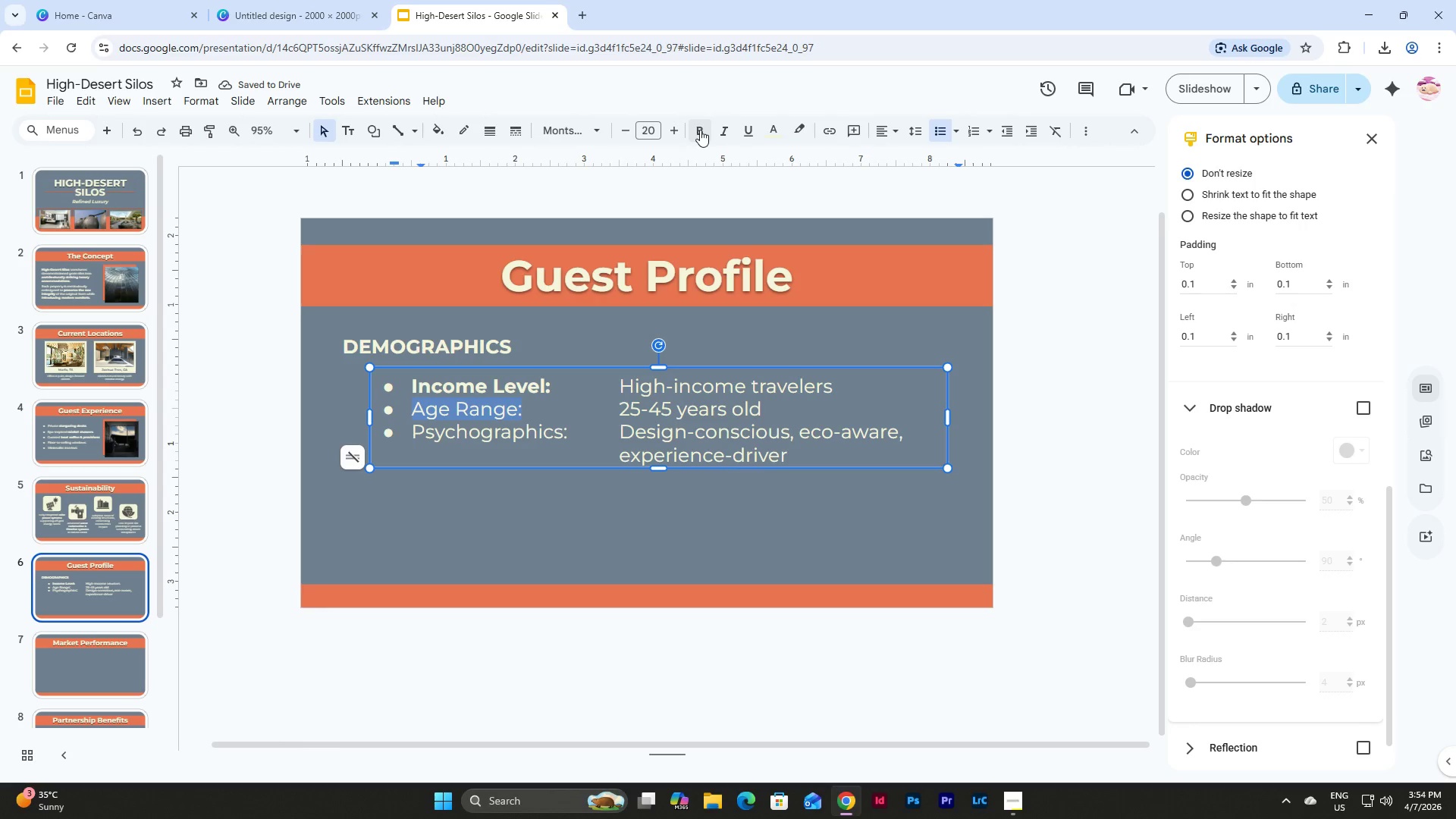 
left_click([700, 130])
 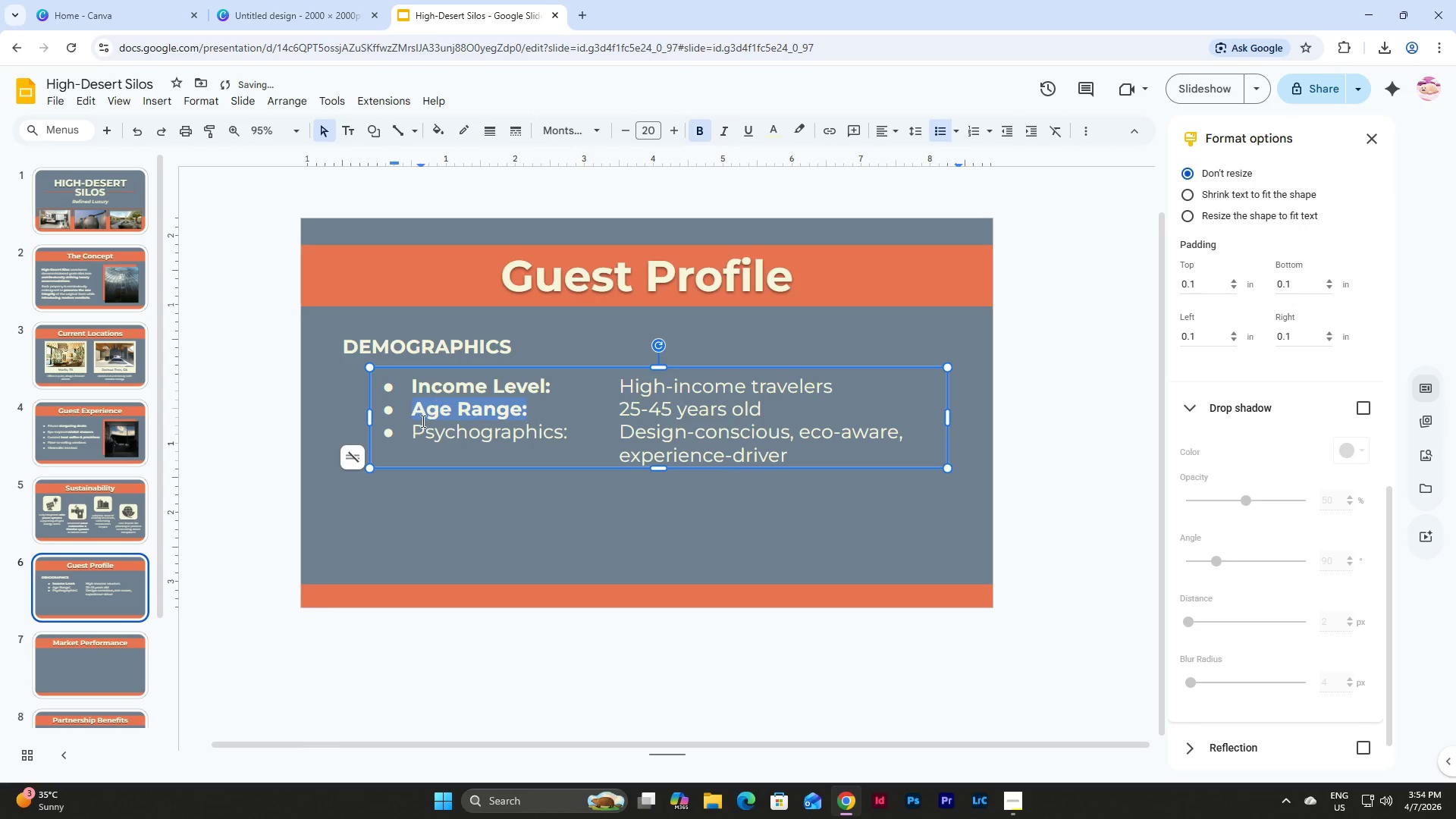 
left_click_drag(start_coordinate=[412, 432], to_coordinate=[573, 435])
 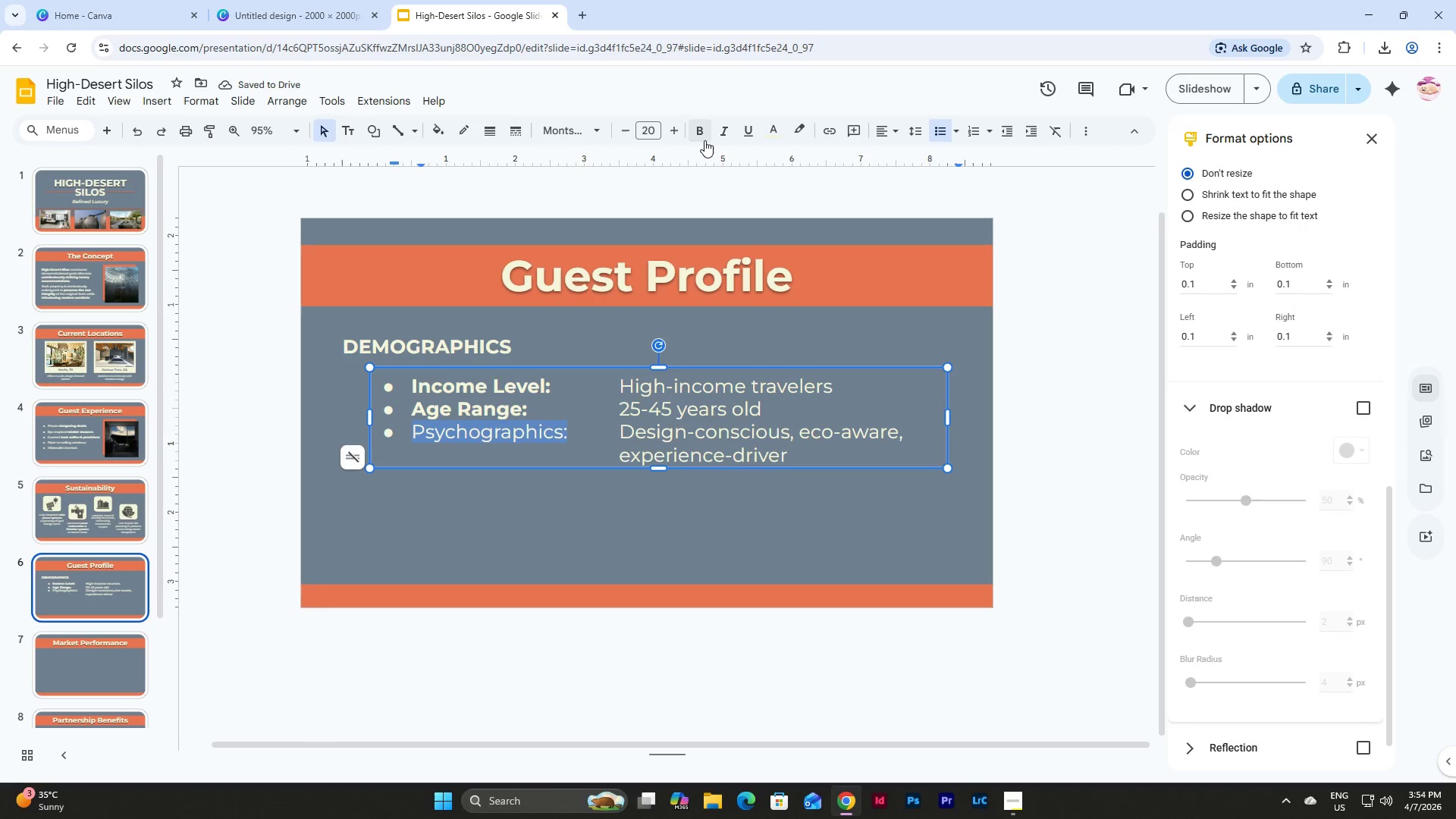 
left_click([702, 137])
 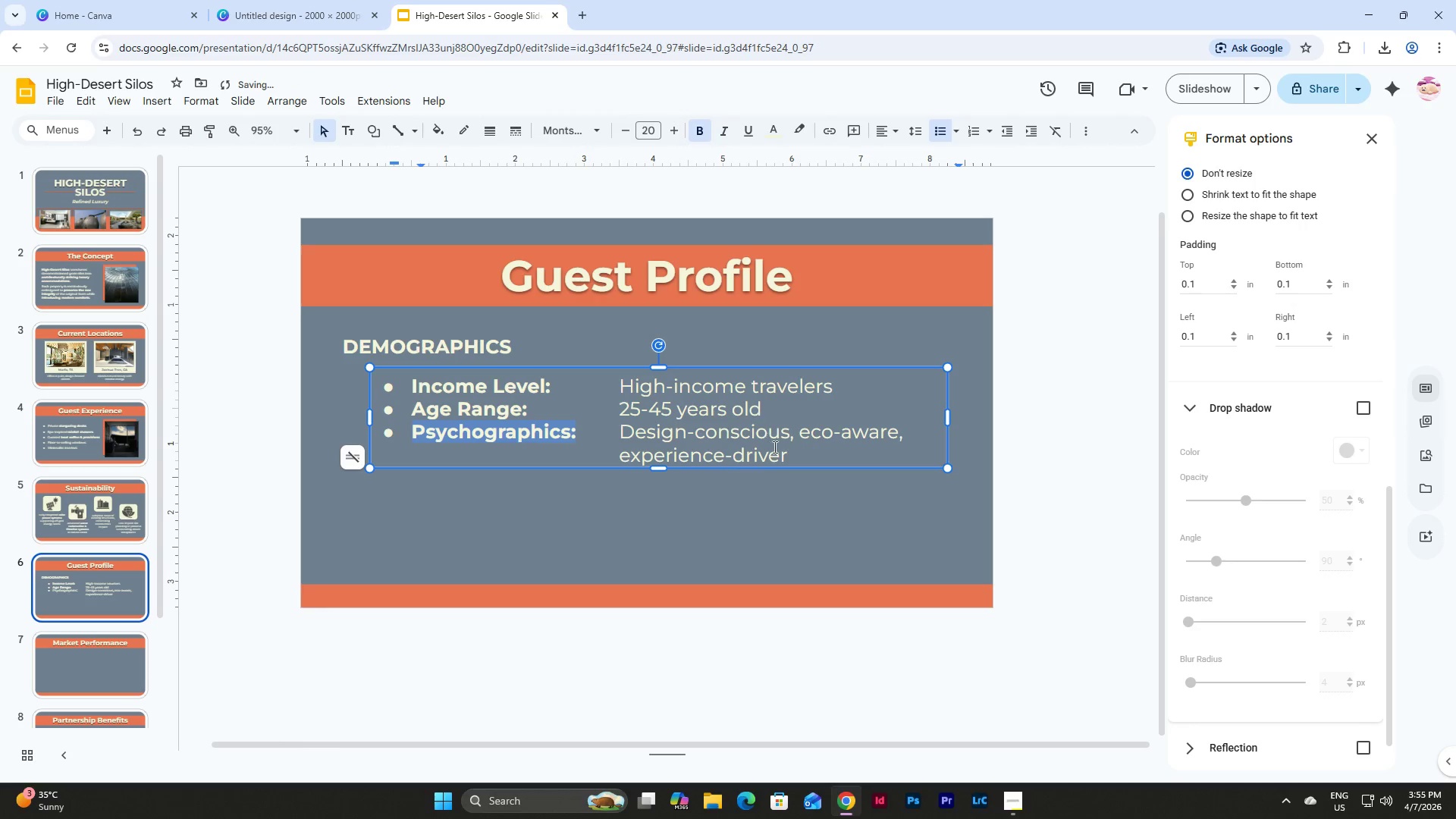 
left_click([803, 450])
 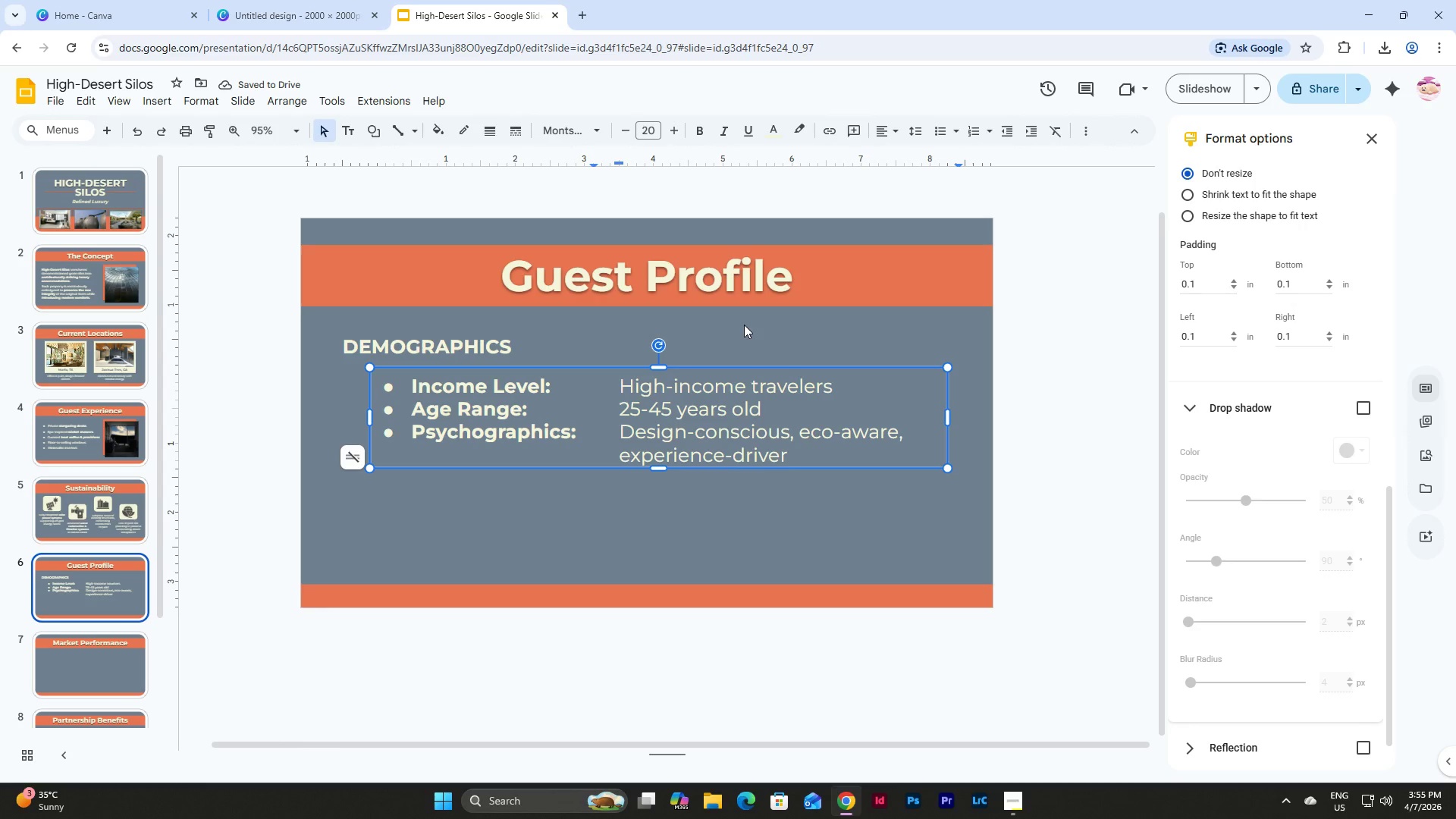 
left_click([639, 382])
 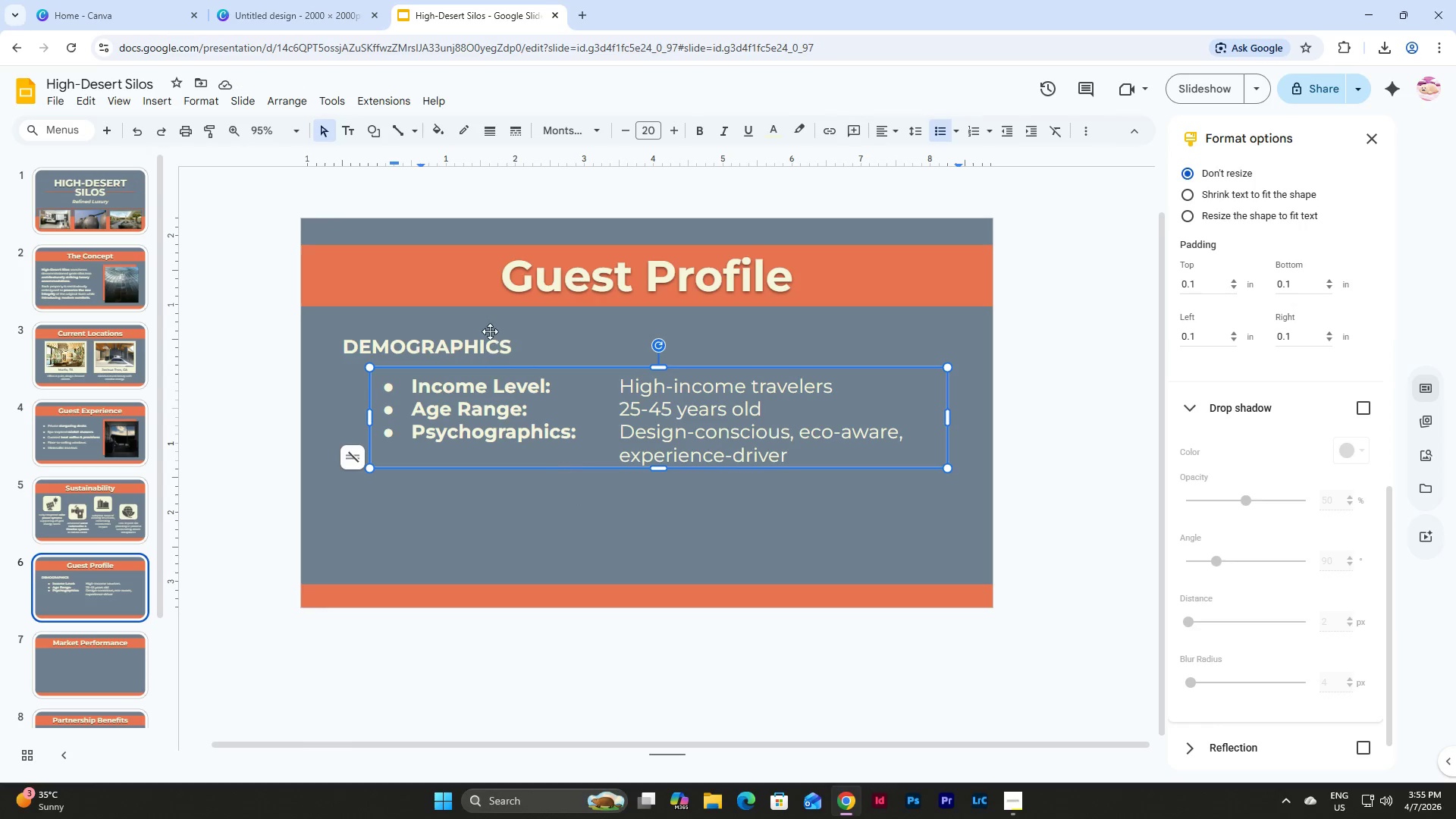 
left_click([490, 331])
 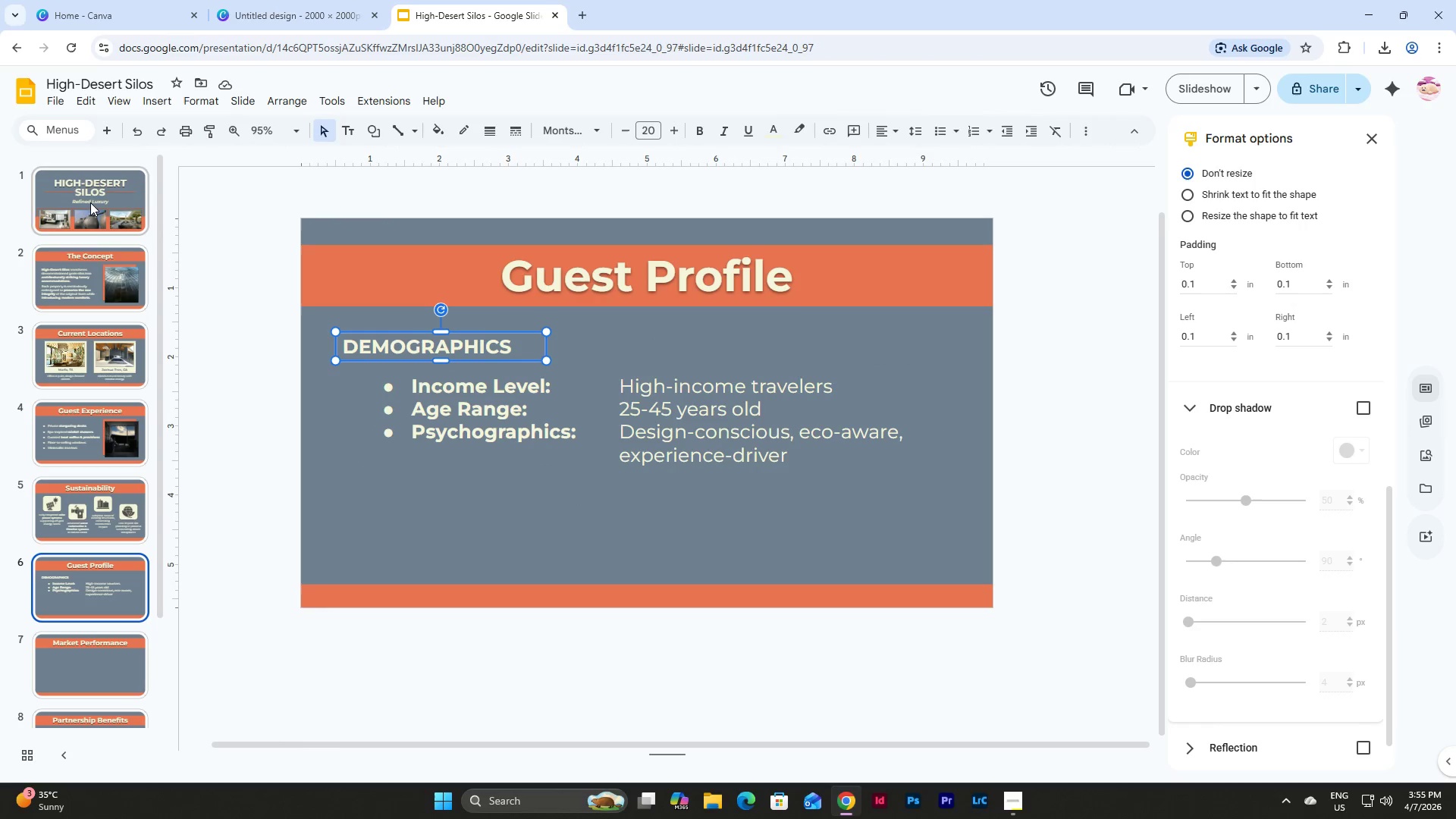 
left_click([83, 283])
 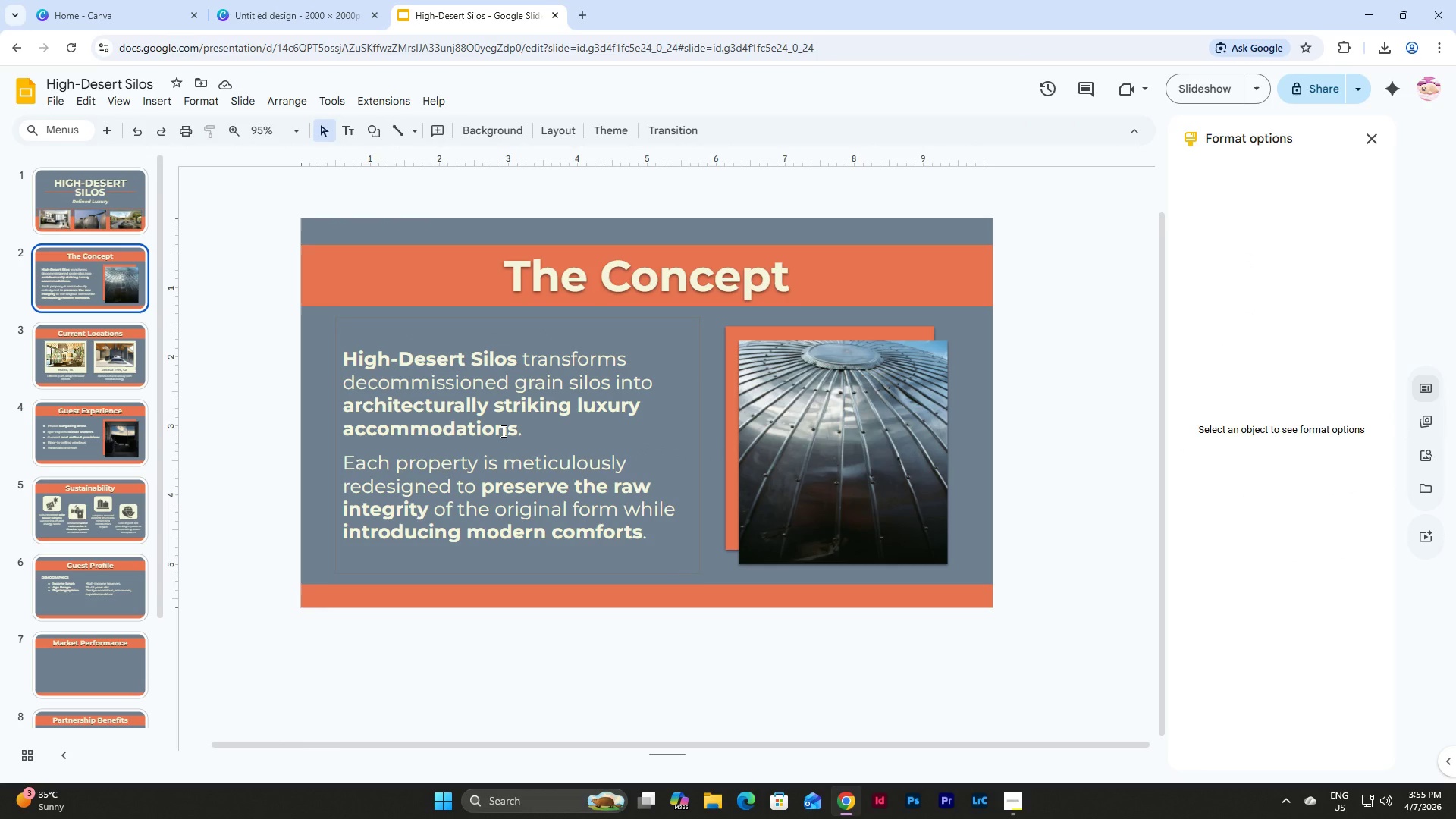 
left_click([502, 431])
 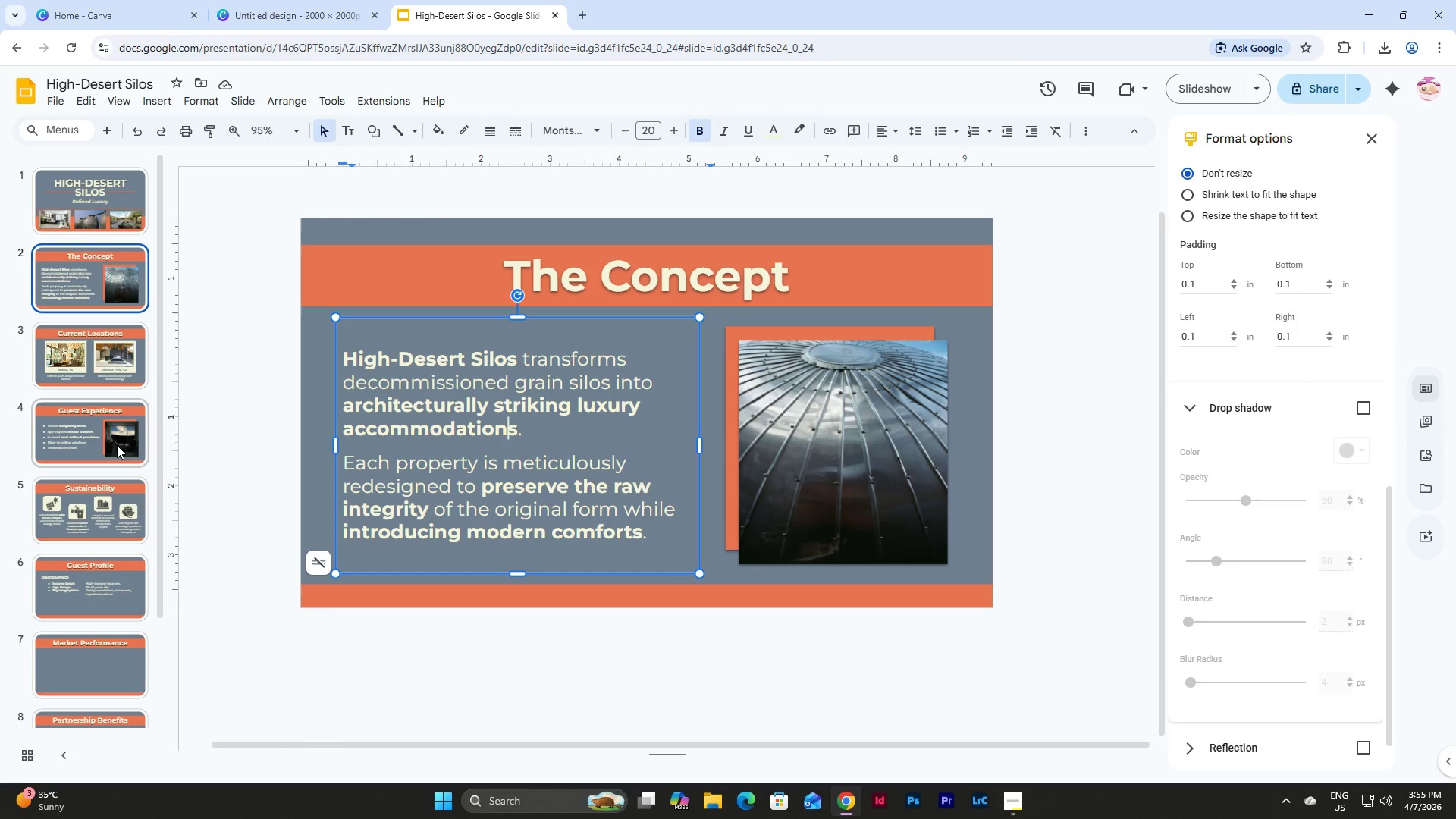 
left_click([107, 354])
 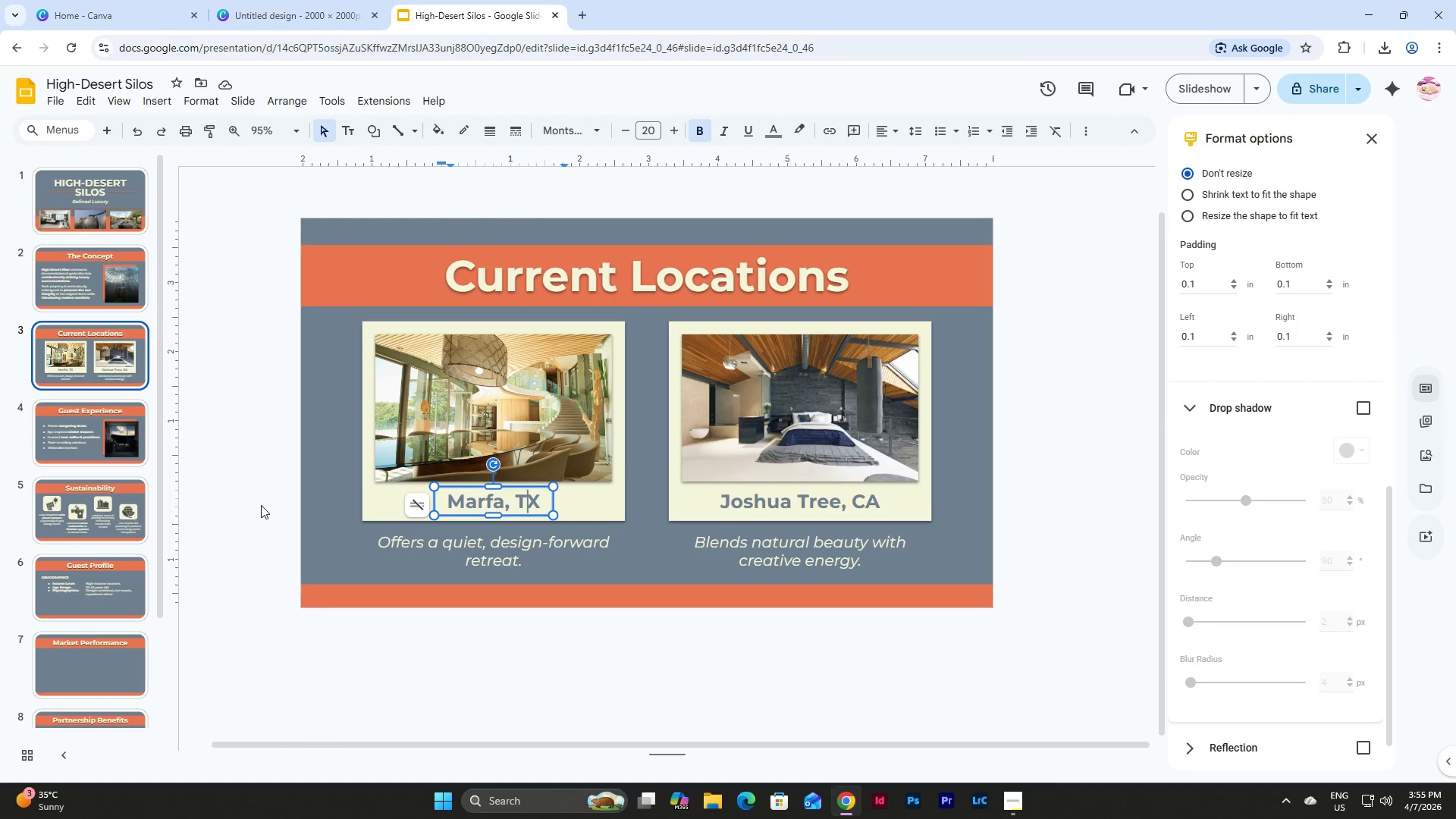 
left_click([447, 550])
 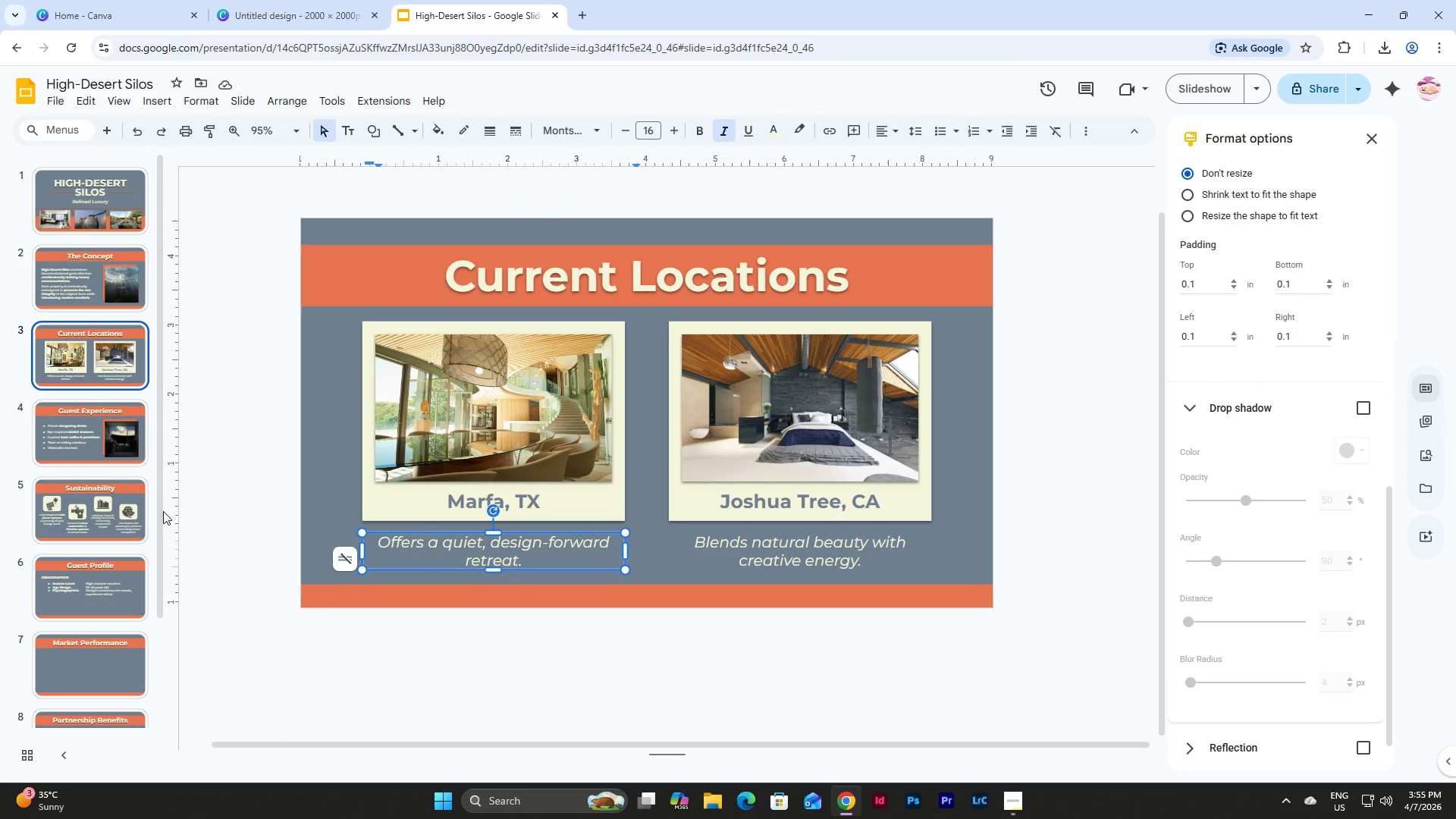 
left_click([125, 513])
 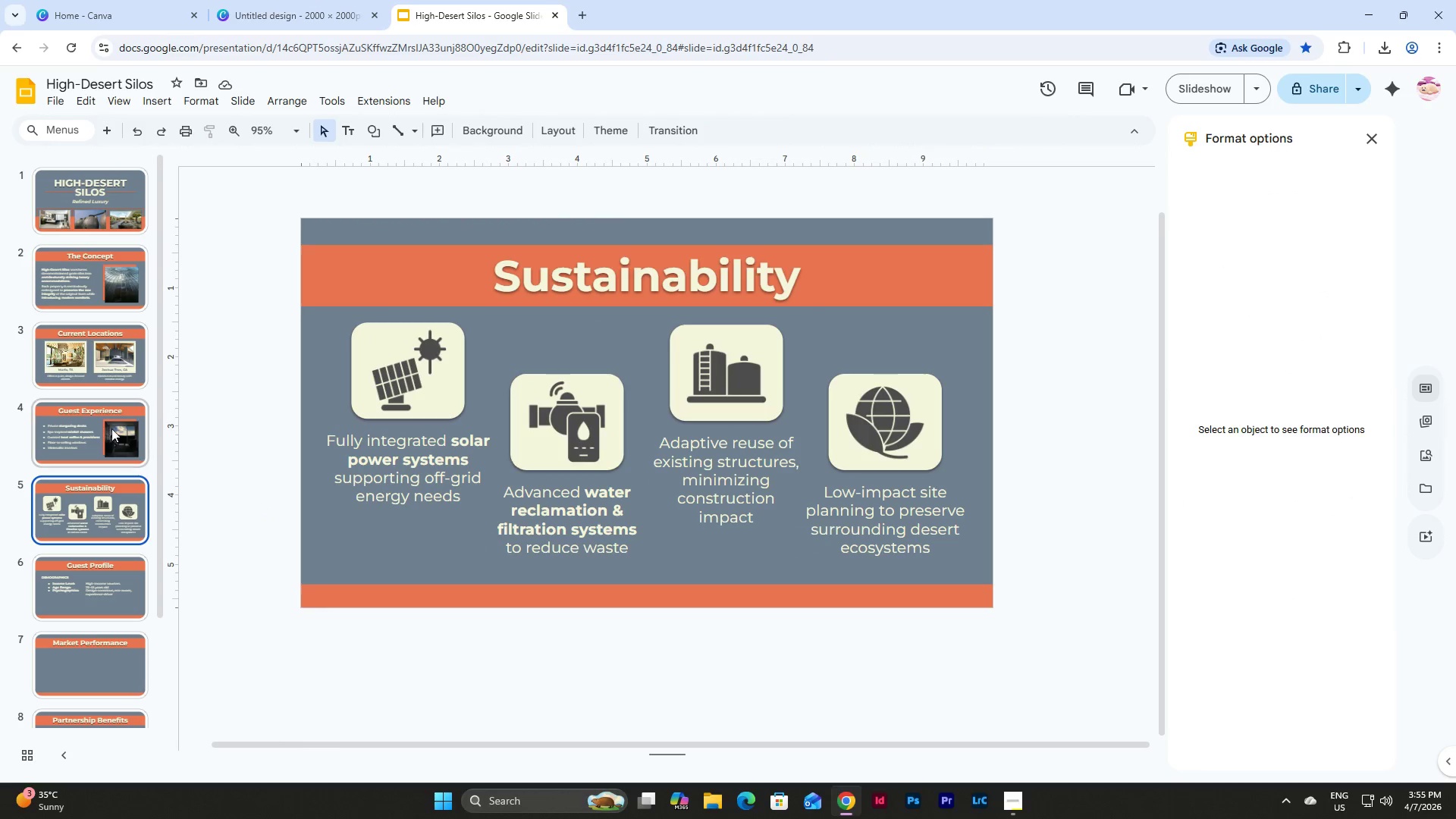 
left_click([102, 421])
 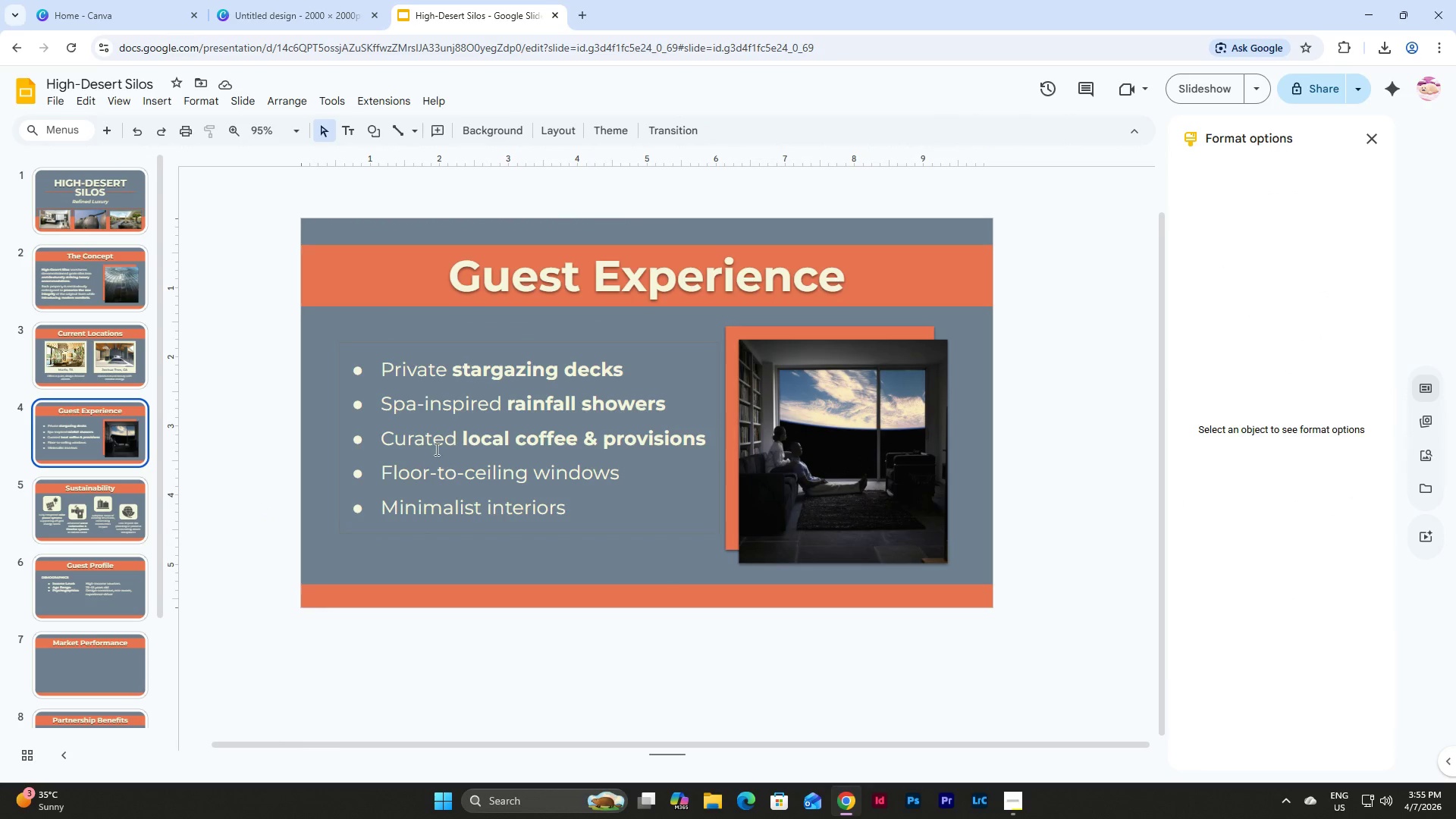 
left_click([437, 448])
 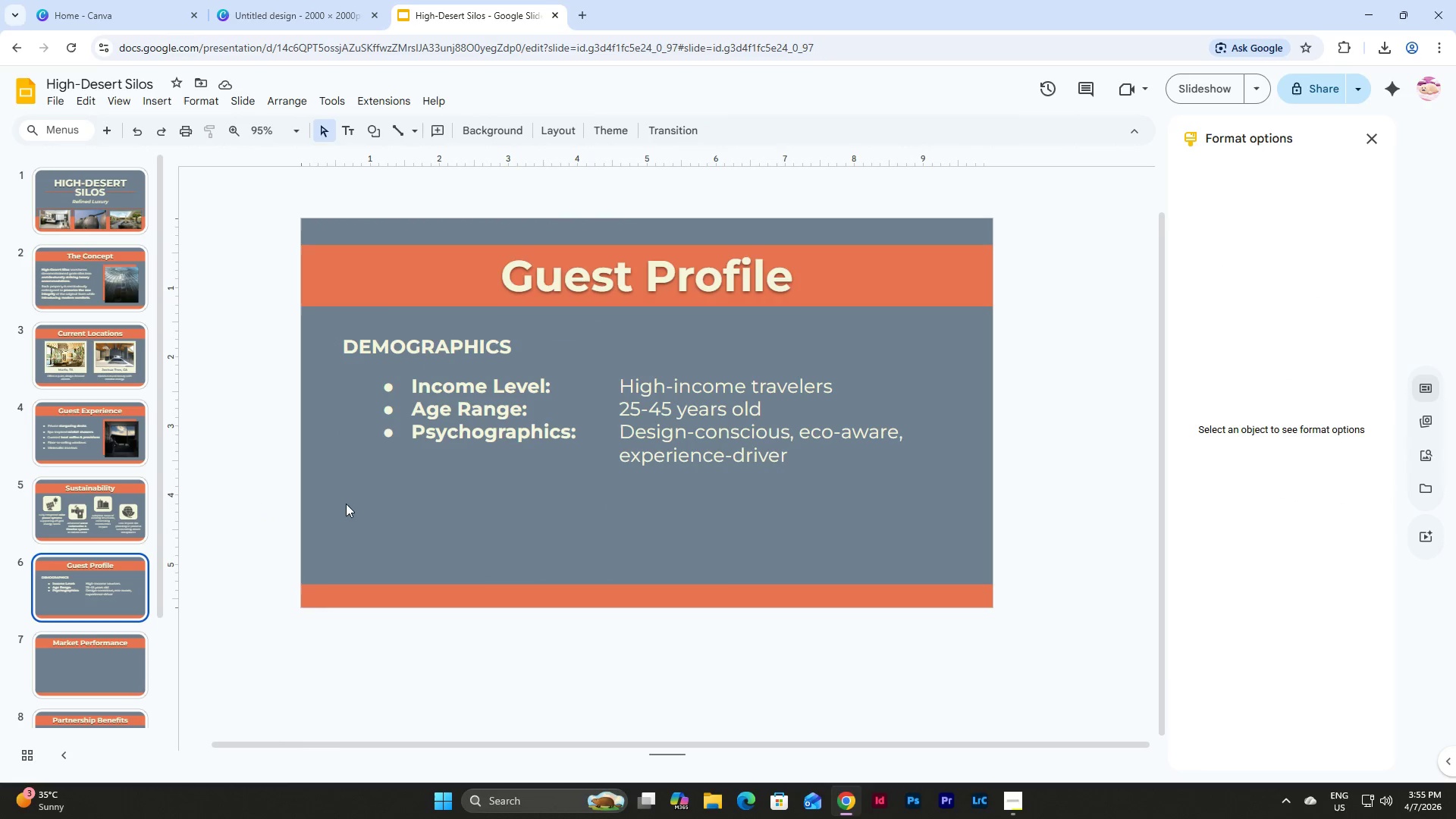 
left_click([538, 431])
 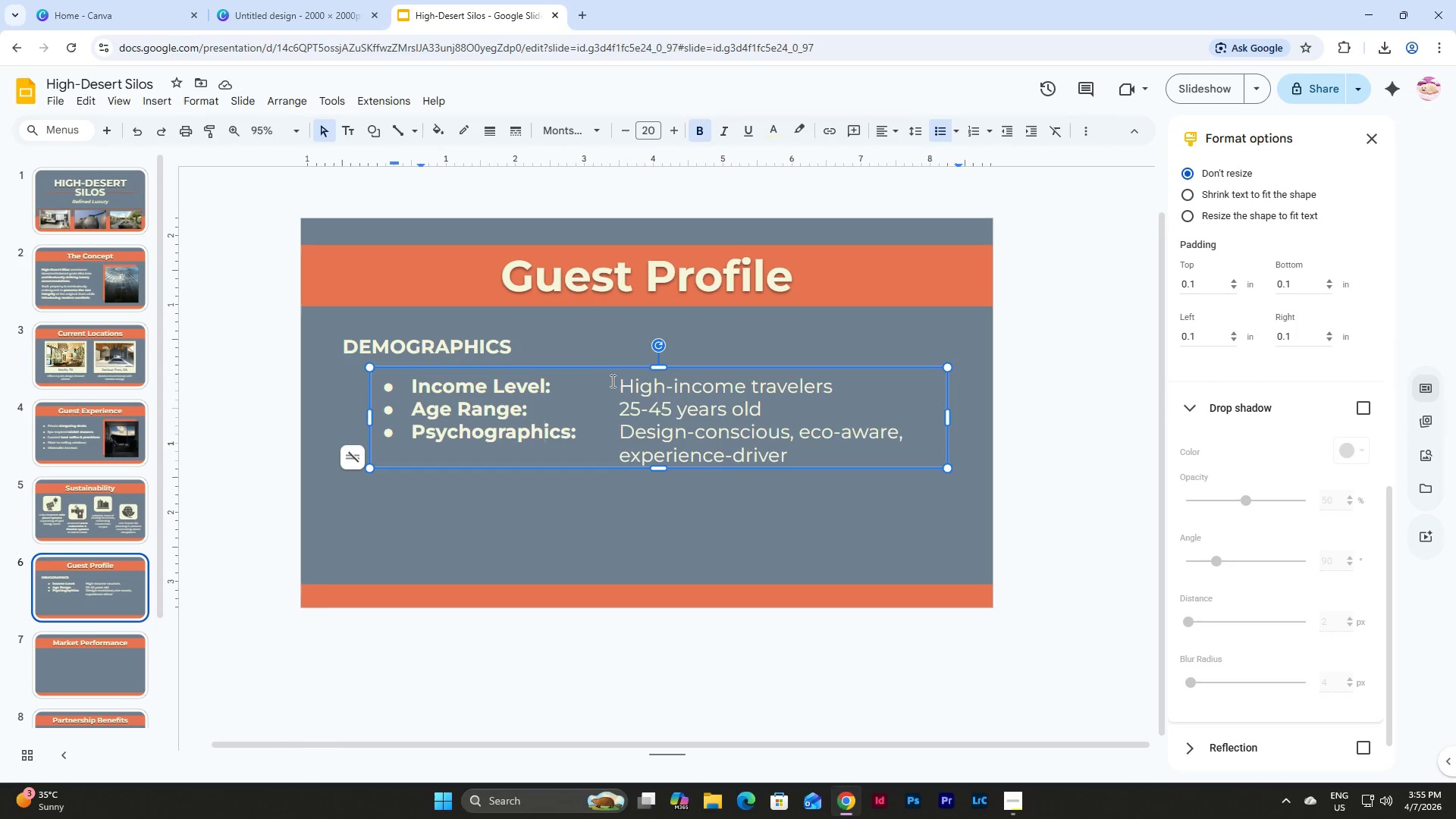 
left_click_drag(start_coordinate=[620, 385], to_coordinate=[833, 386])
 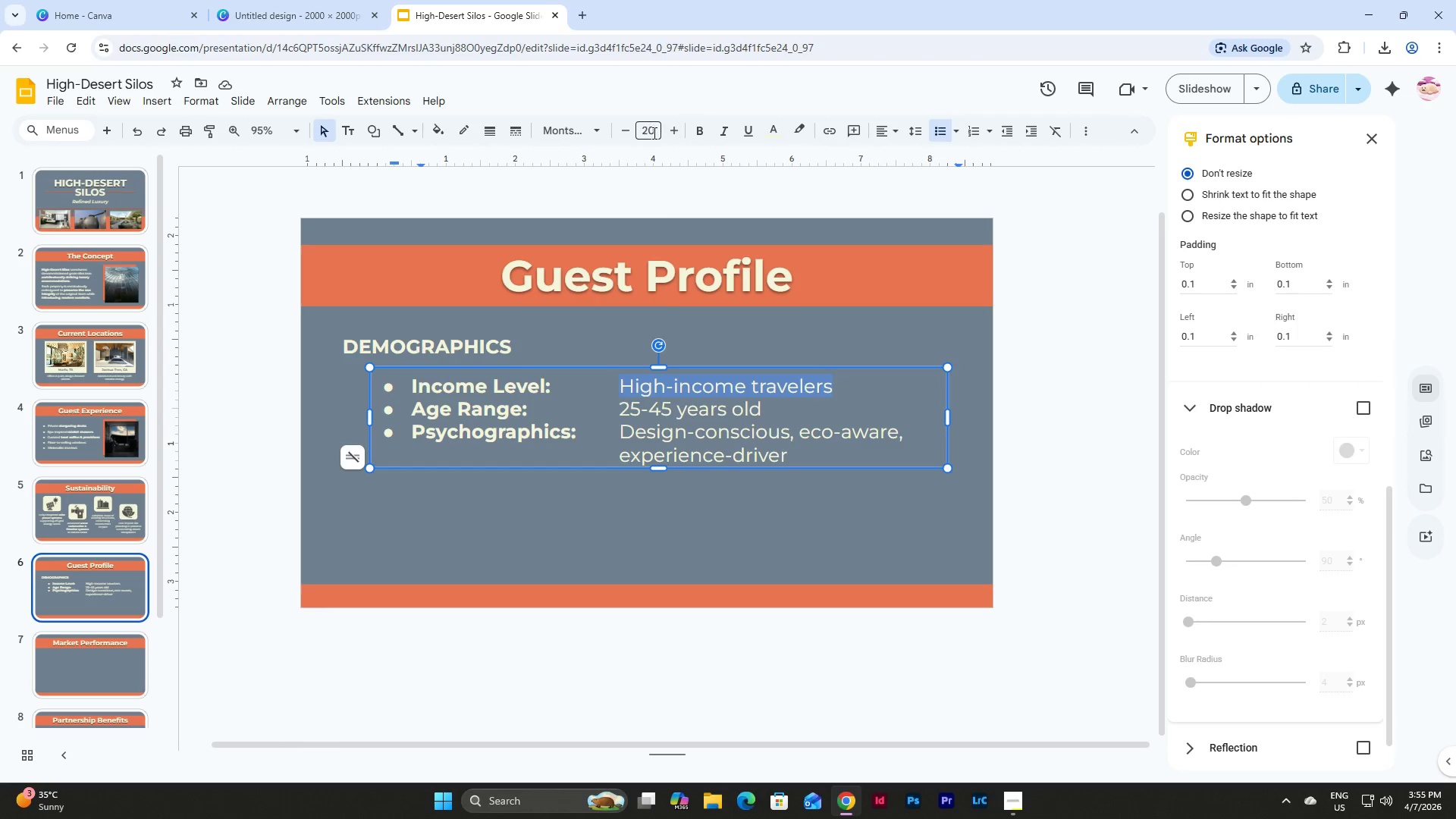 
left_click([653, 133])
 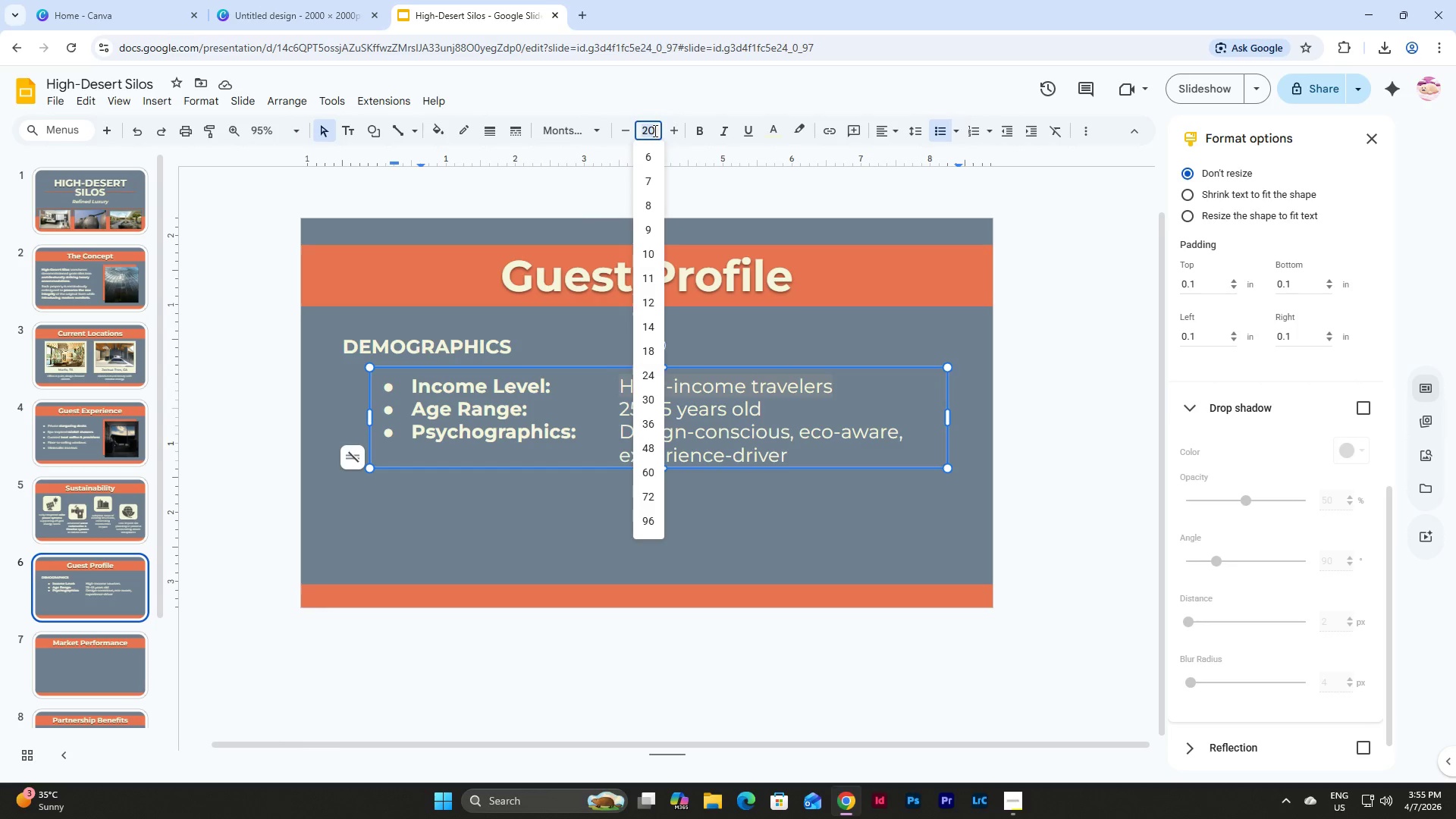 
key(Numpad1)
 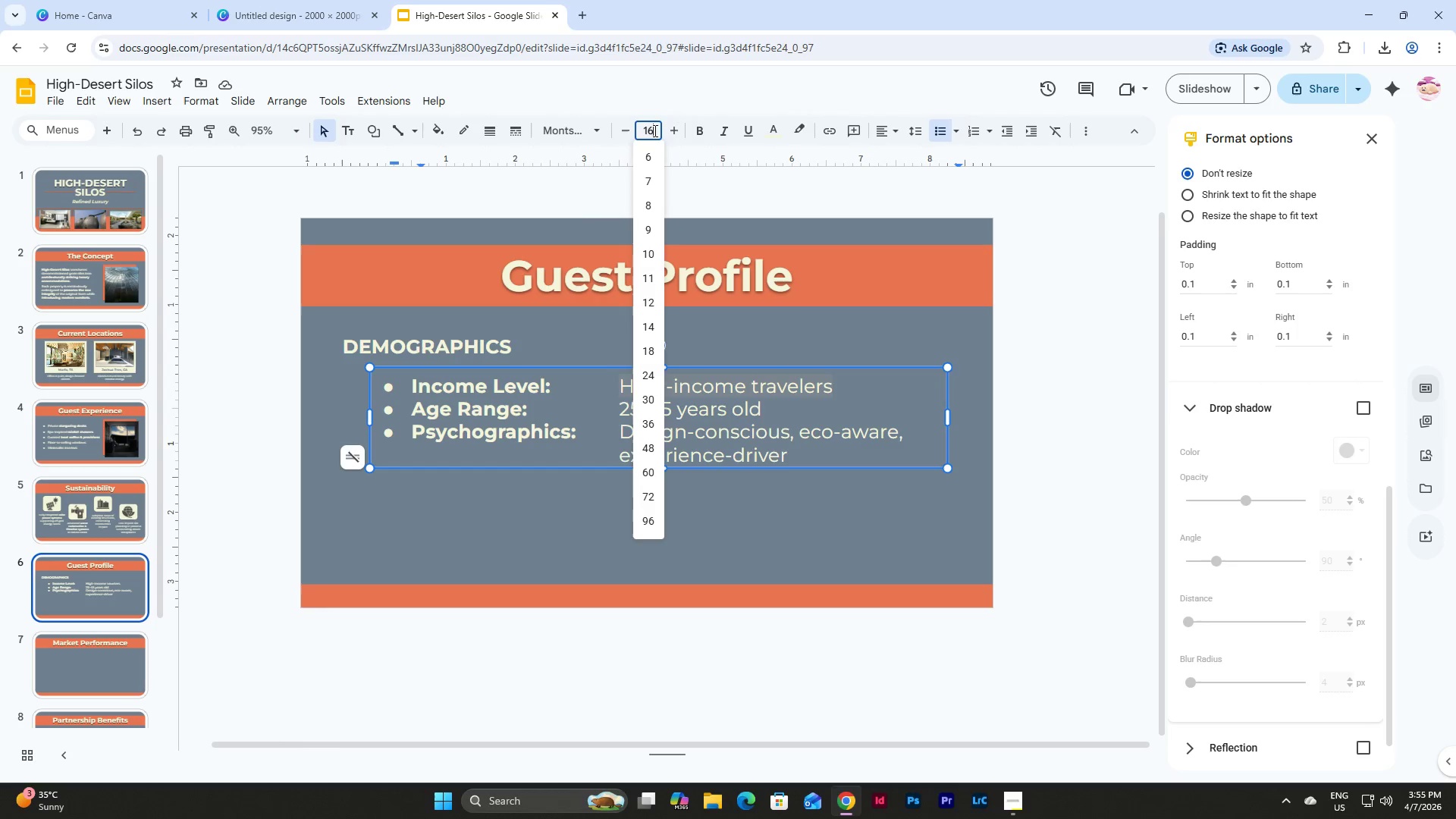 
key(Numpad6)
 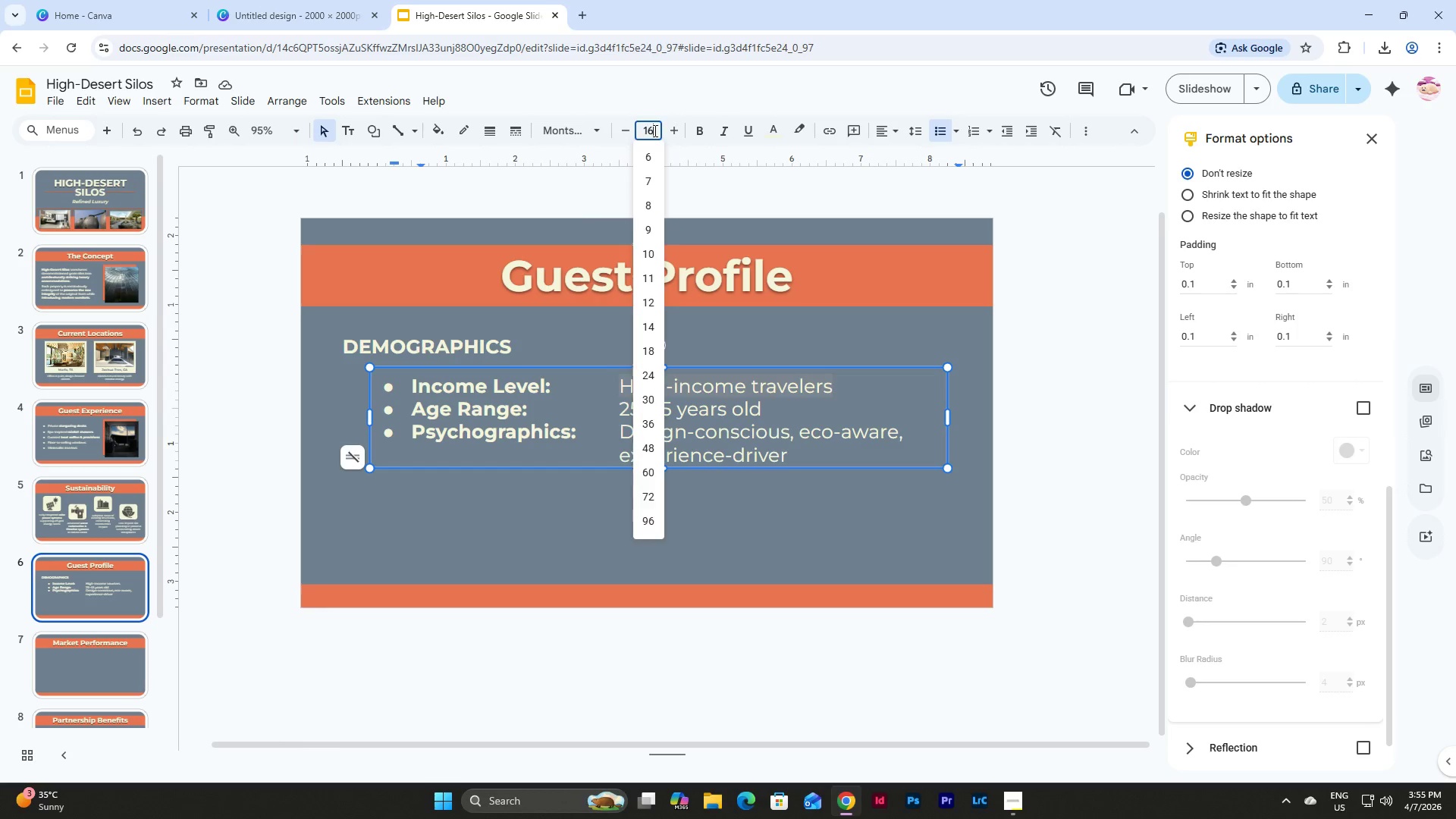 
key(NumpadEnter)
 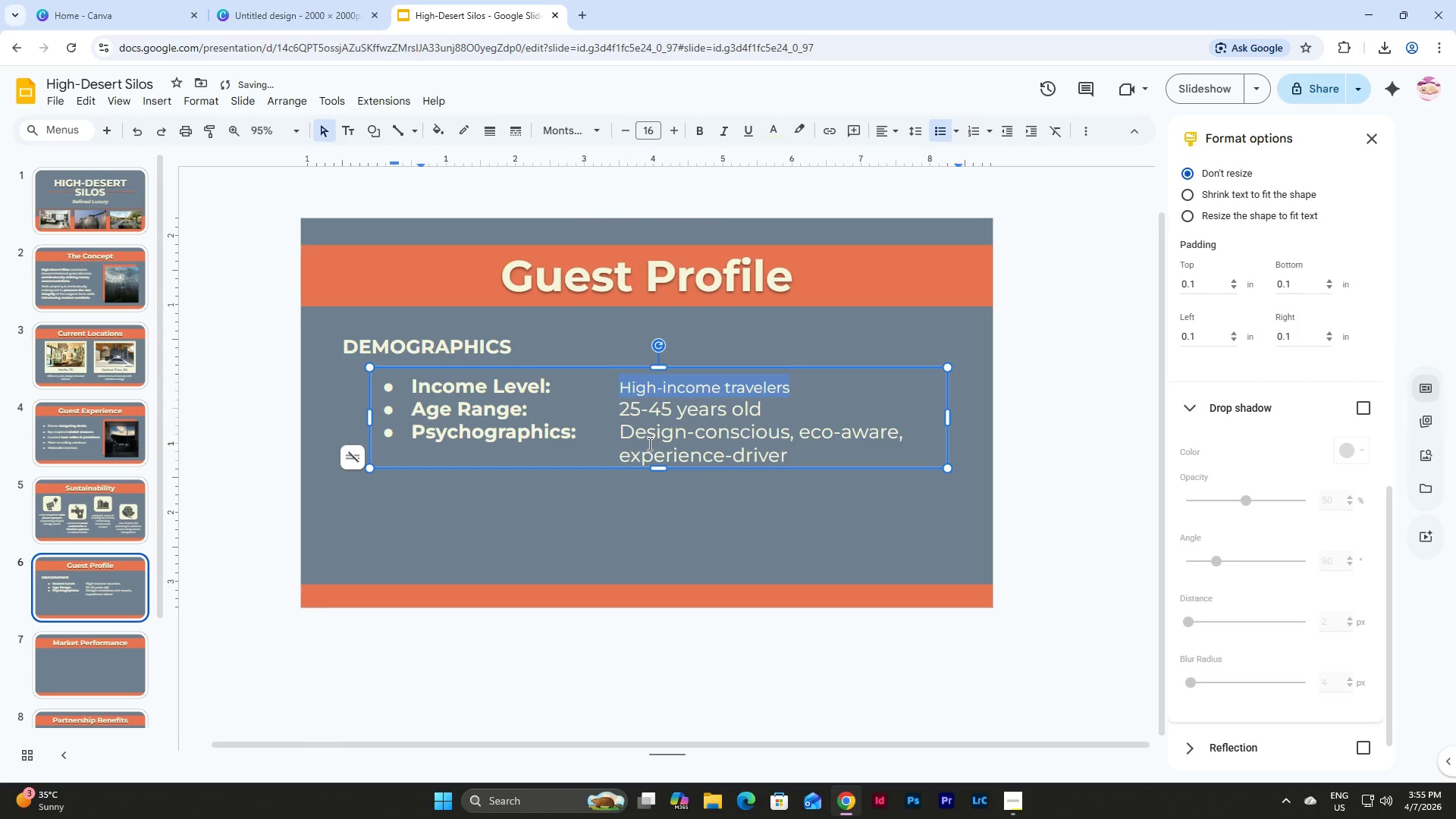 
left_click([604, 428])
 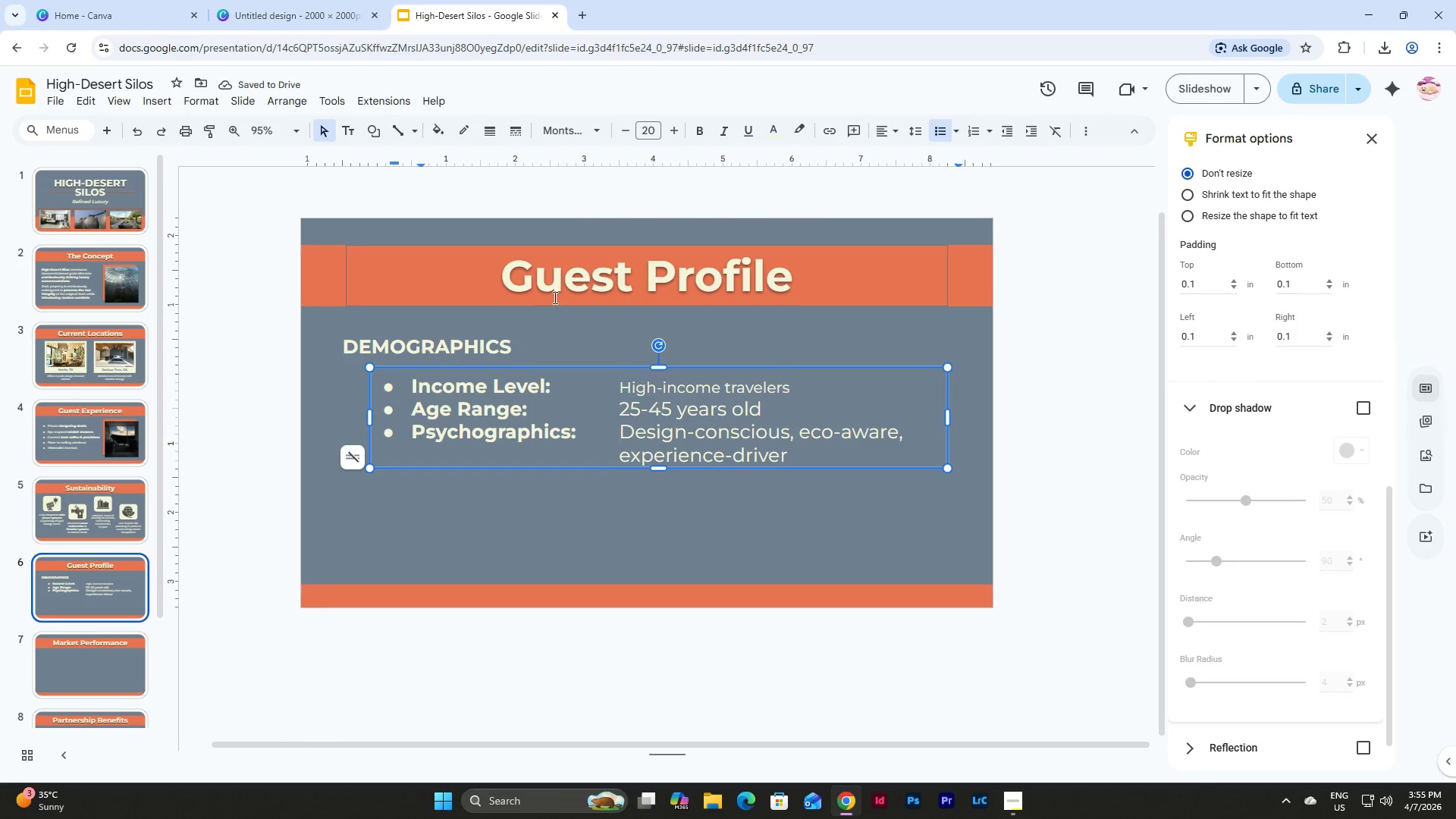 
key(Control+Z)
 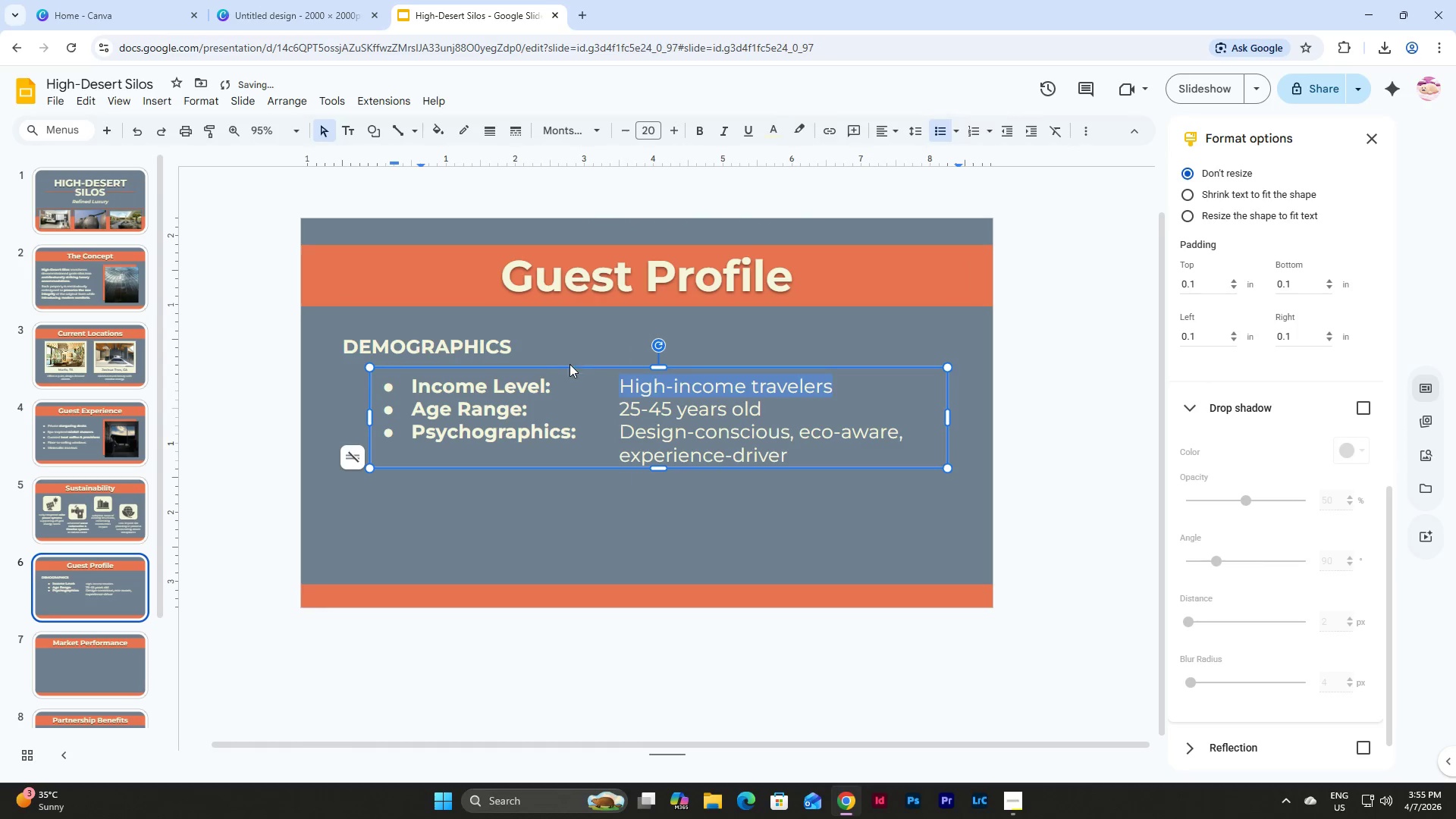 
left_click([570, 366])
 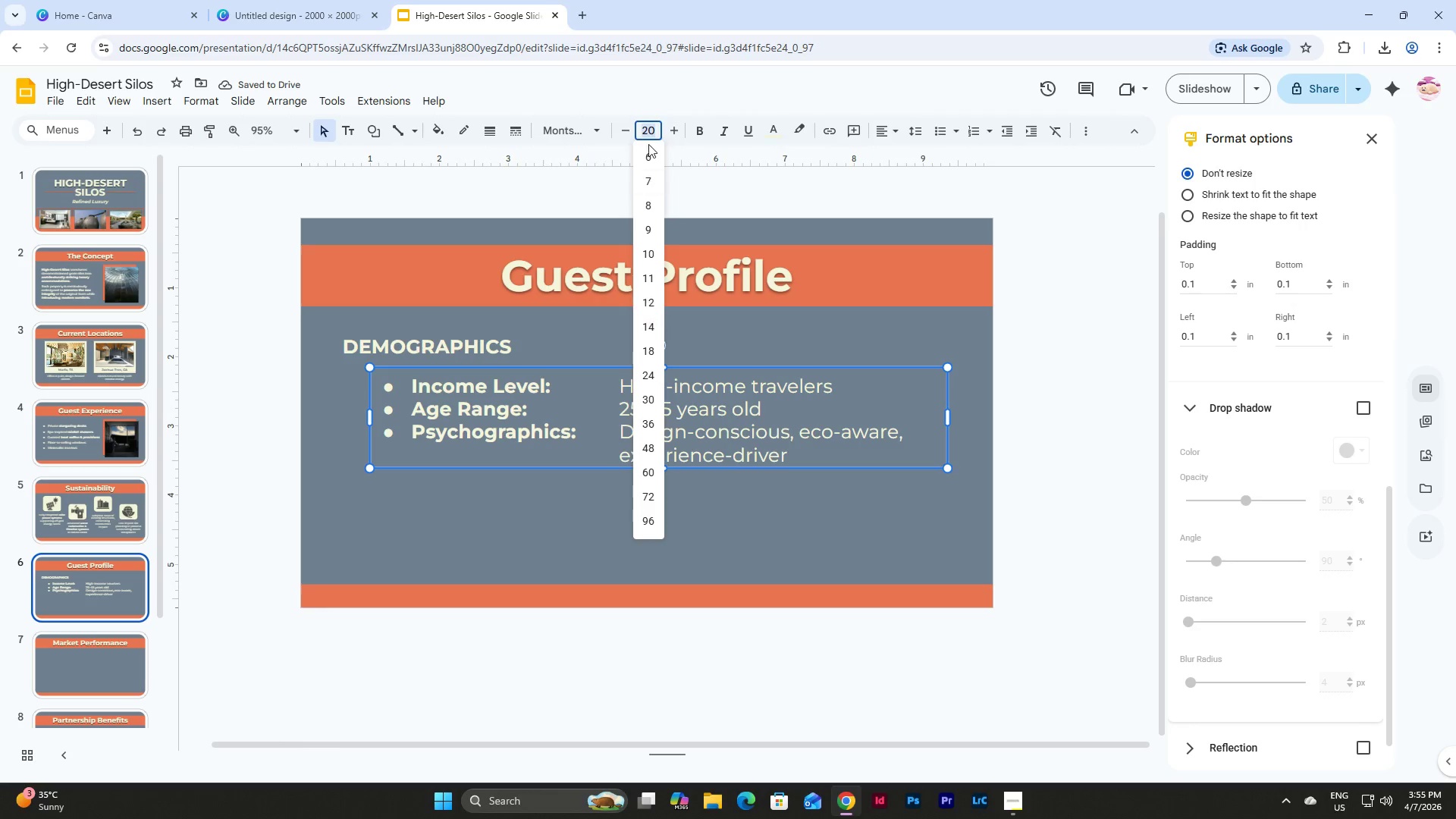 
key(Numpad1)
 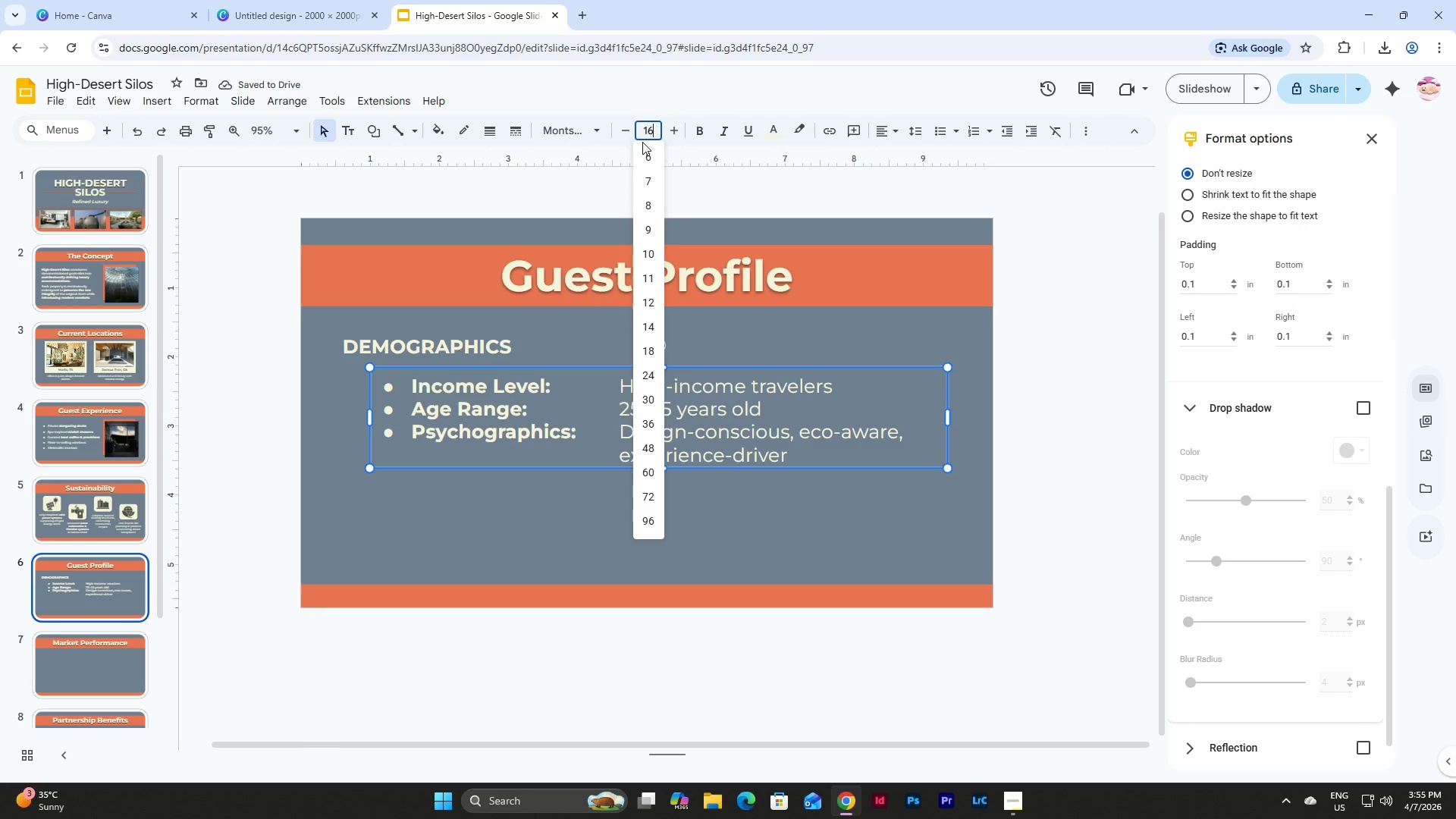 
key(Numpad6)
 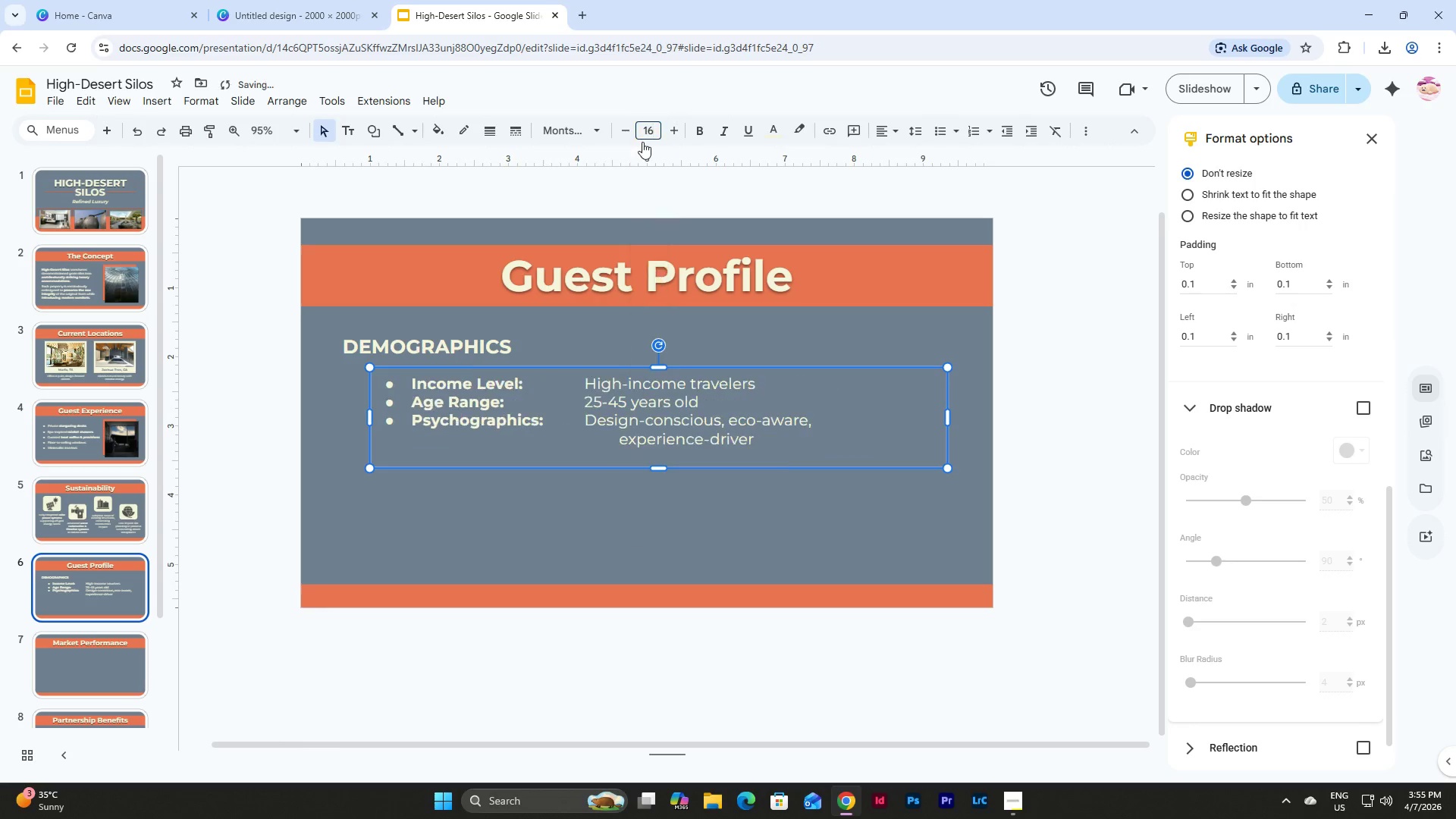 
key(NumpadEnter)
 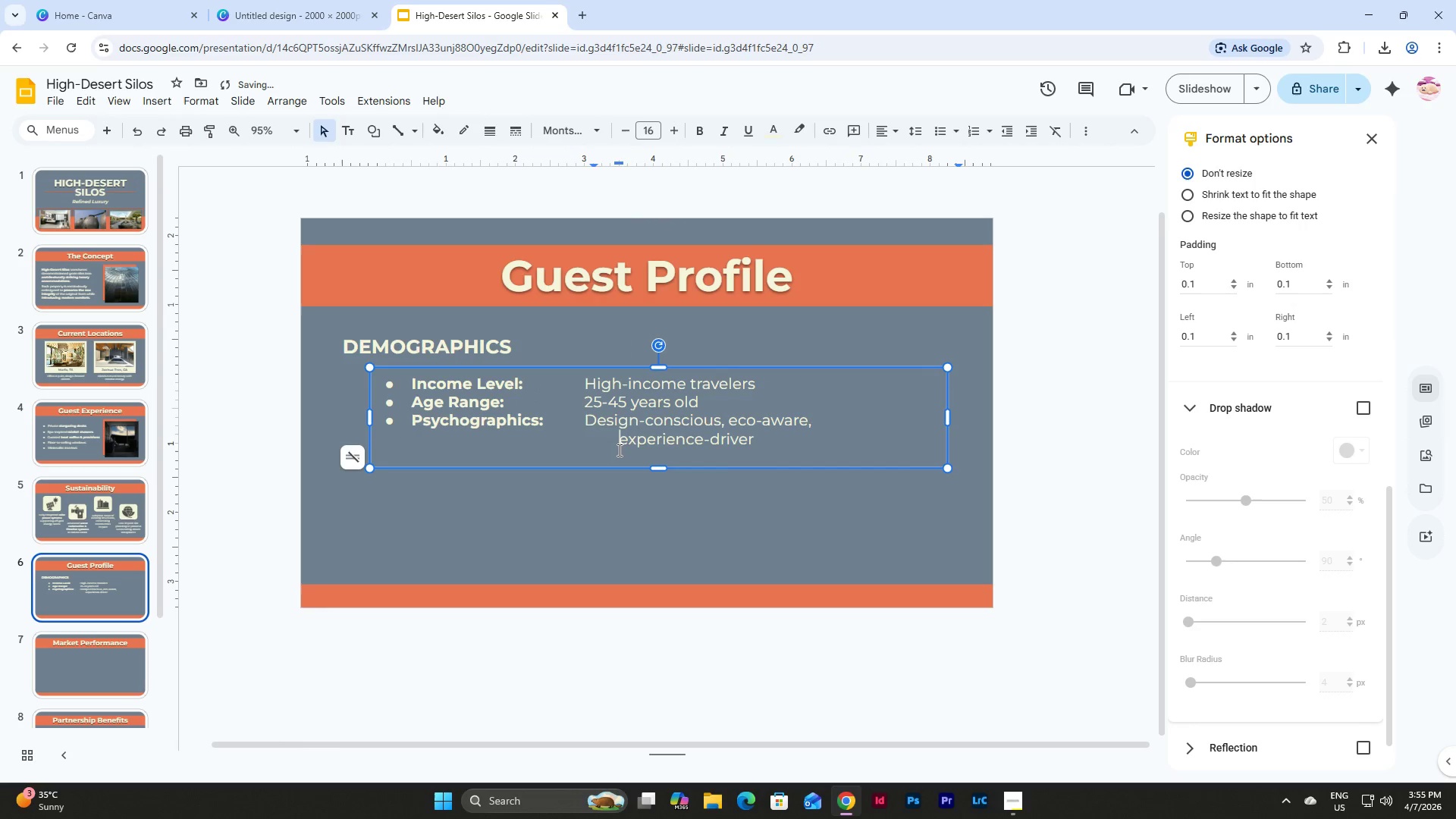 
key(Backspace)
 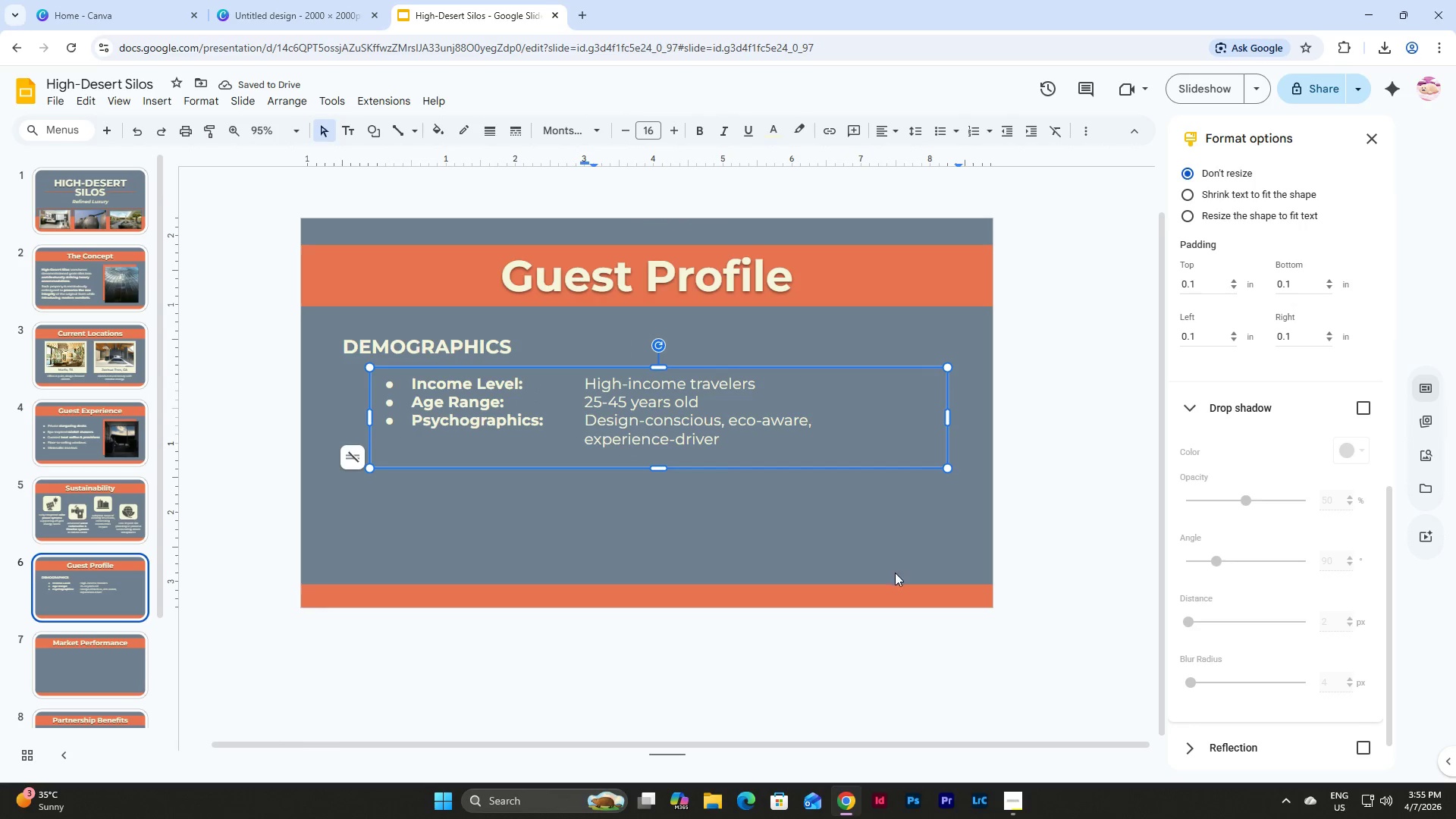 
left_click_drag(start_coordinate=[946, 422], to_coordinate=[820, 428])
 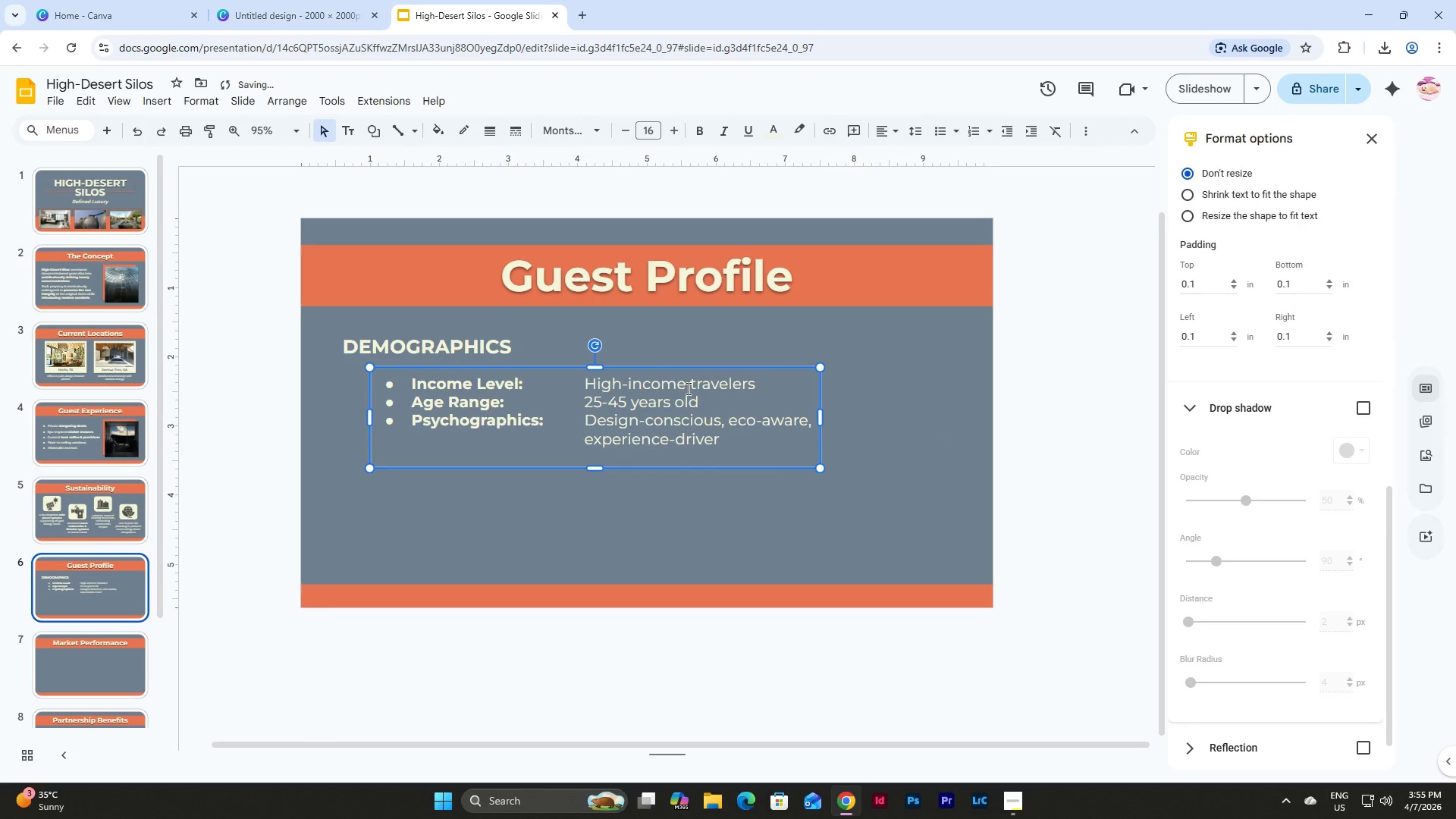 
left_click([687, 388])
 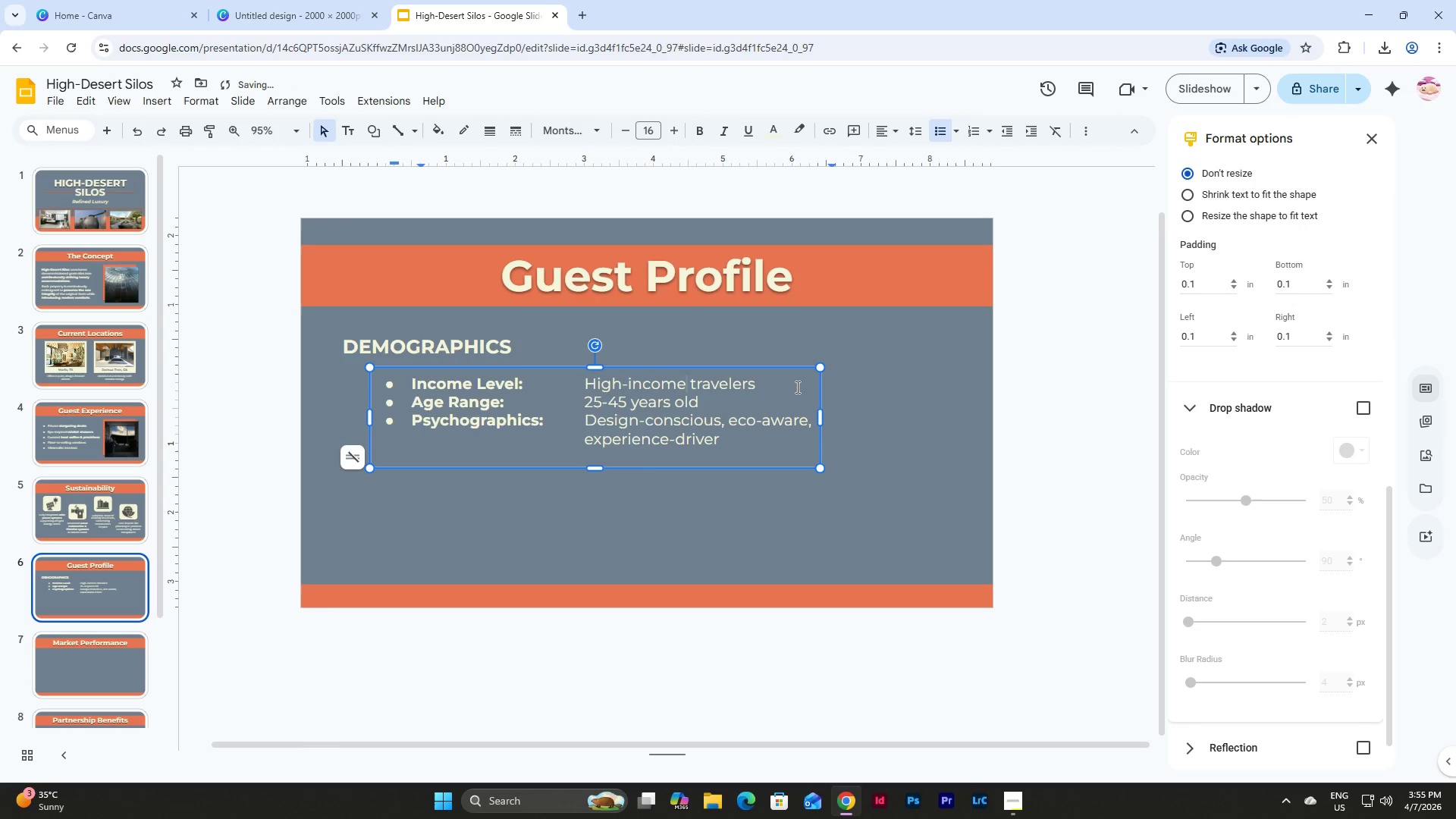 
left_click([796, 387])
 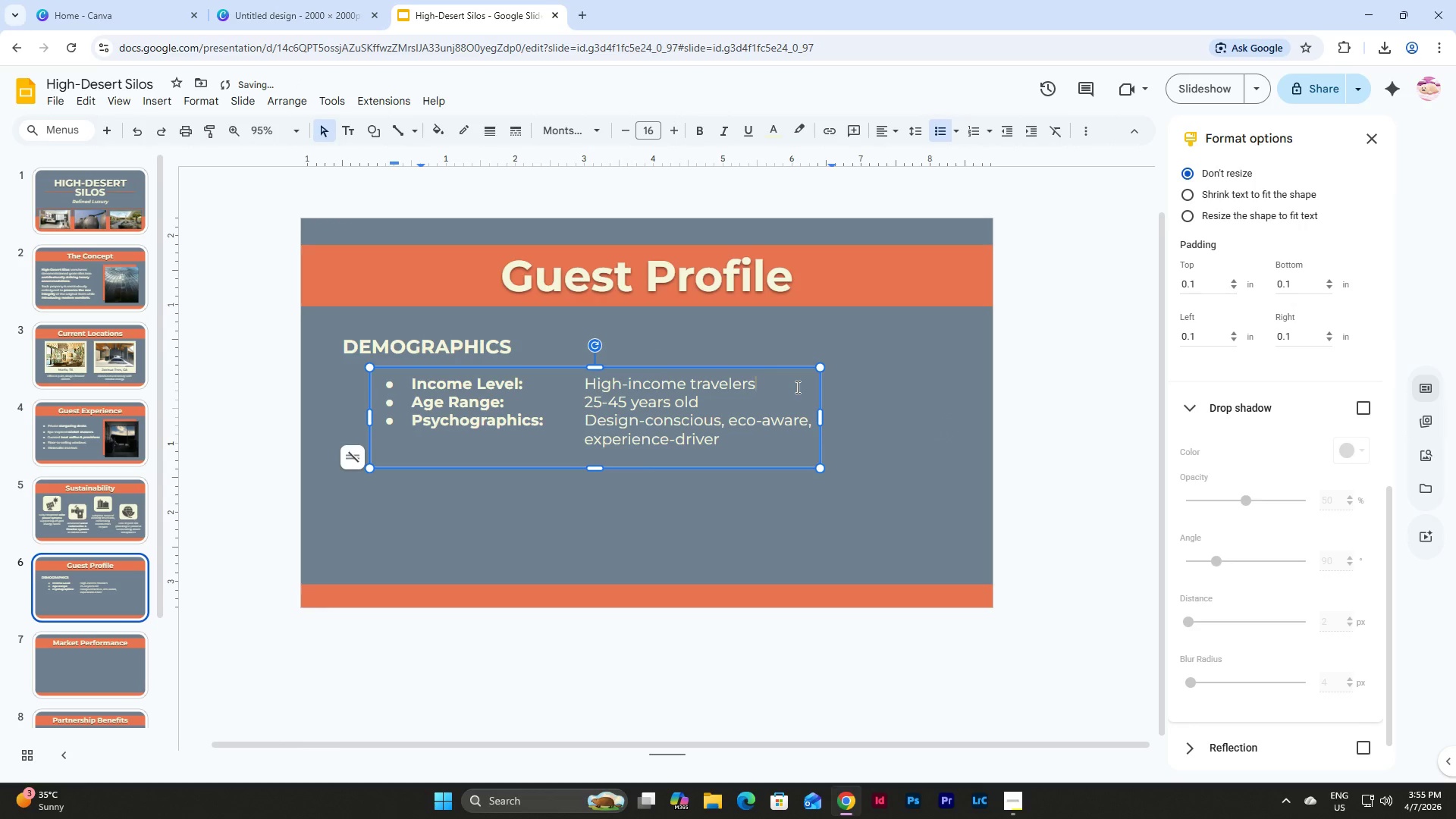 
key(Enter)
 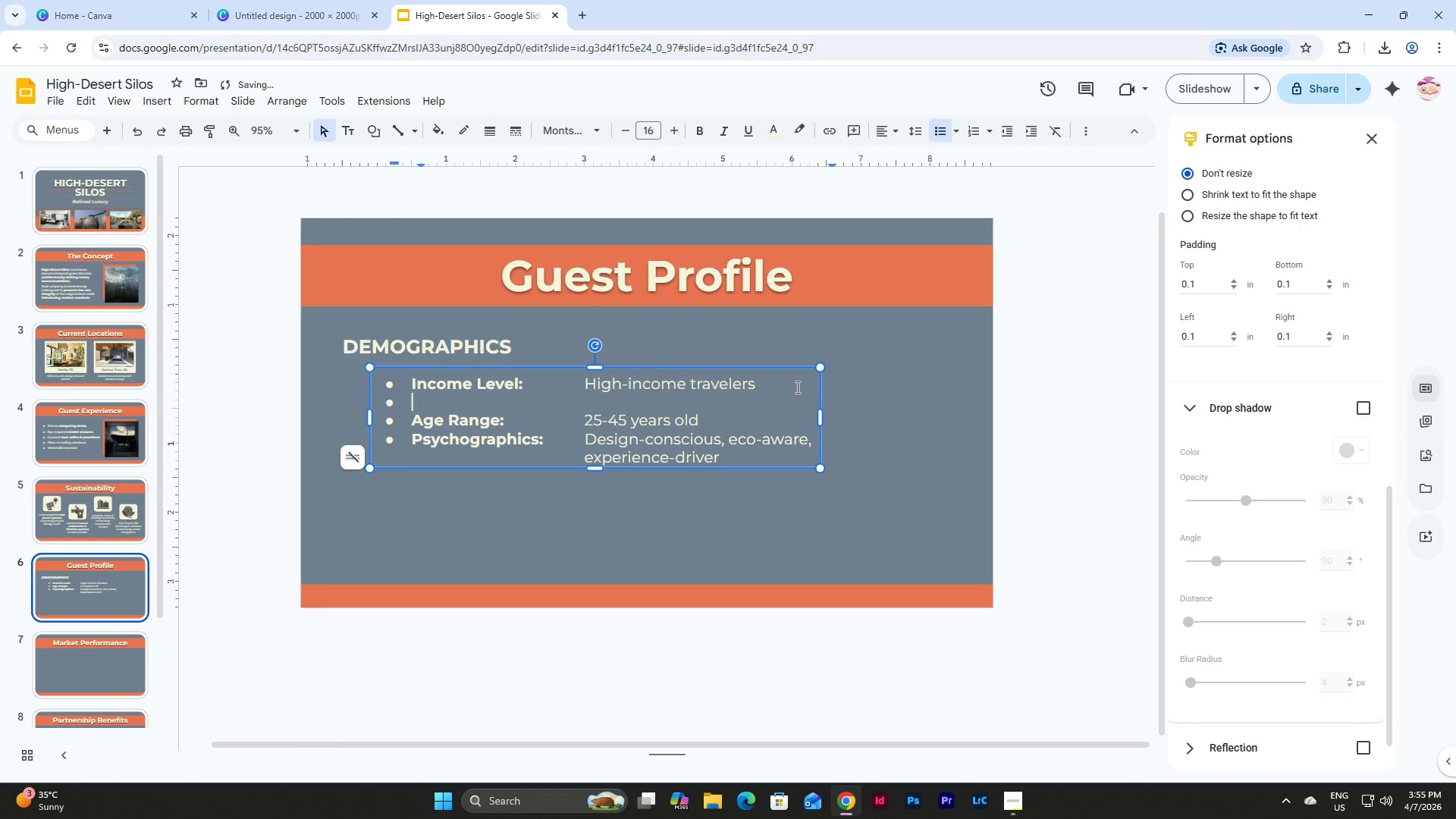 
key(Backspace)
 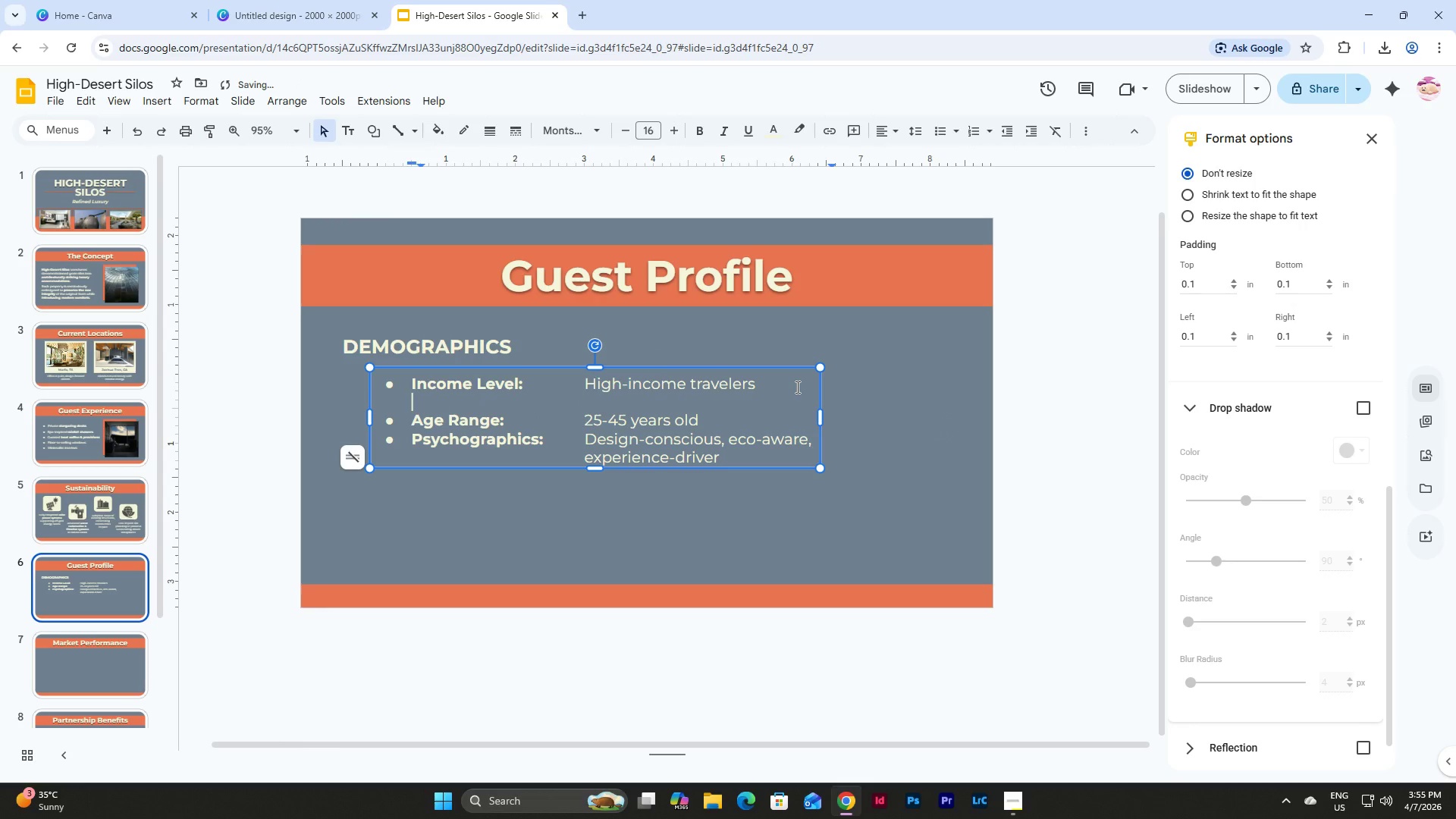 
key(Backspace)
 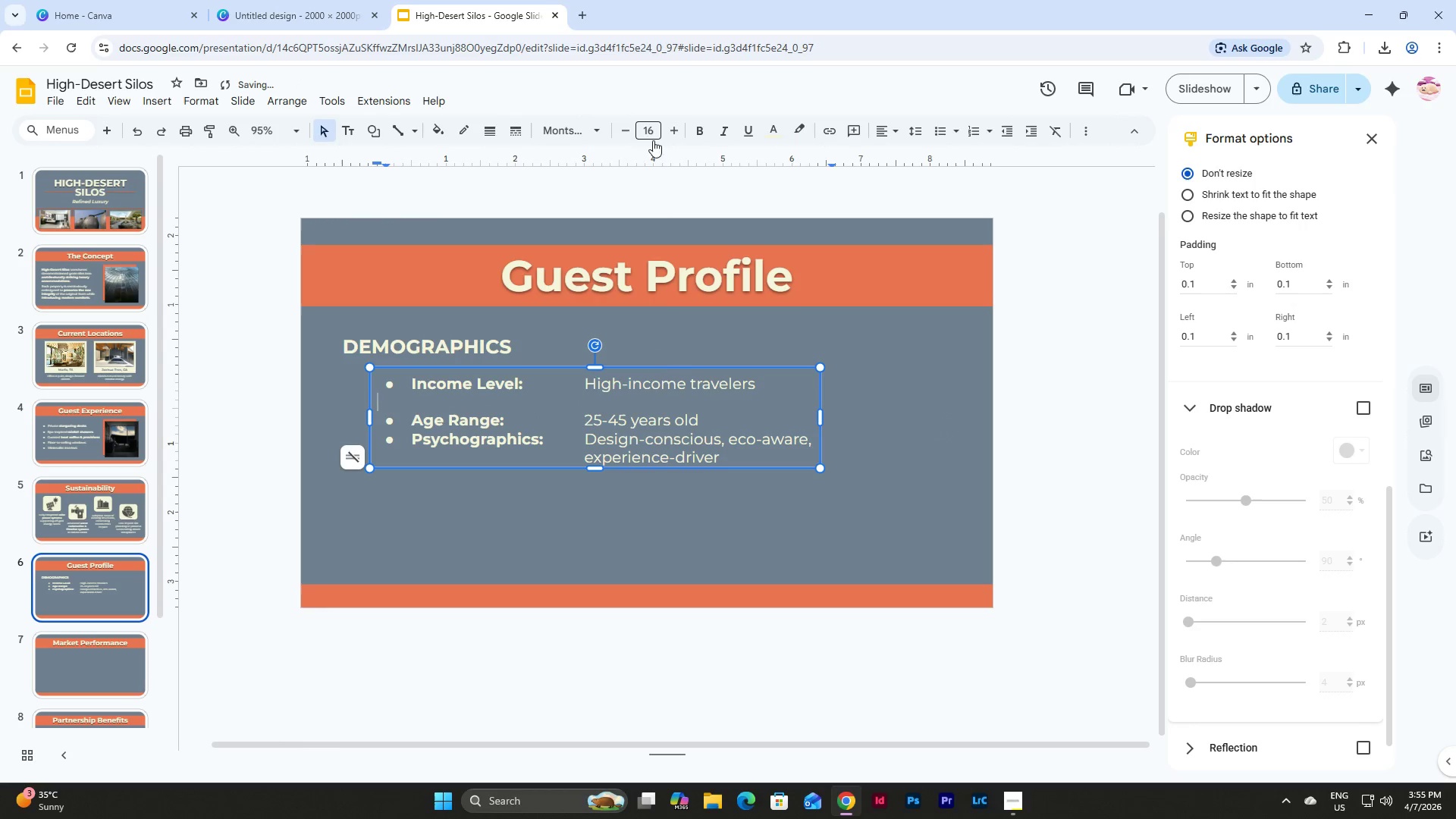 
left_click([646, 135])
 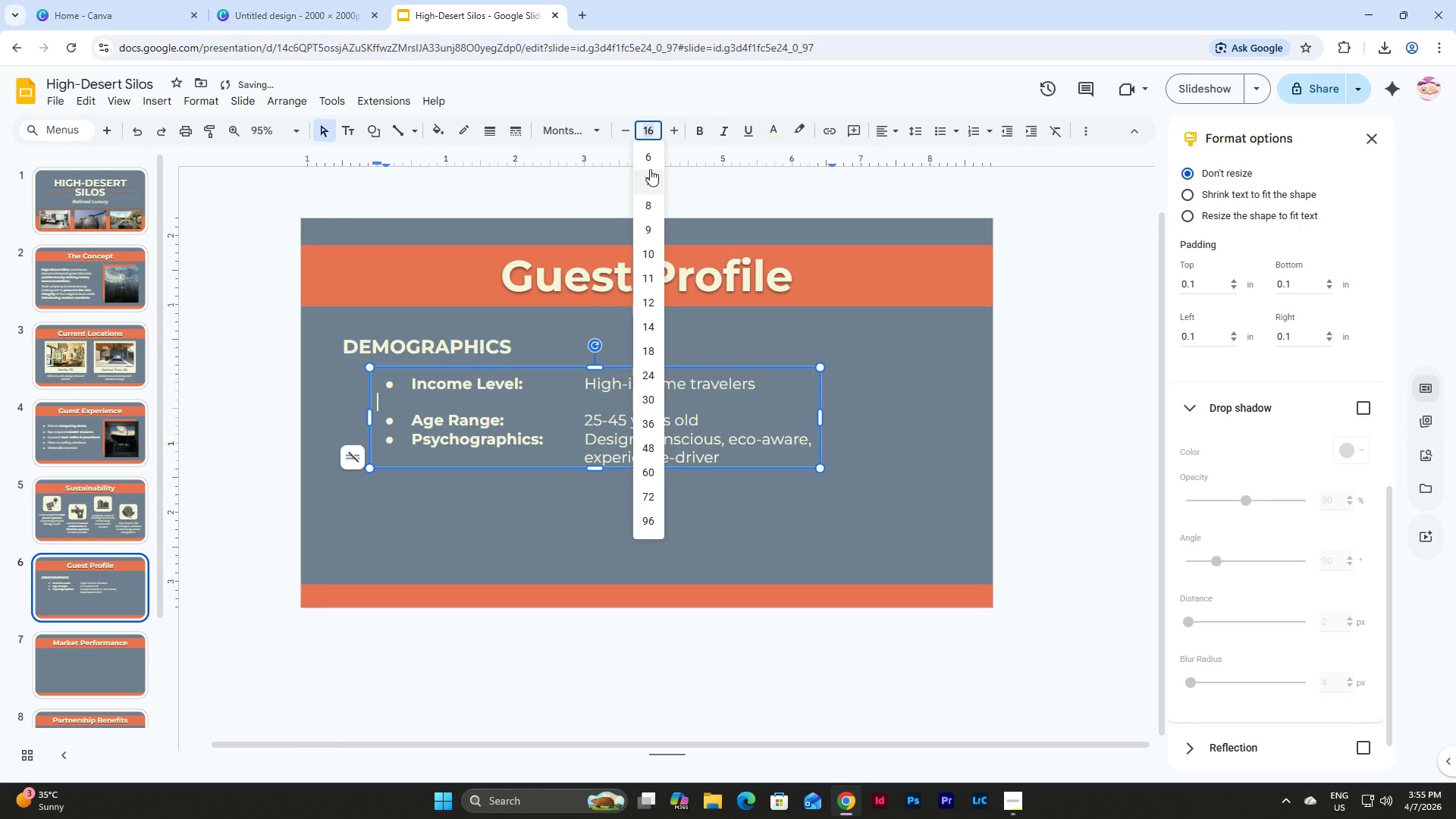 
left_click([648, 156])
 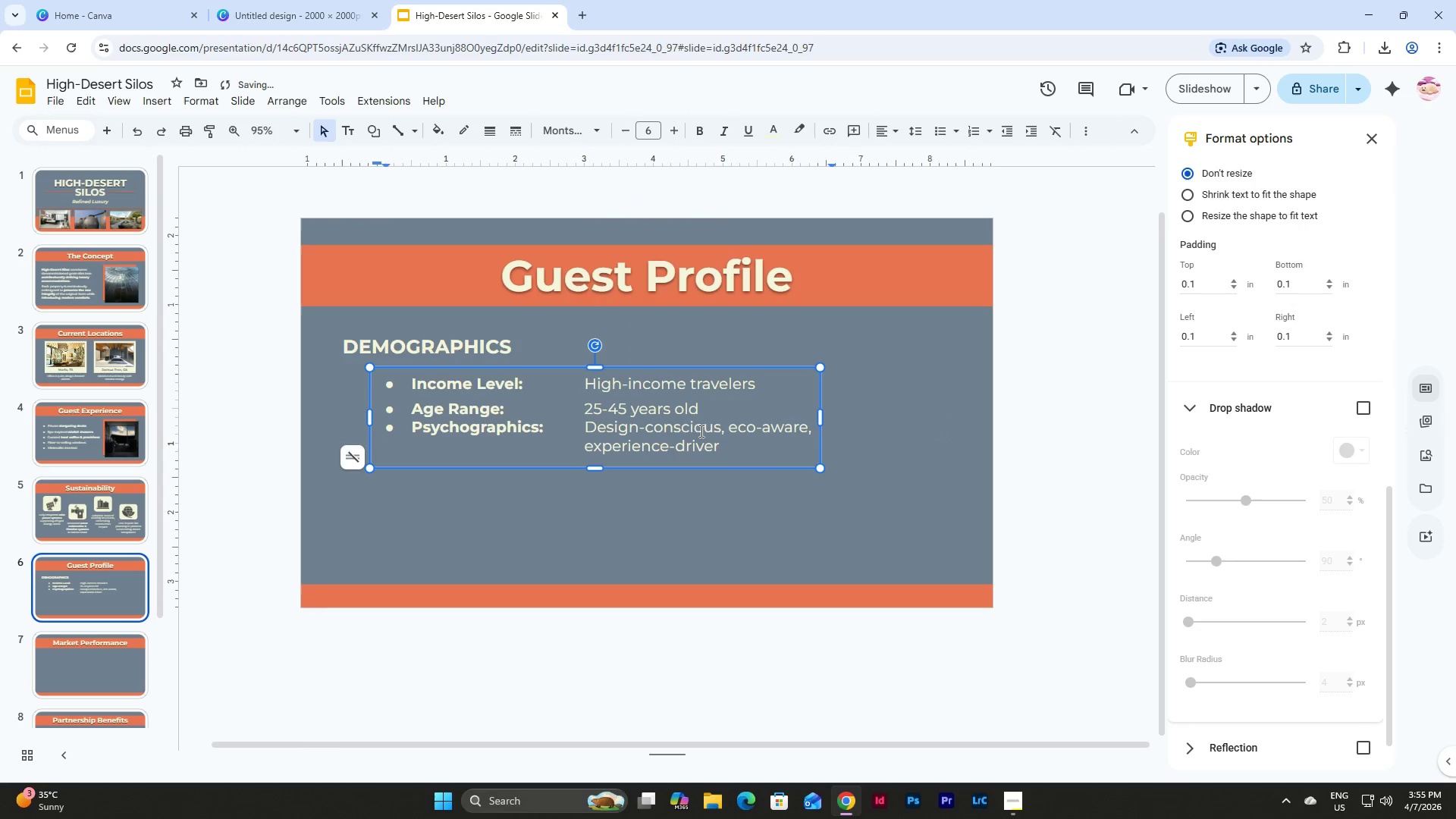 
left_click([707, 412])
 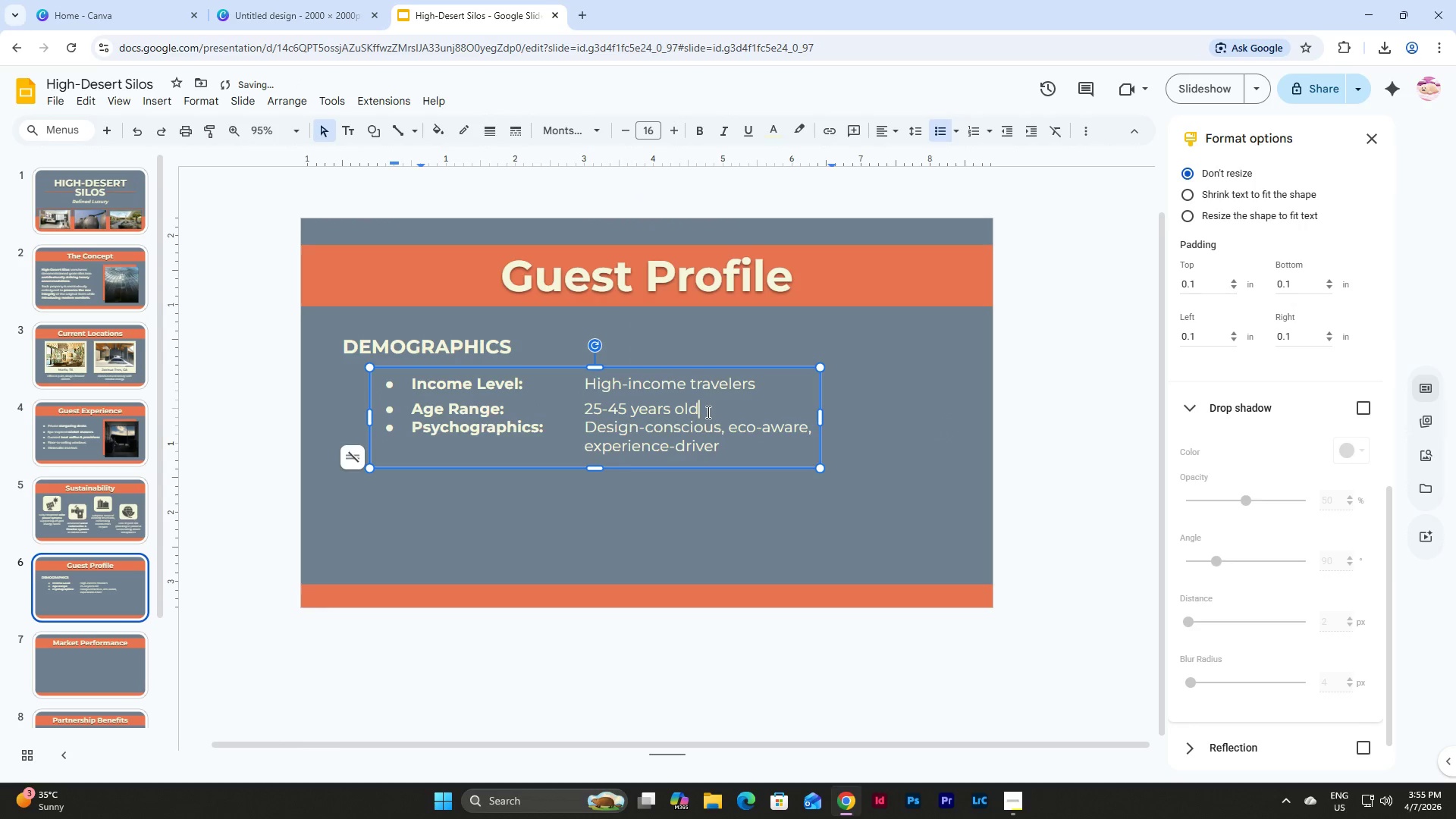 
key(Enter)
 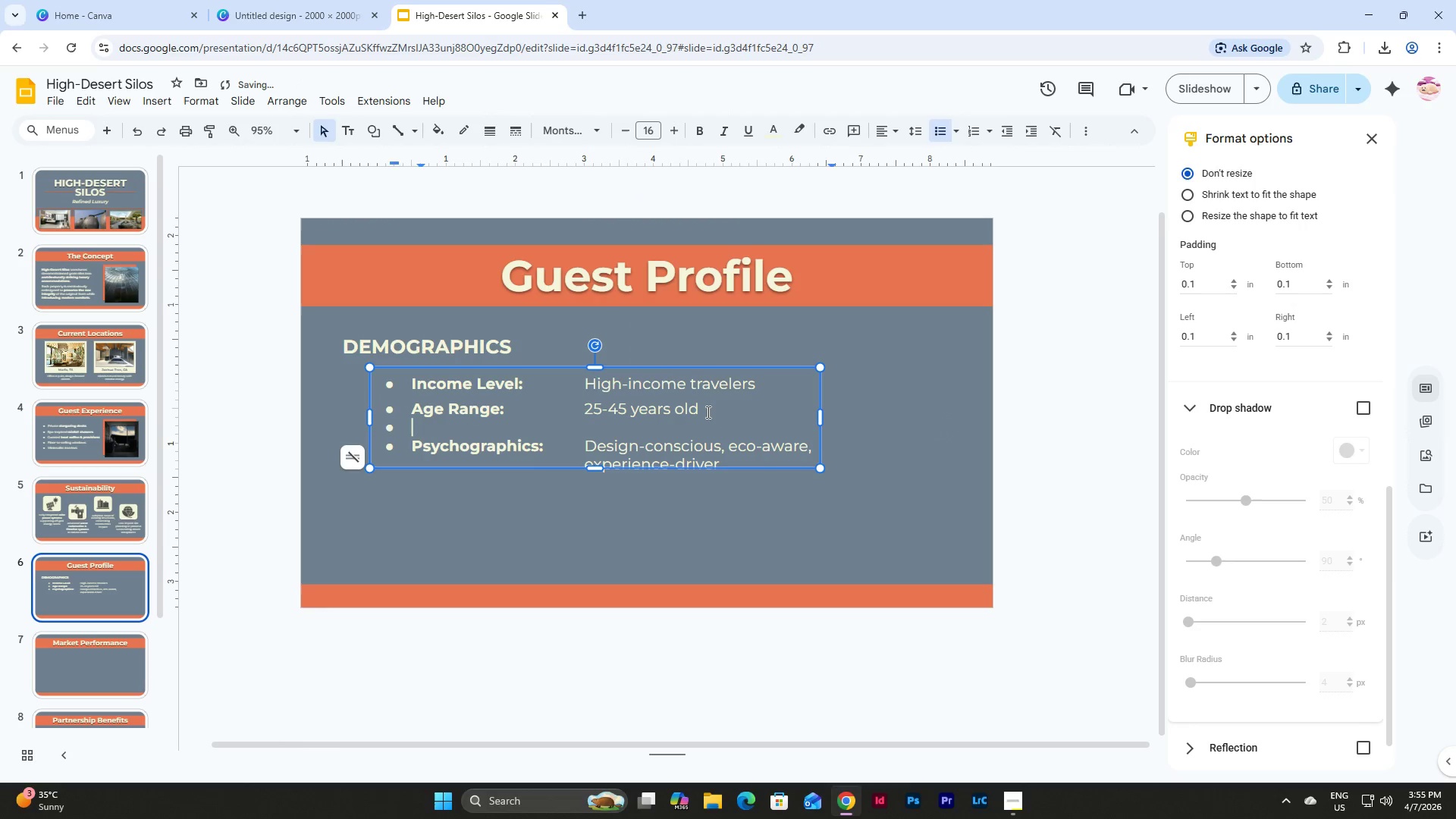 
key(Backspace)
 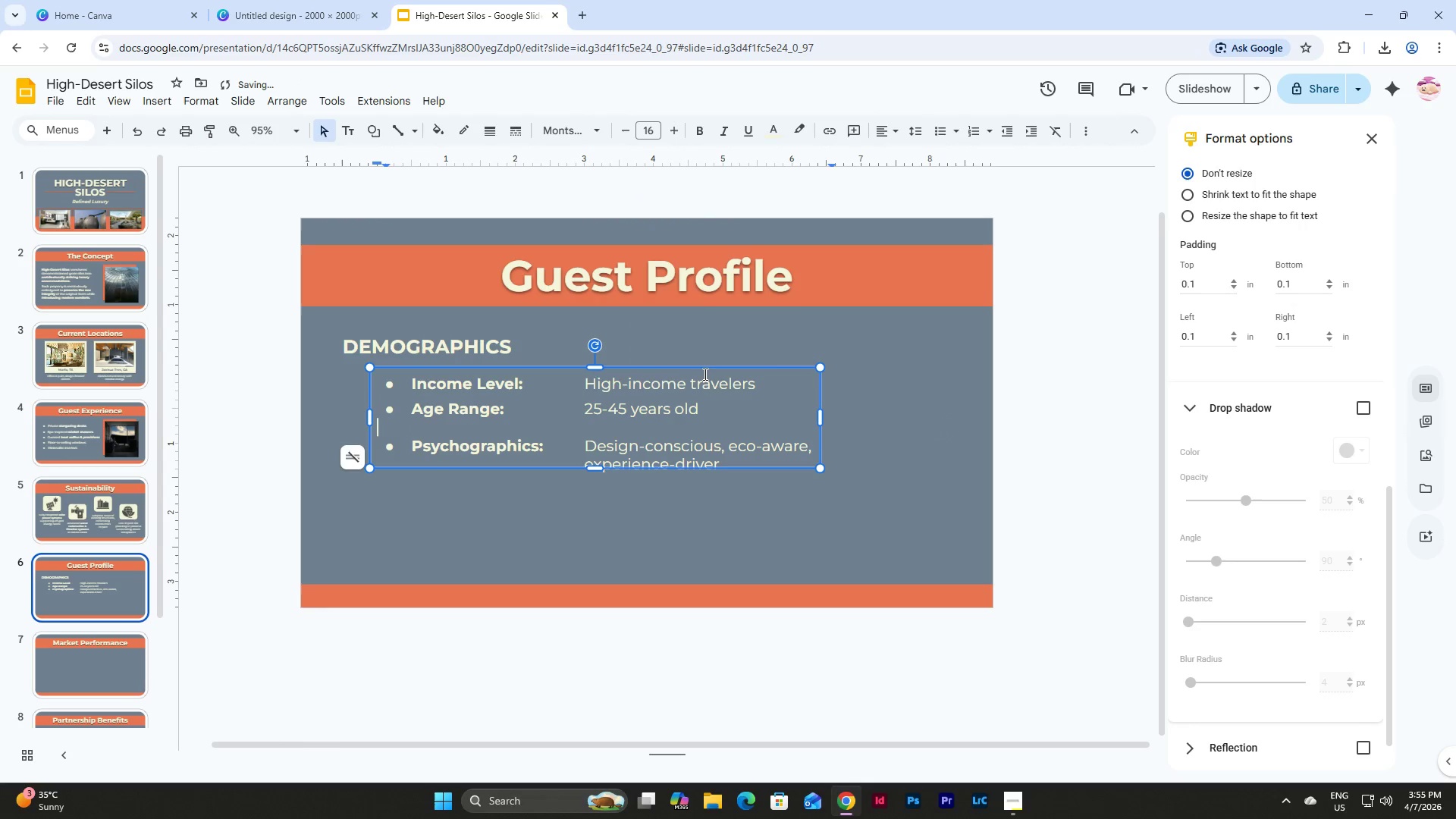 
key(Backspace)
 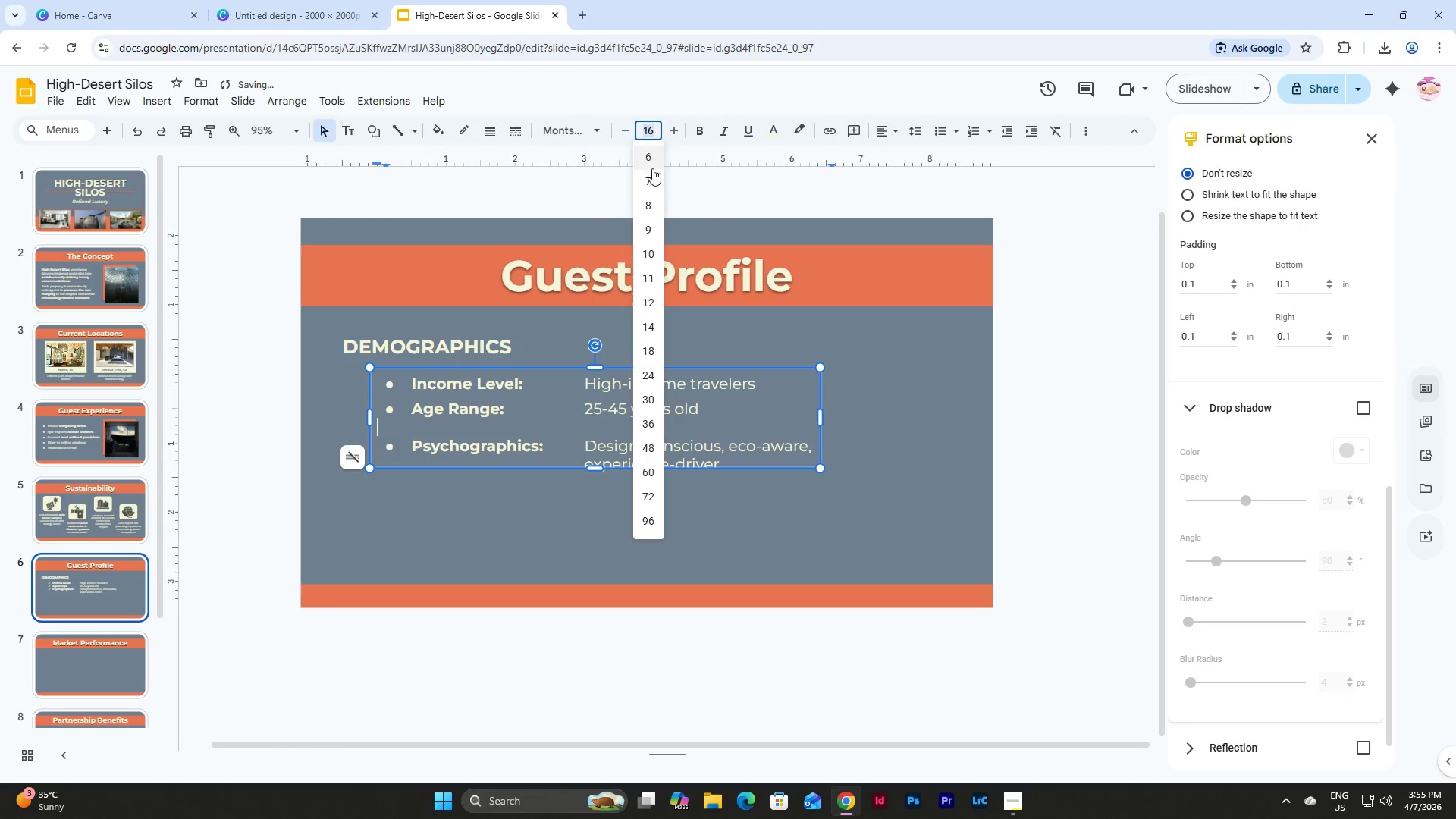 
left_click([651, 168])
 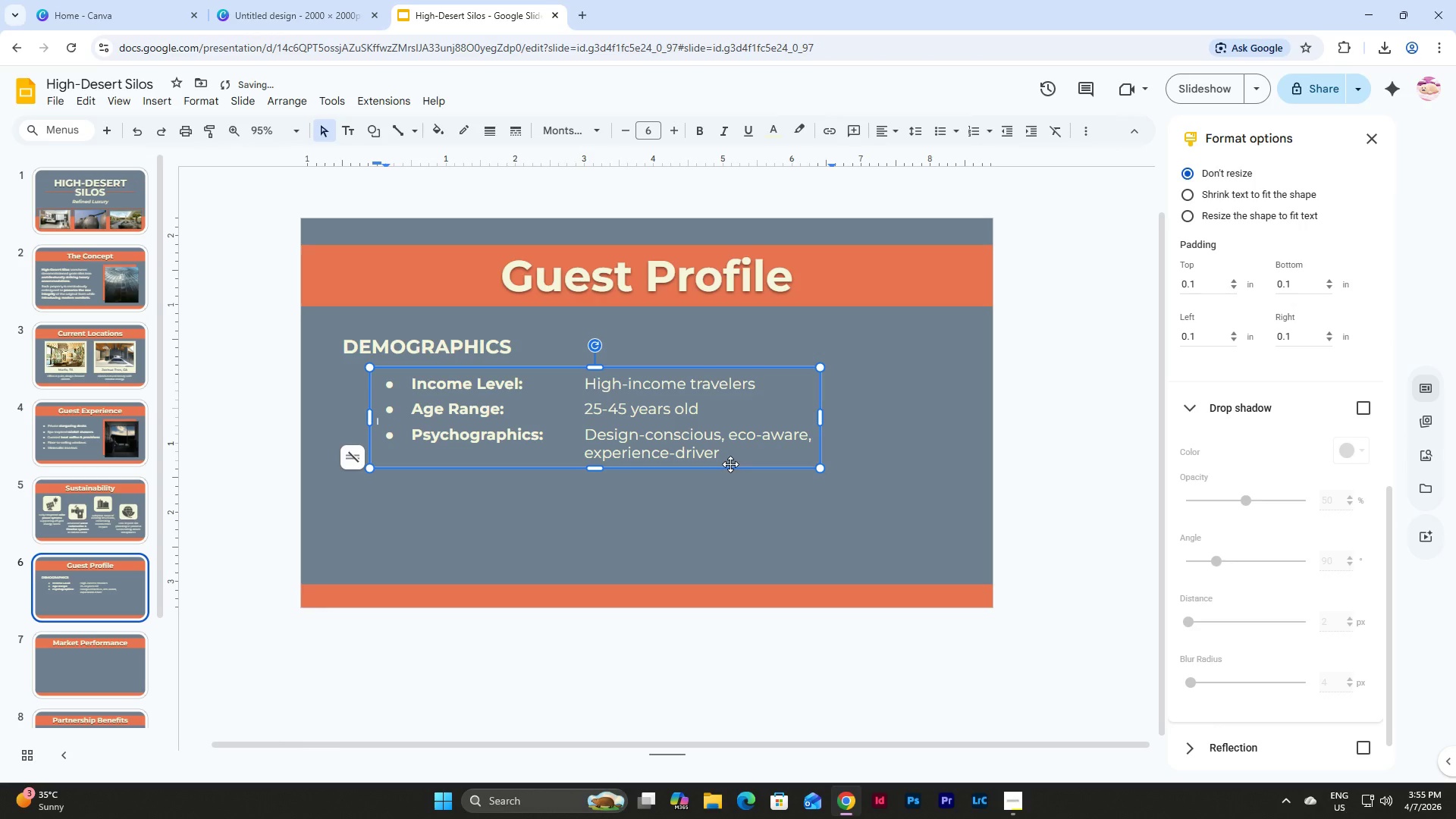 
left_click([690, 518])
 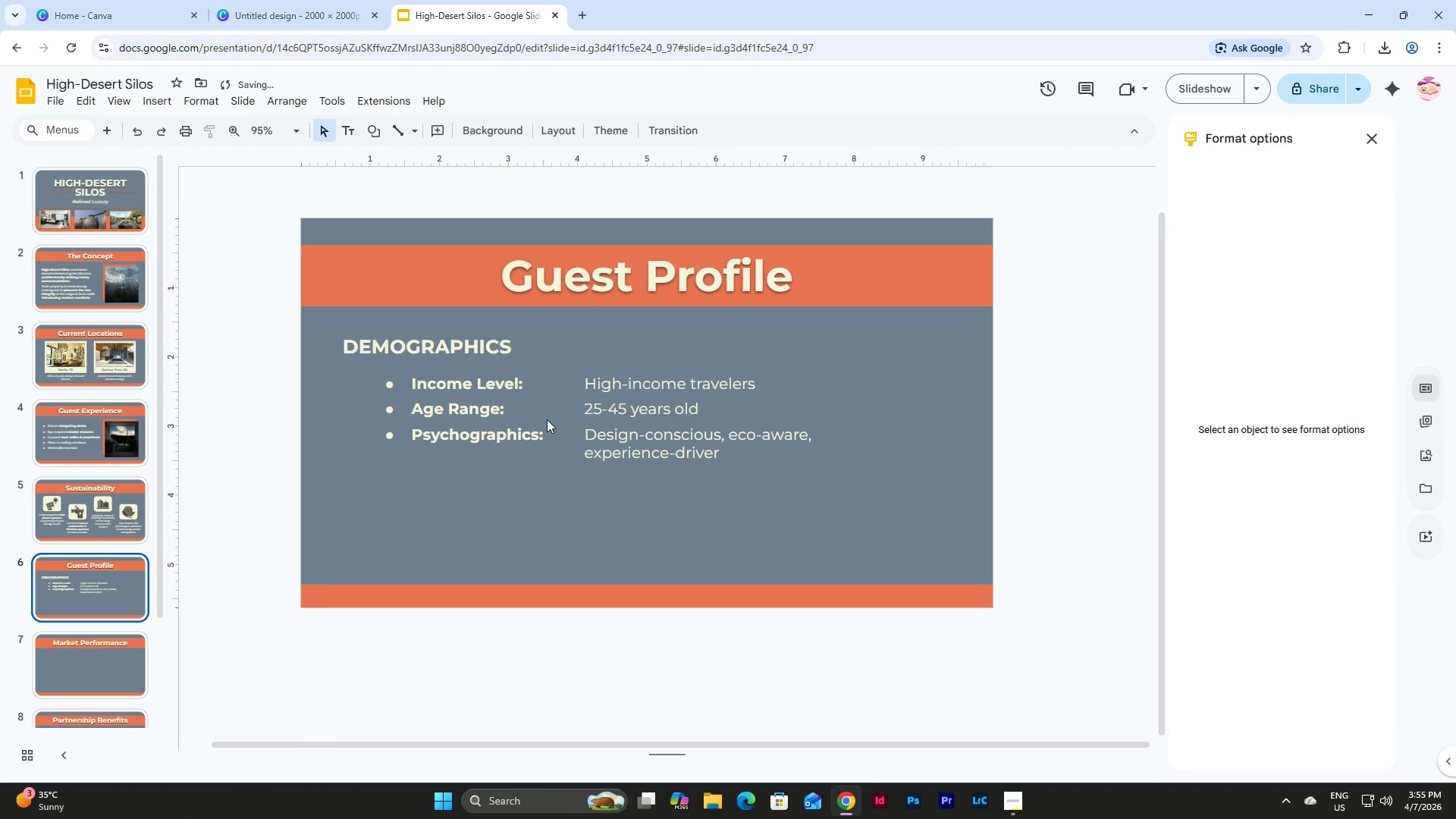 
left_click([547, 419])
 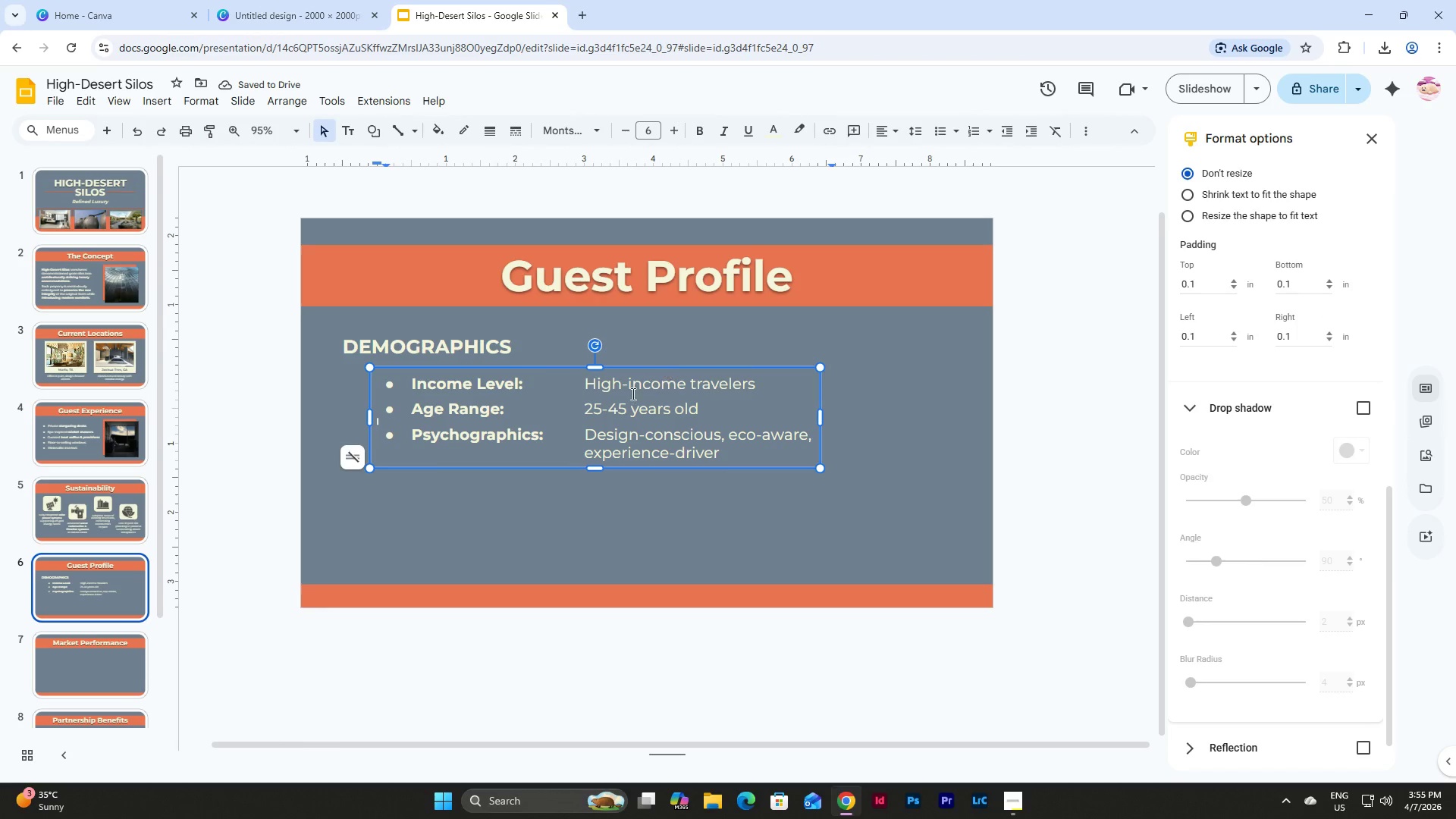 
left_click([548, 506])
 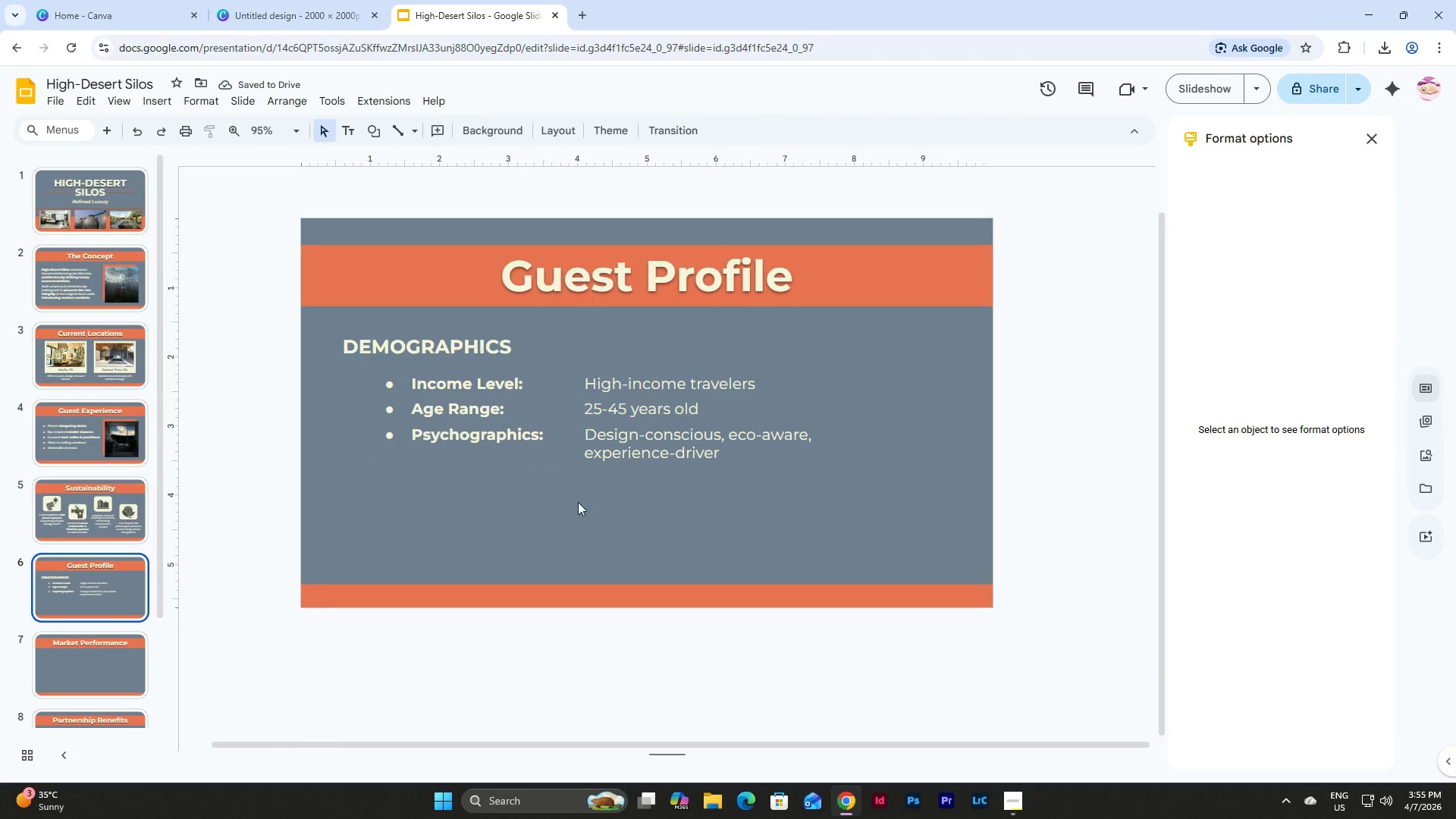 
left_click_drag(start_coordinate=[581, 507], to_coordinate=[381, 336])
 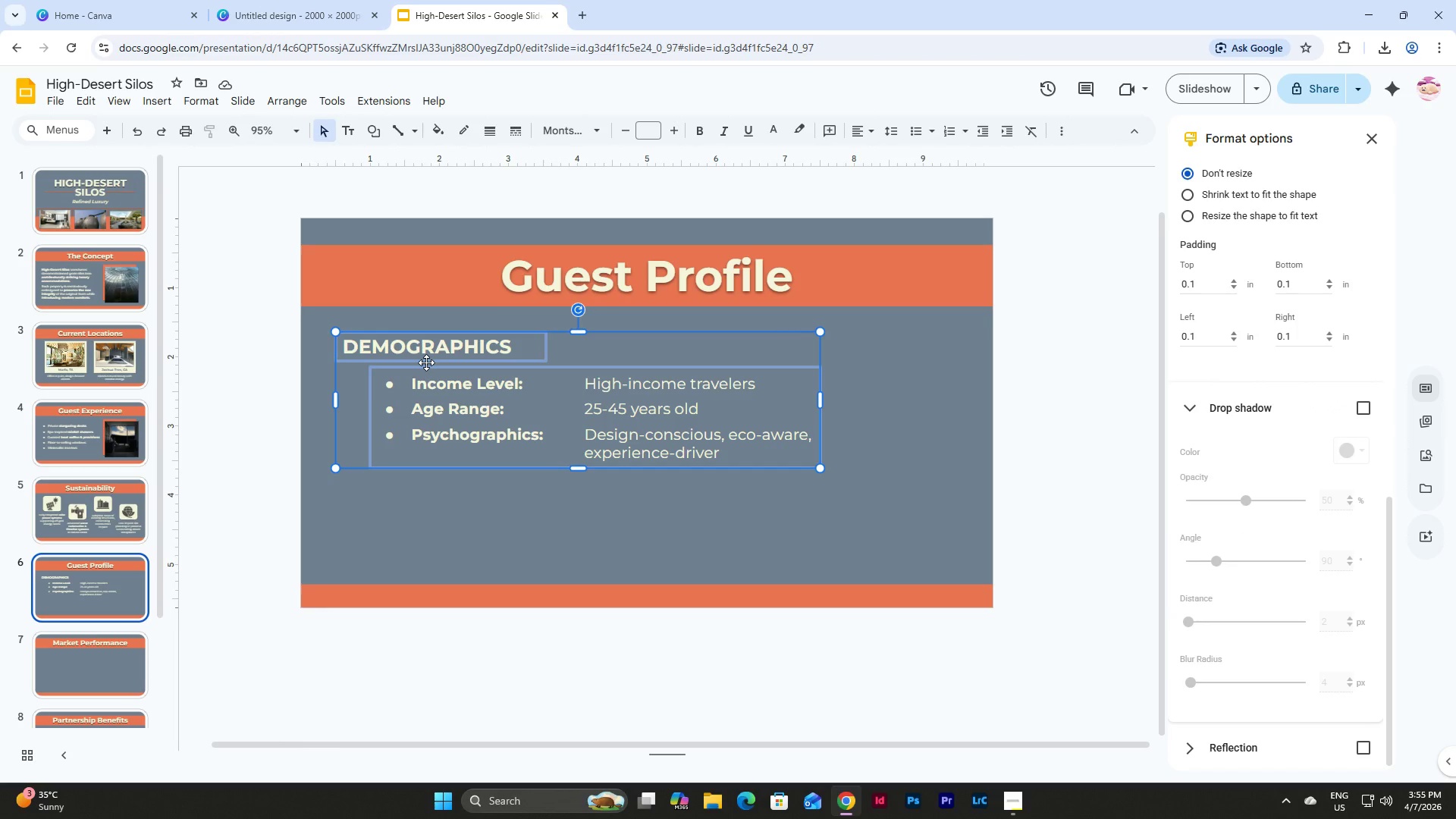 
left_click([489, 512])
 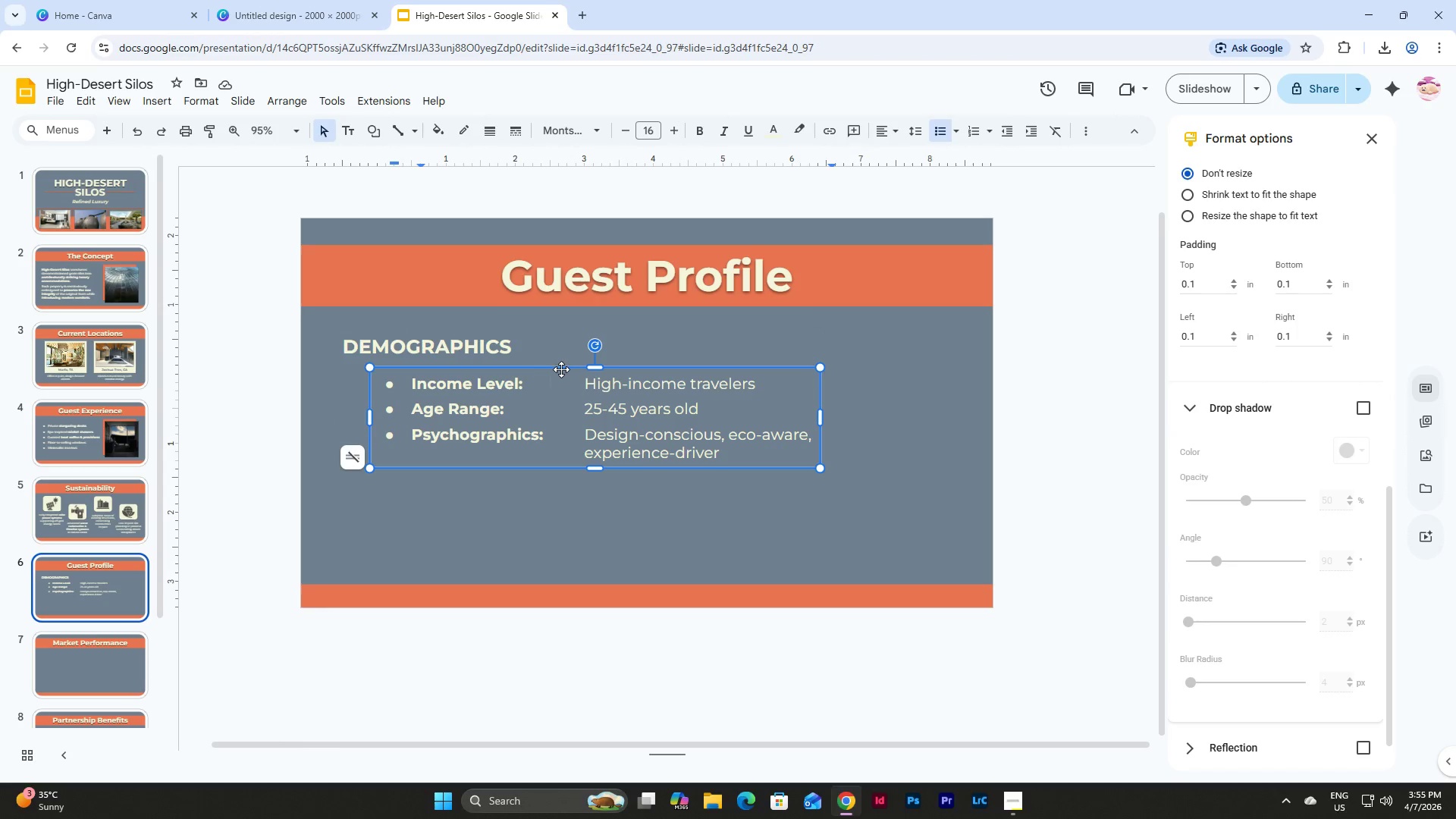 
left_click_drag(start_coordinate=[561, 369], to_coordinate=[563, 360])
 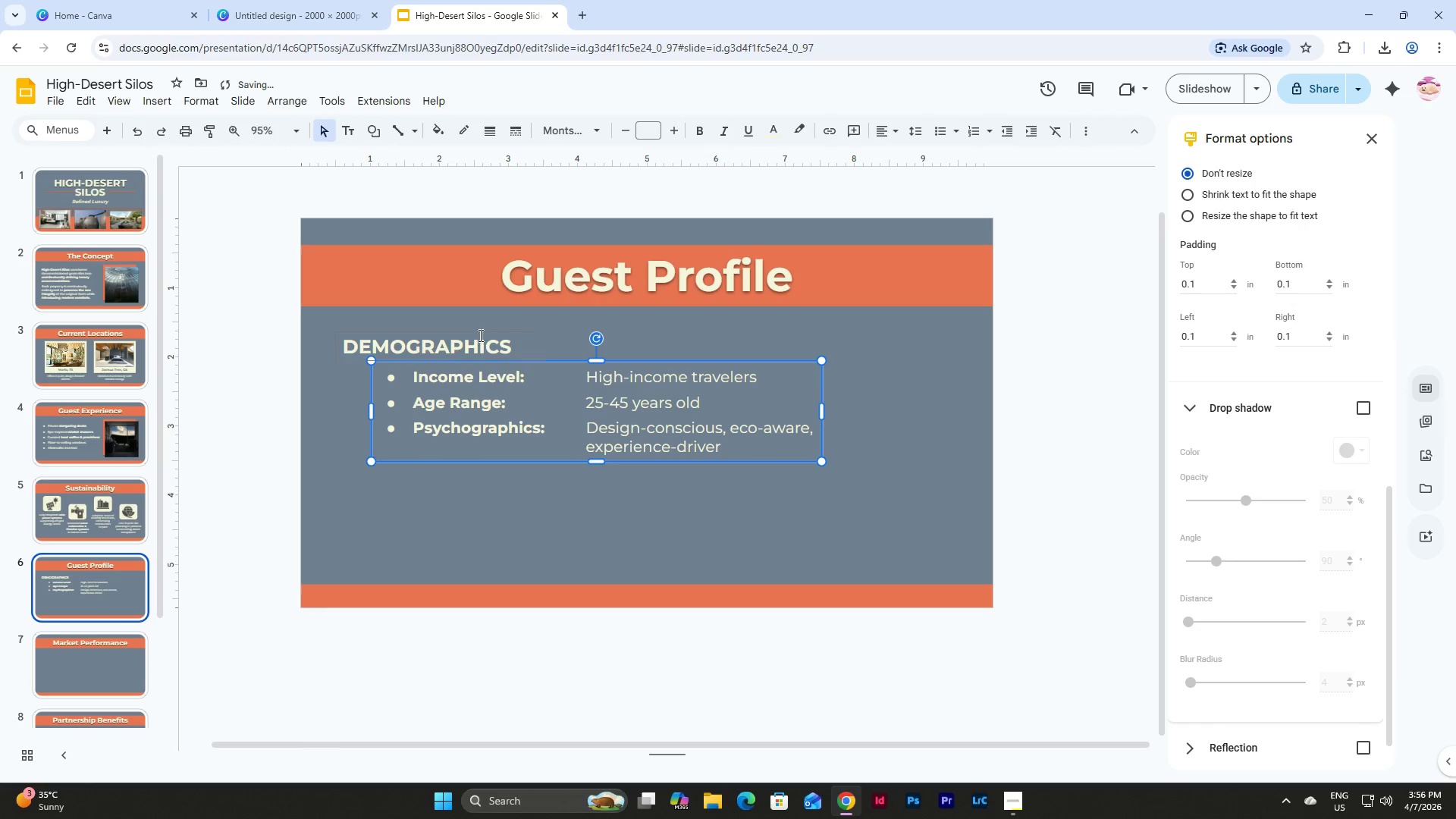 
left_click([479, 335])
 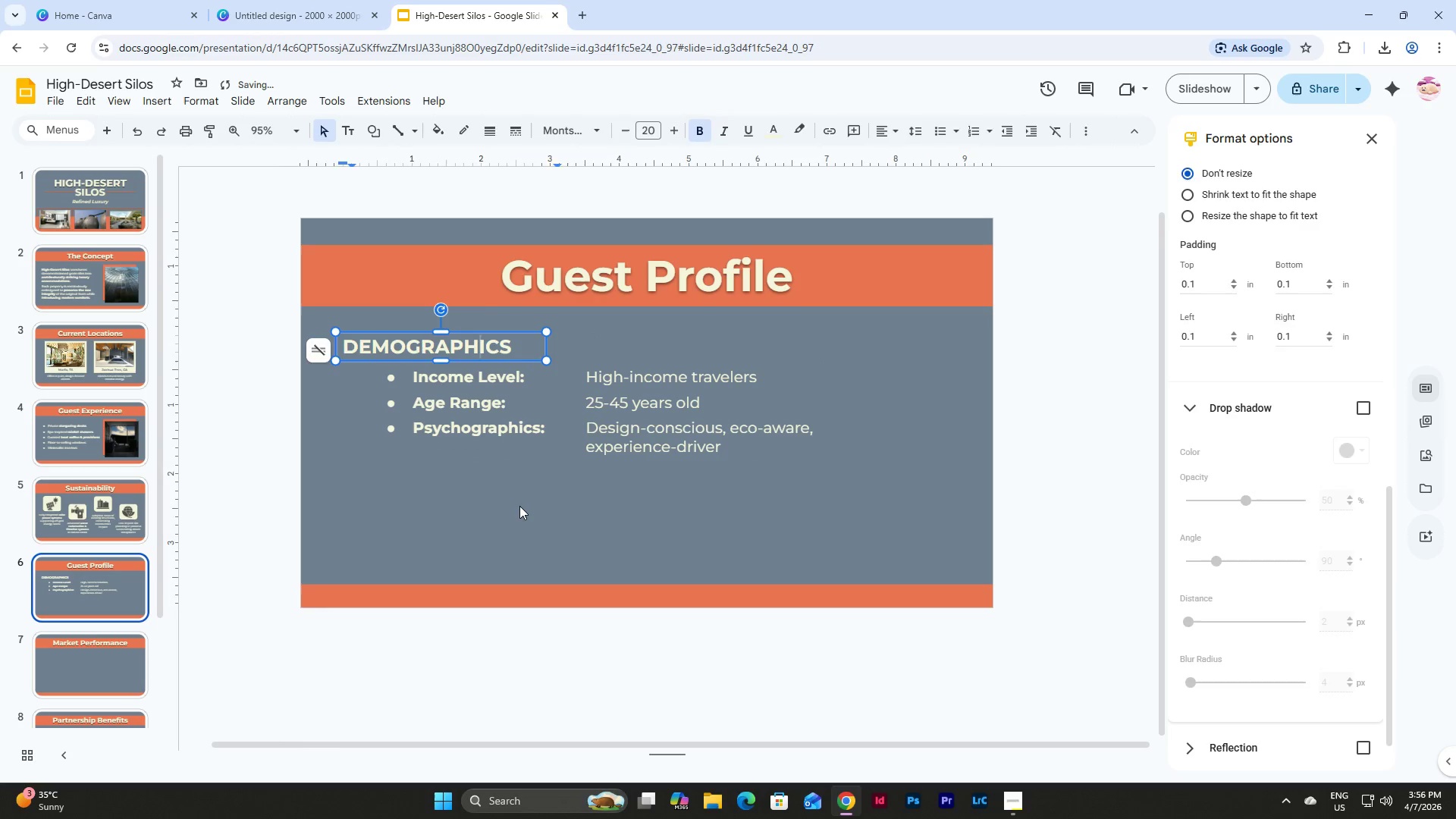 
left_click([519, 507])
 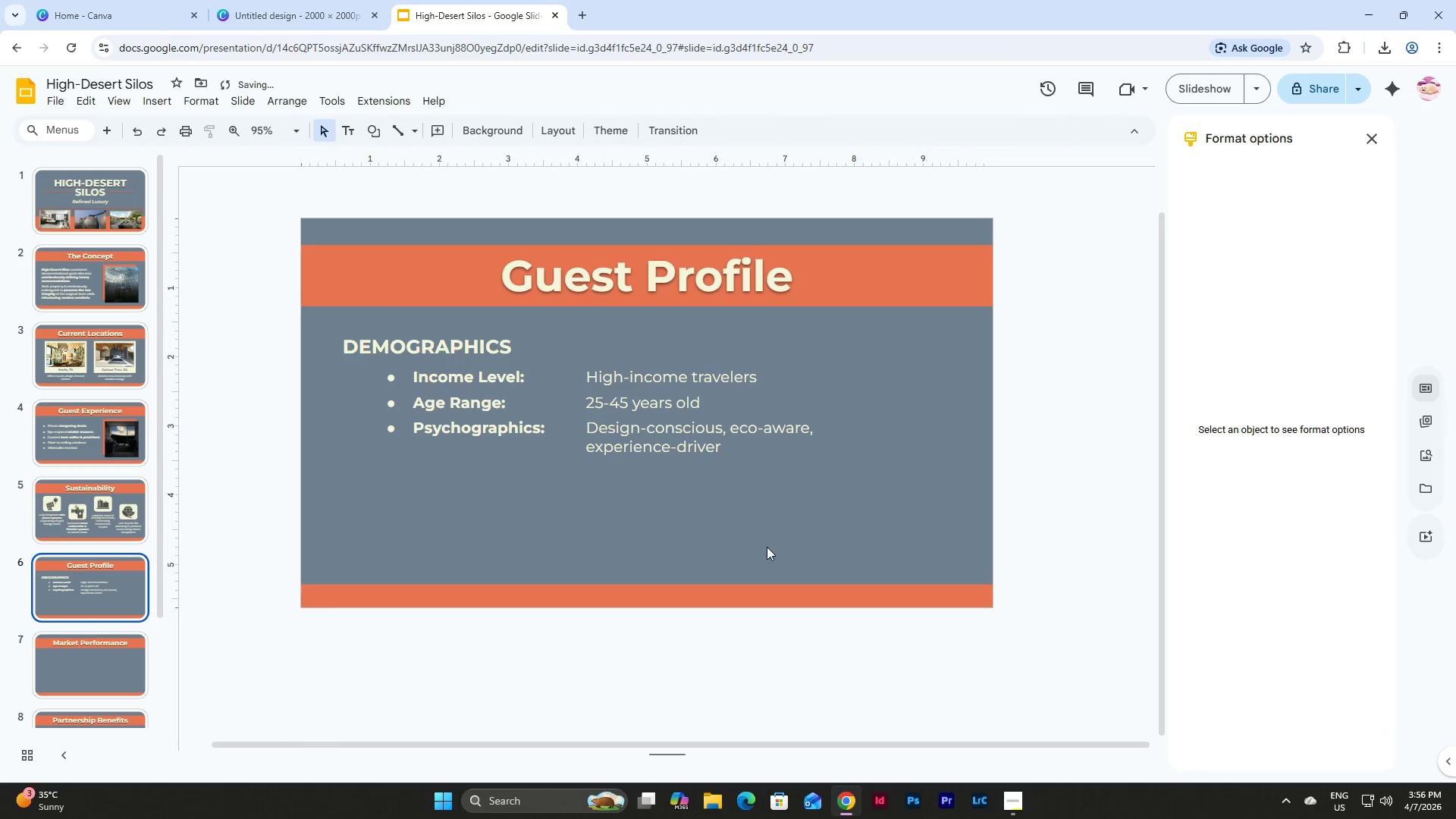 
left_click_drag(start_coordinate=[769, 548], to_coordinate=[379, 340])
 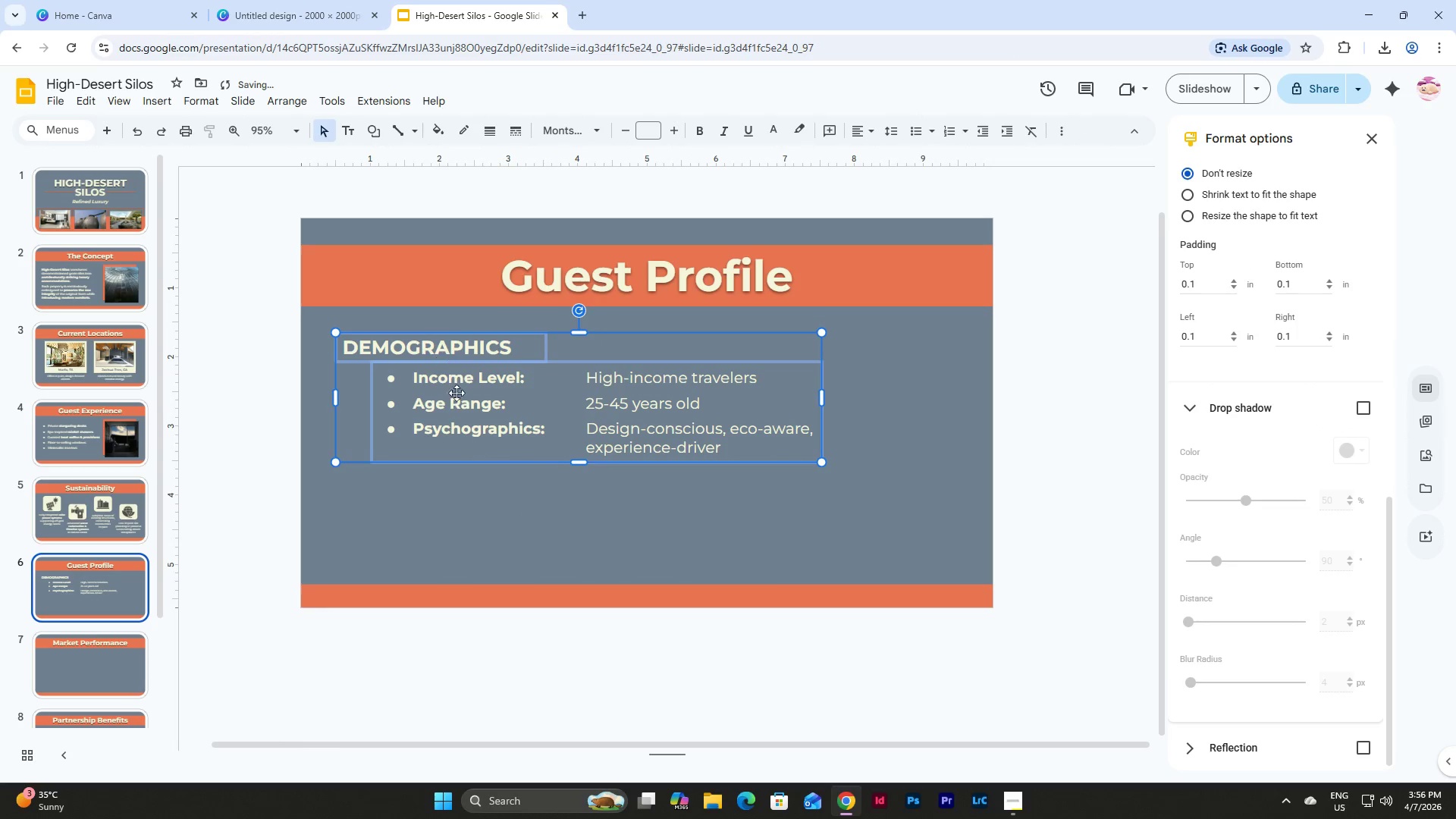 
left_click_drag(start_coordinate=[467, 363], to_coordinate=[467, 356])
 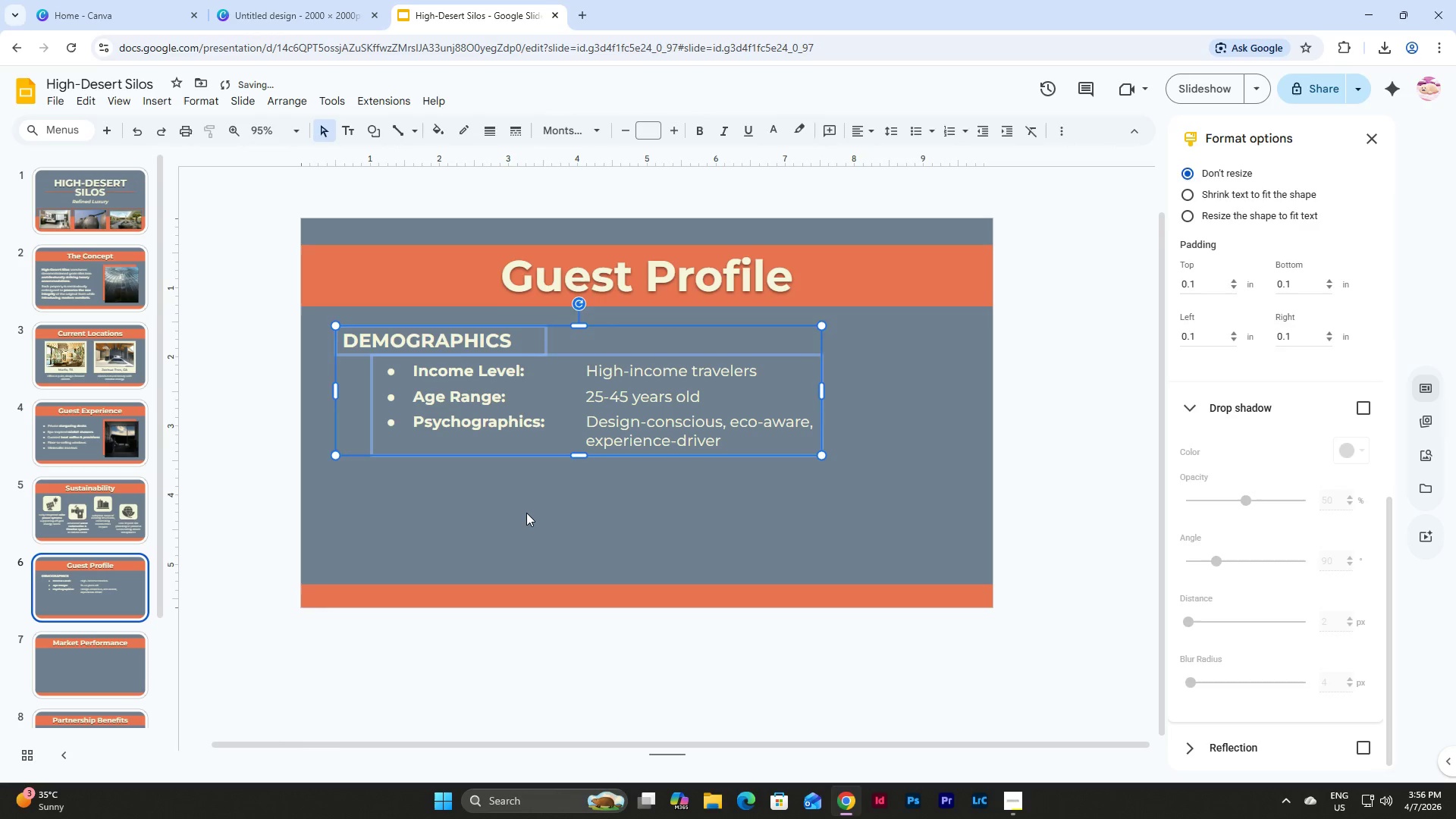 
left_click([526, 513])
 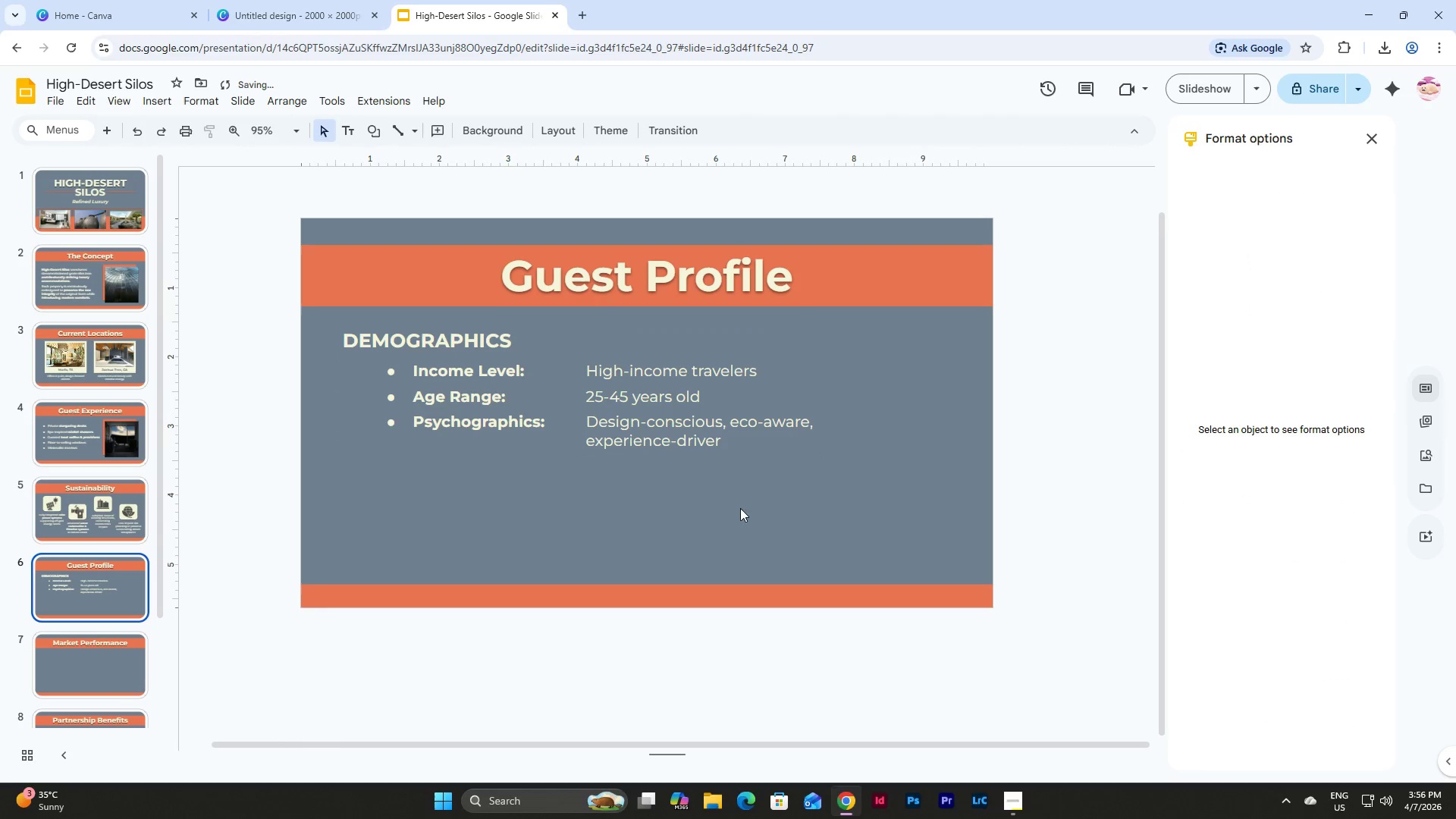 
left_click_drag(start_coordinate=[740, 508], to_coordinate=[415, 339])
 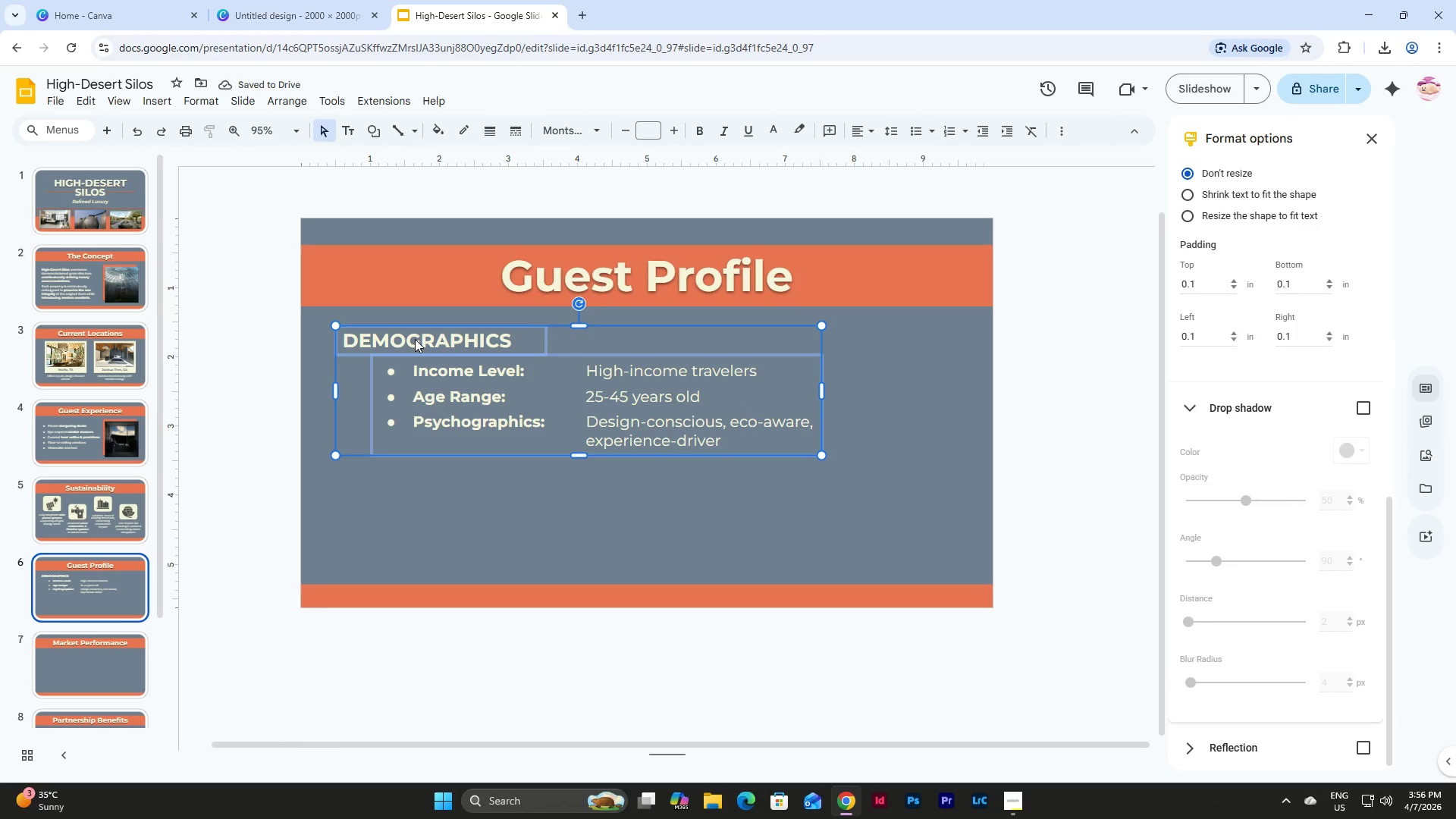 
key(Control+D)
 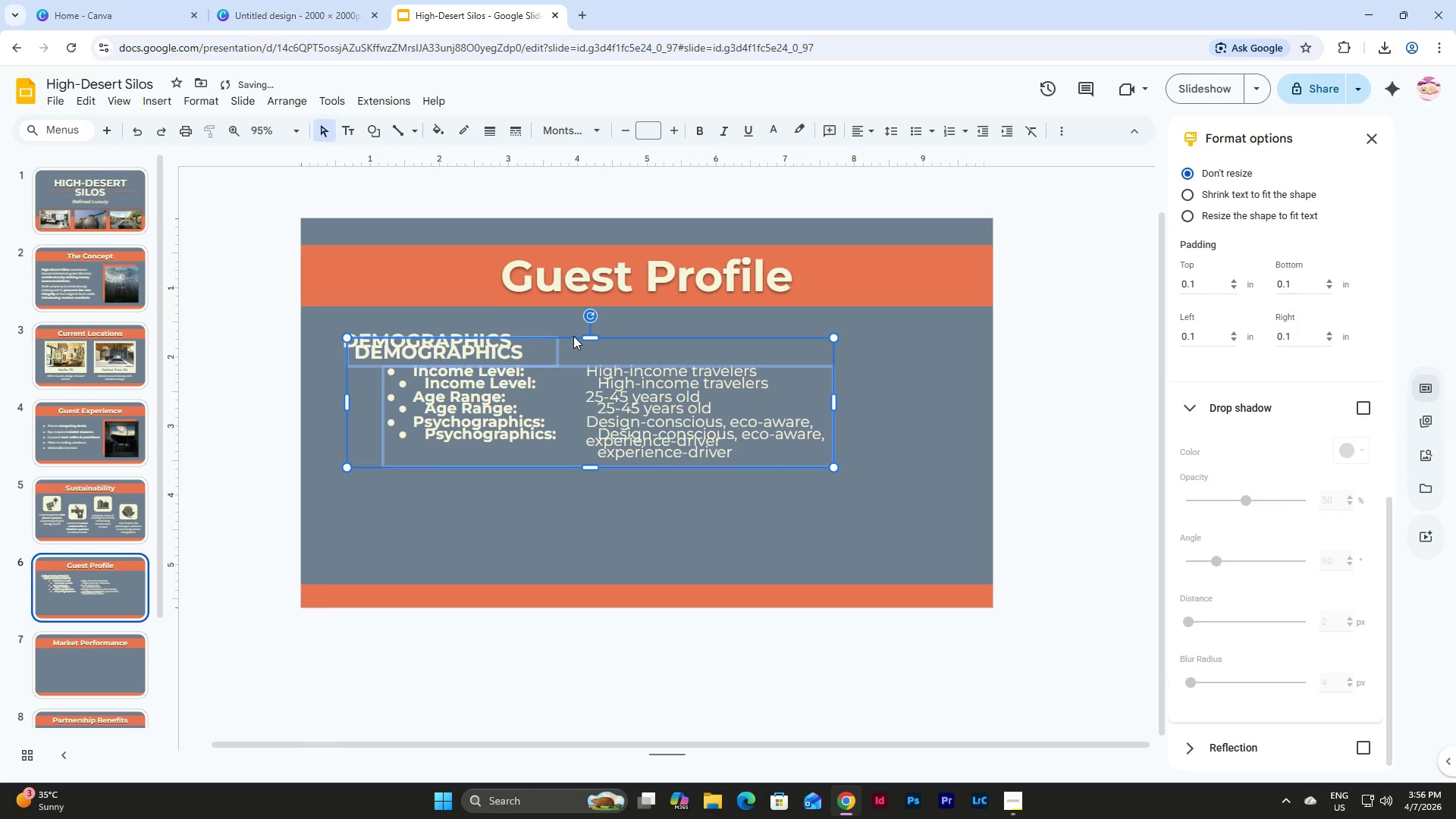 
left_click_drag(start_coordinate=[570, 335], to_coordinate=[568, 414])
 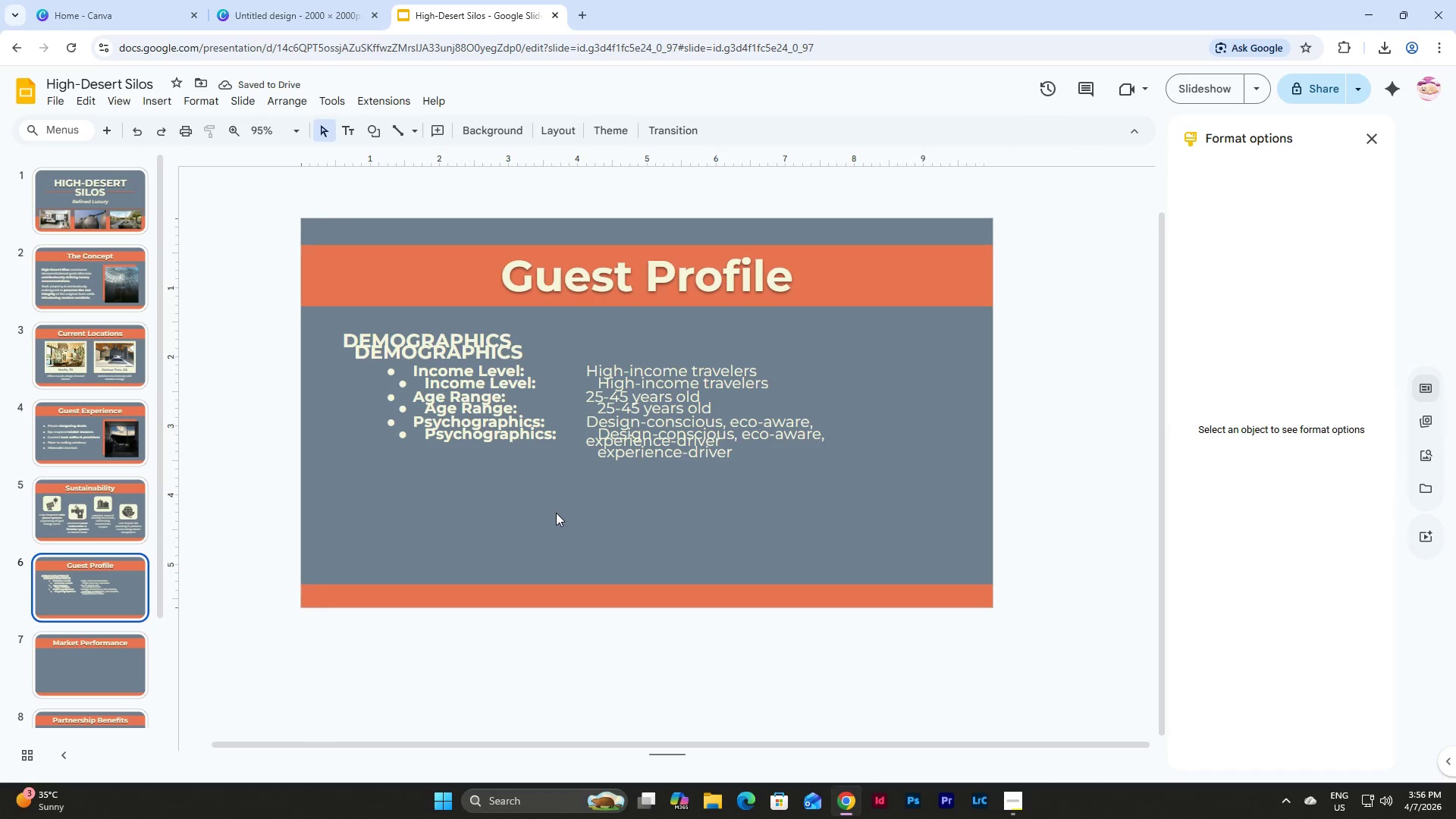 
key(Control+Z)
 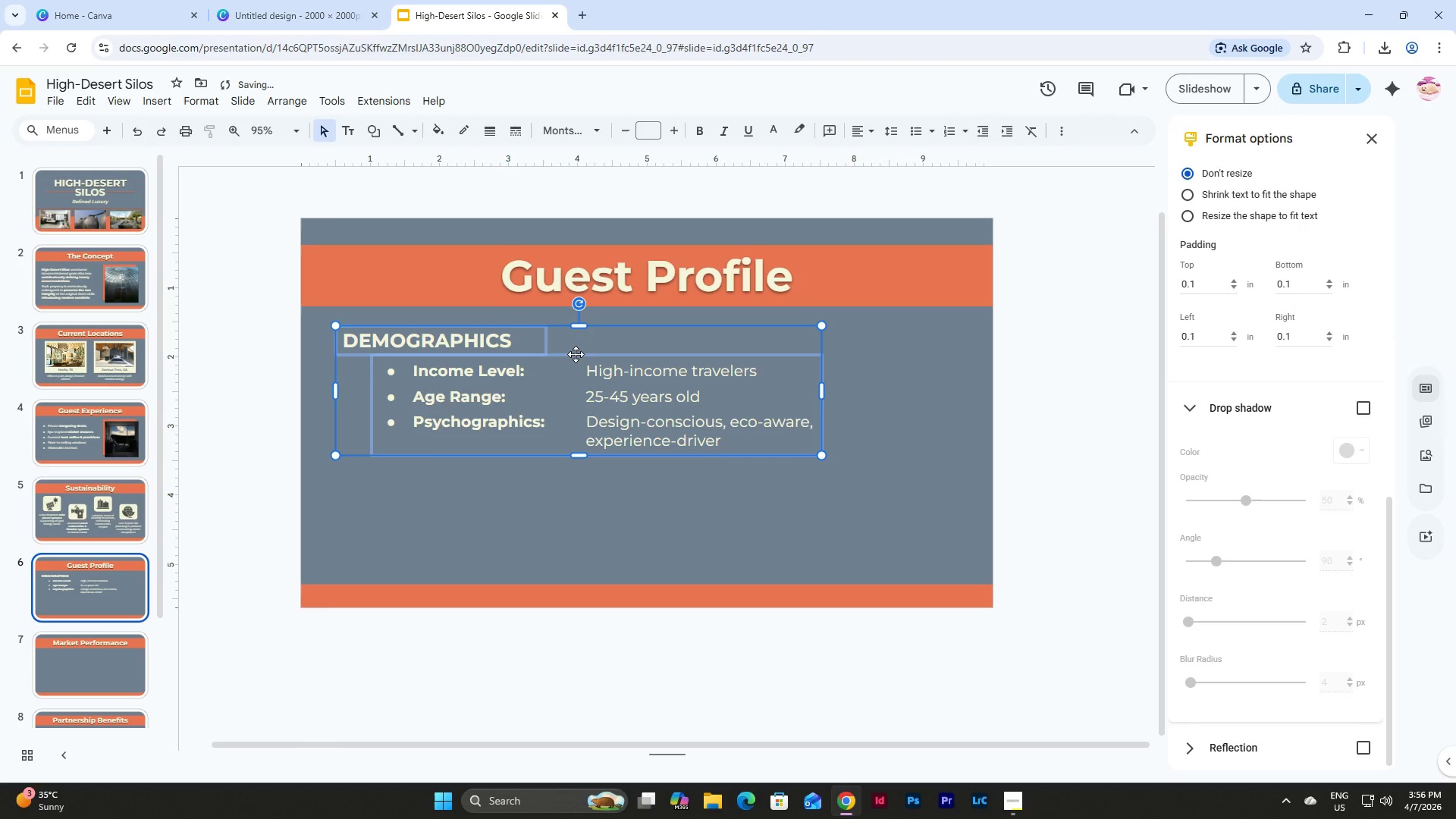 
key(Control+D)
 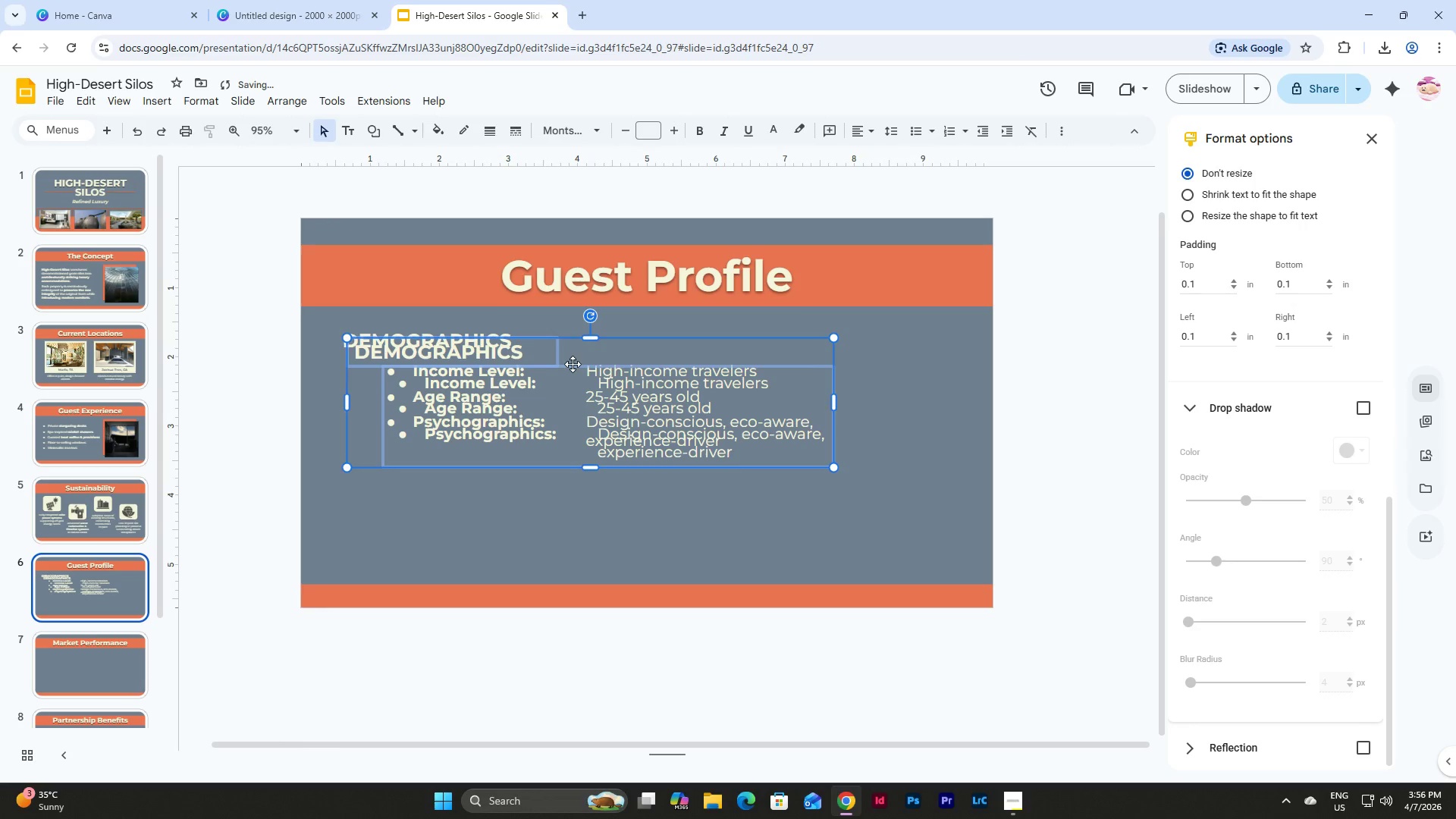 
left_click_drag(start_coordinate=[573, 364], to_coordinate=[573, 484])
 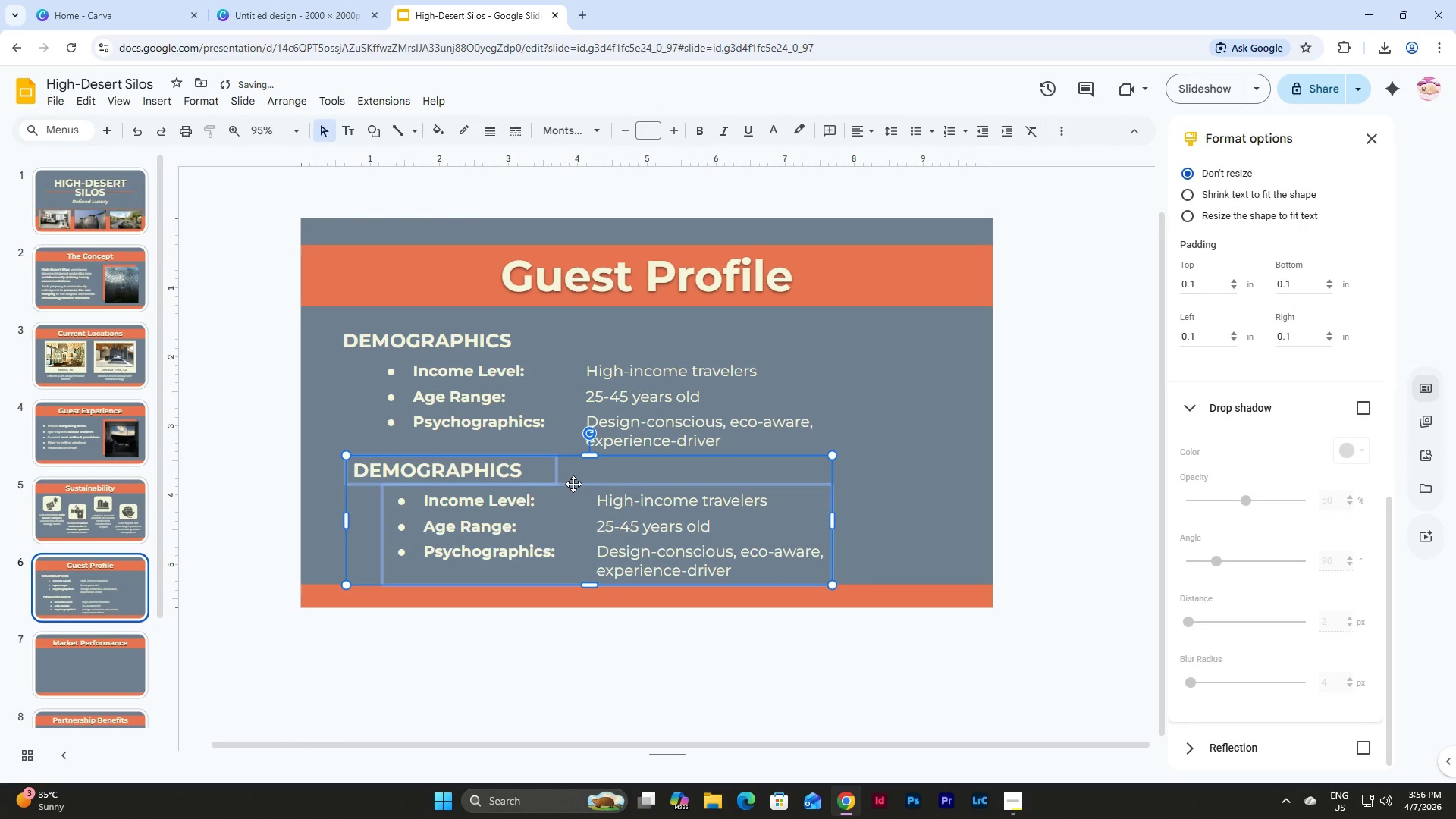 
left_click_drag(start_coordinate=[573, 484], to_coordinate=[573, 472])
 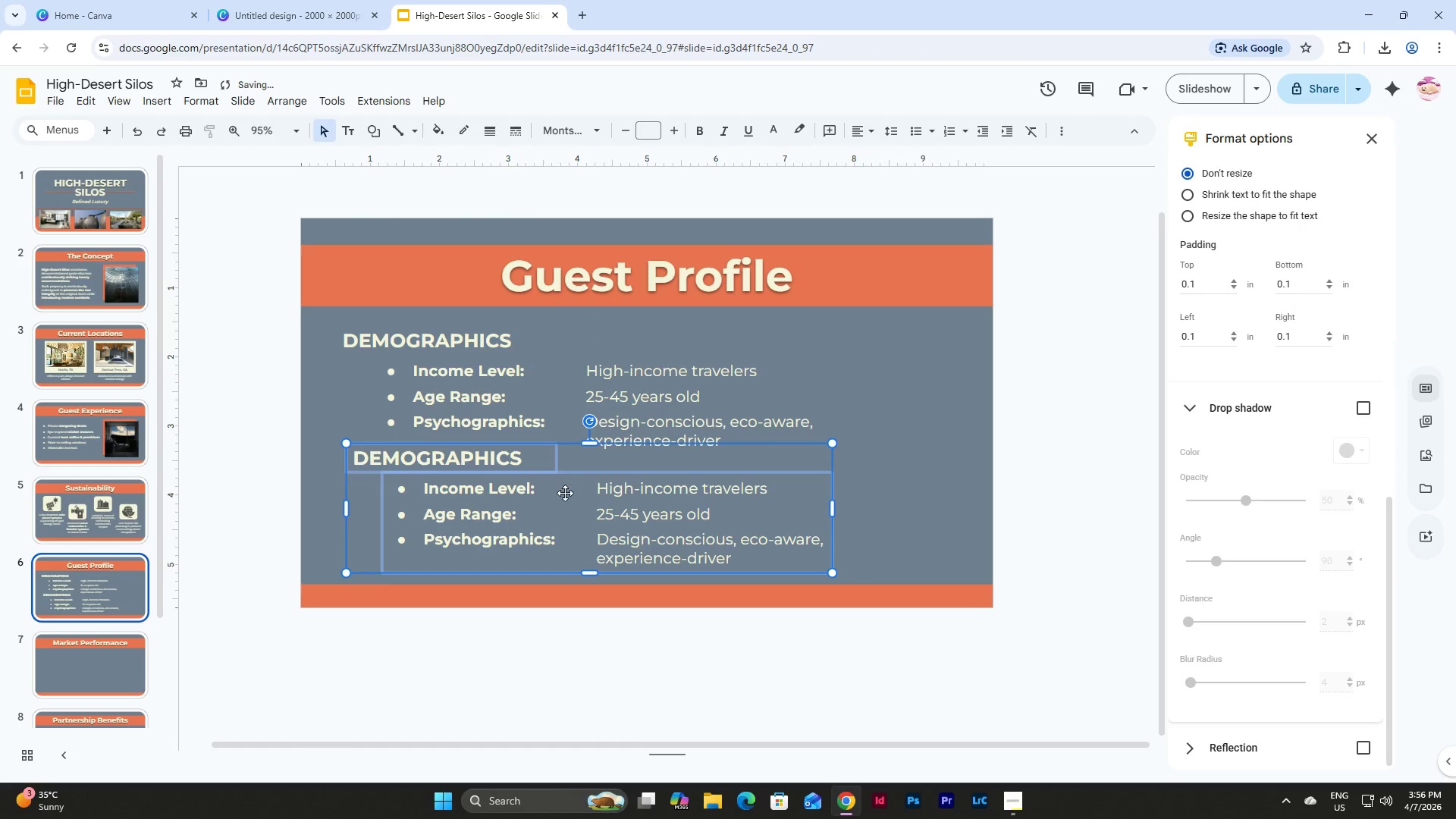 
left_click([544, 514])
 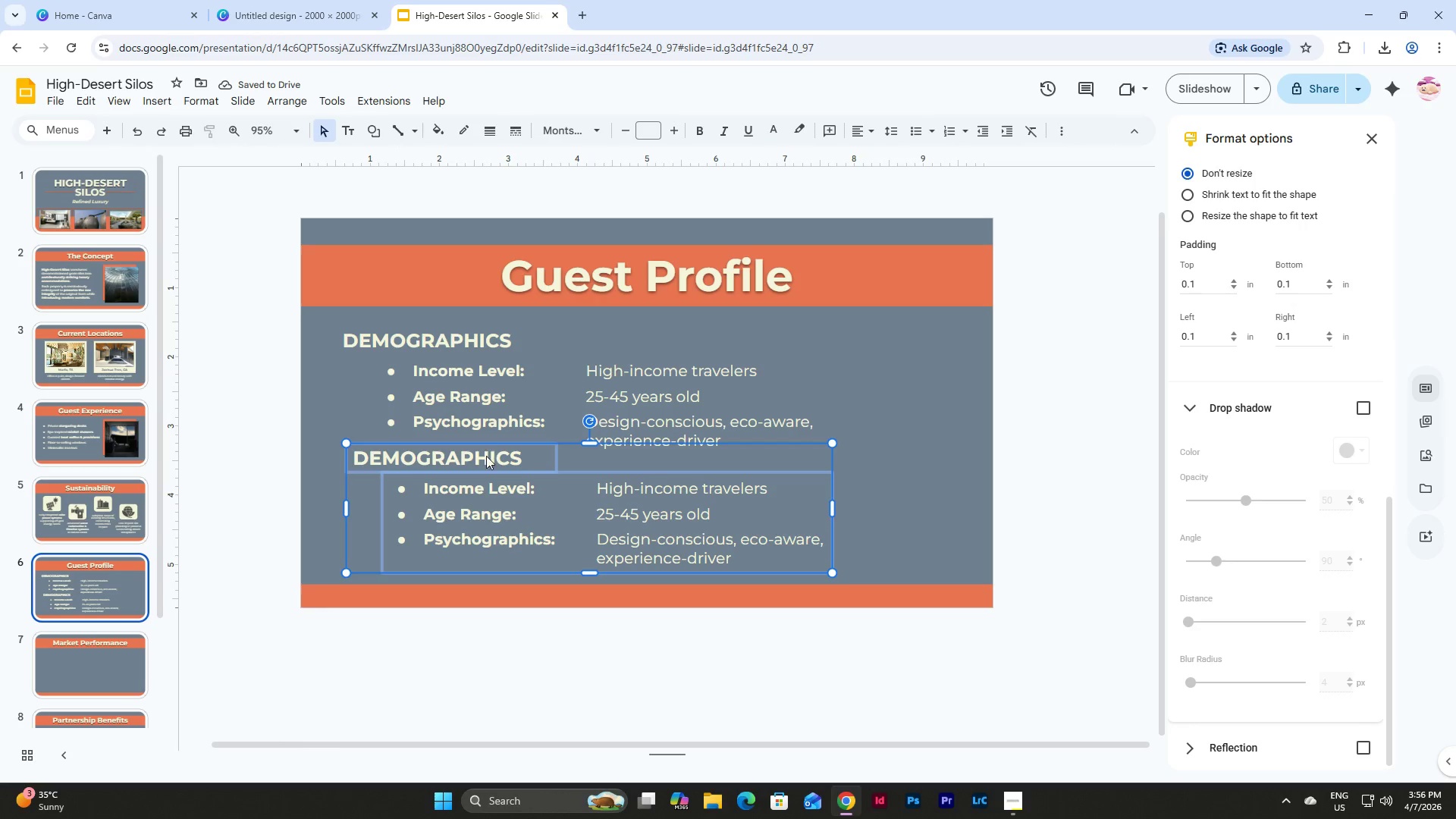 
double_click([516, 457])
 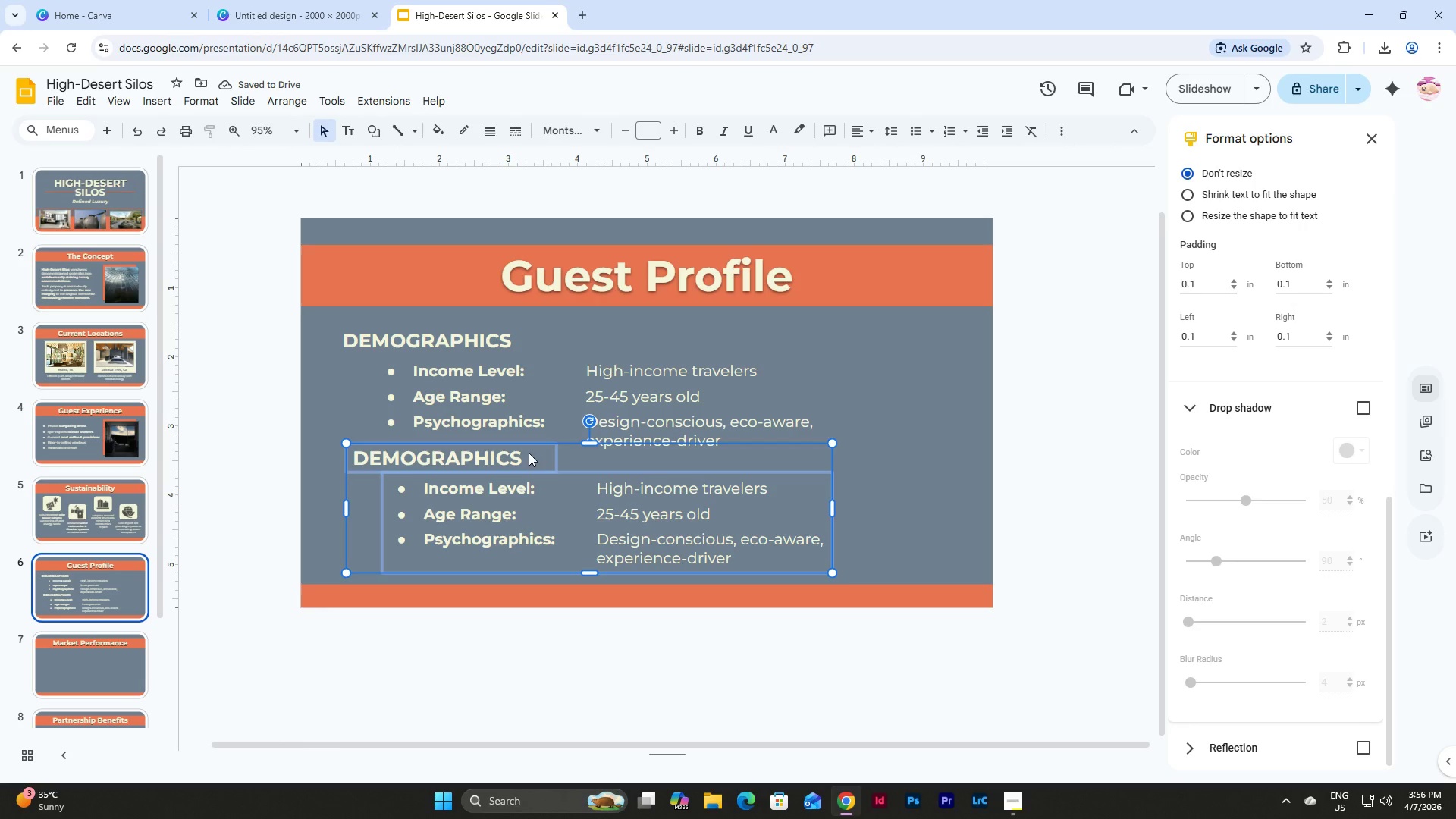 
triple_click([529, 453])
 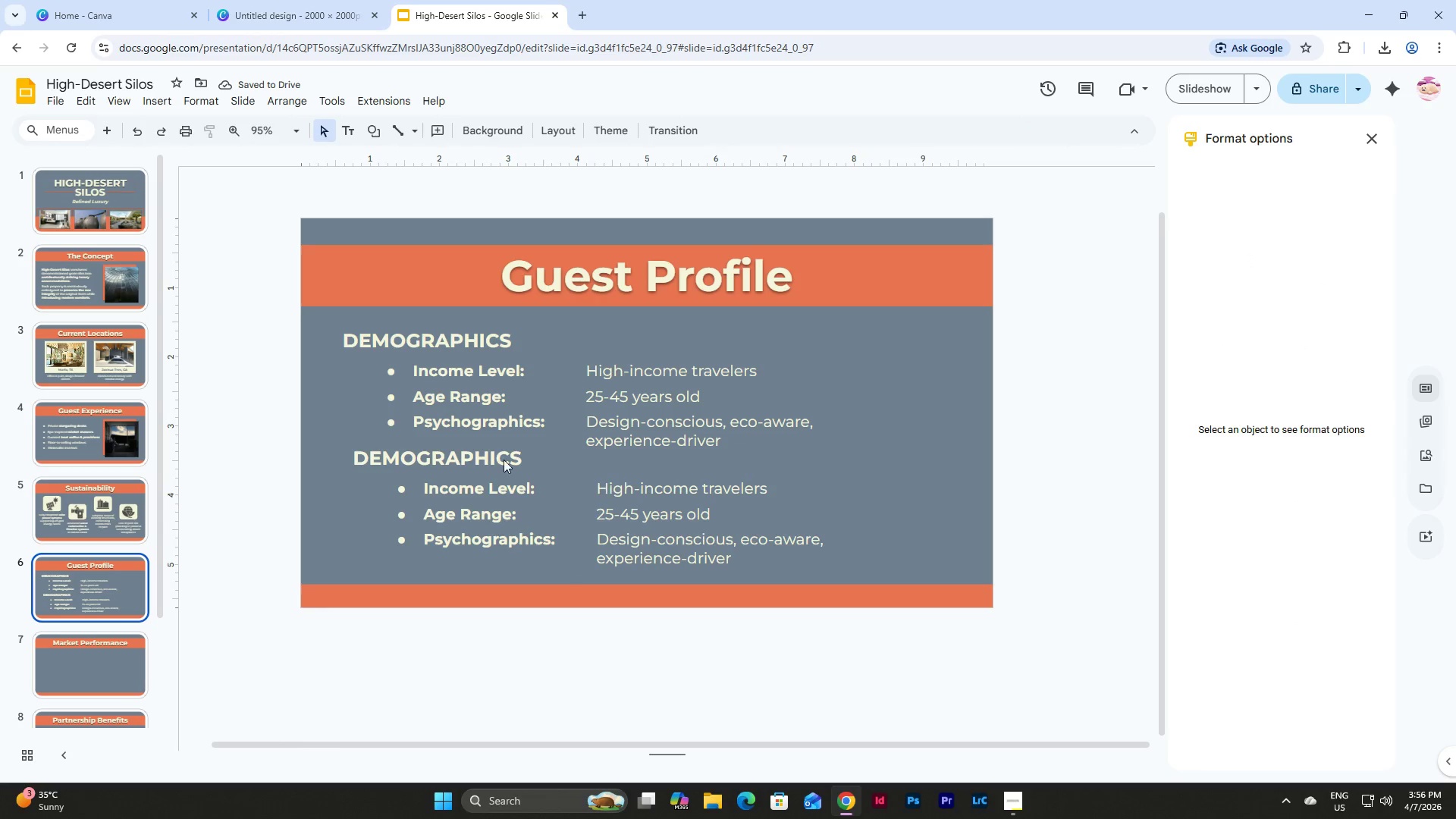 
left_click([468, 452])
 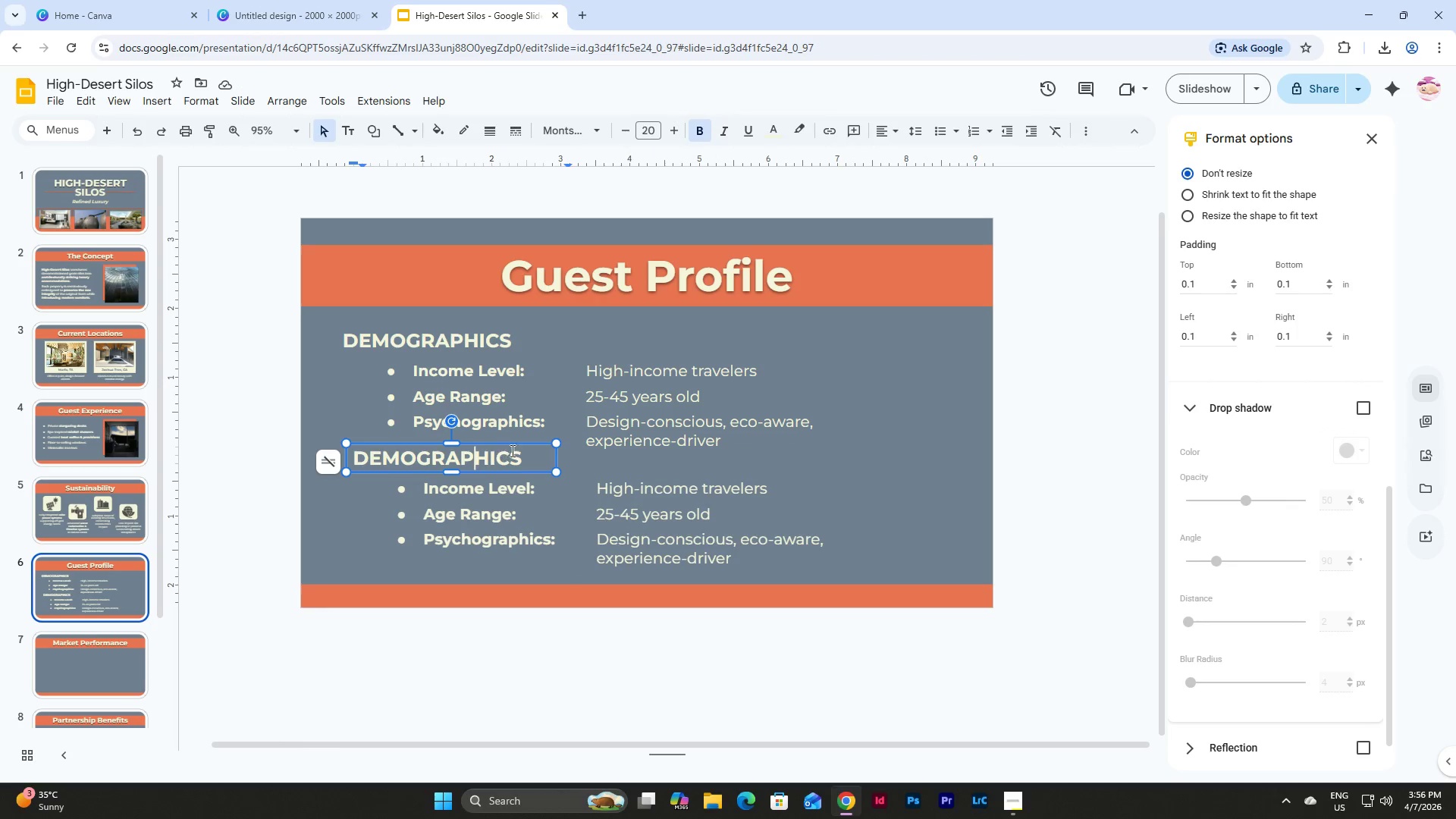 
left_click([531, 453])
 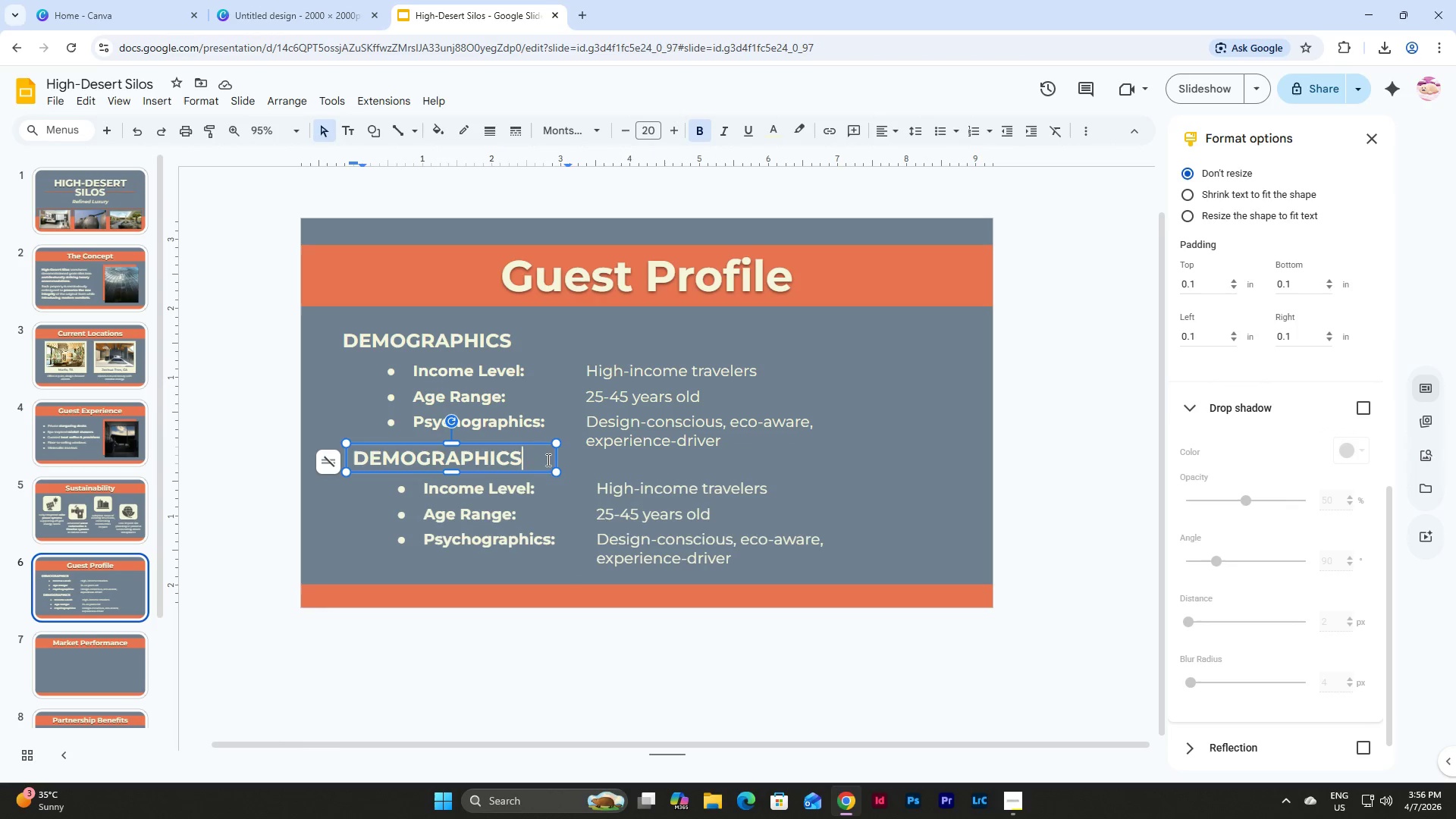 
left_click_drag(start_coordinate=[547, 460], to_coordinate=[327, 453])
 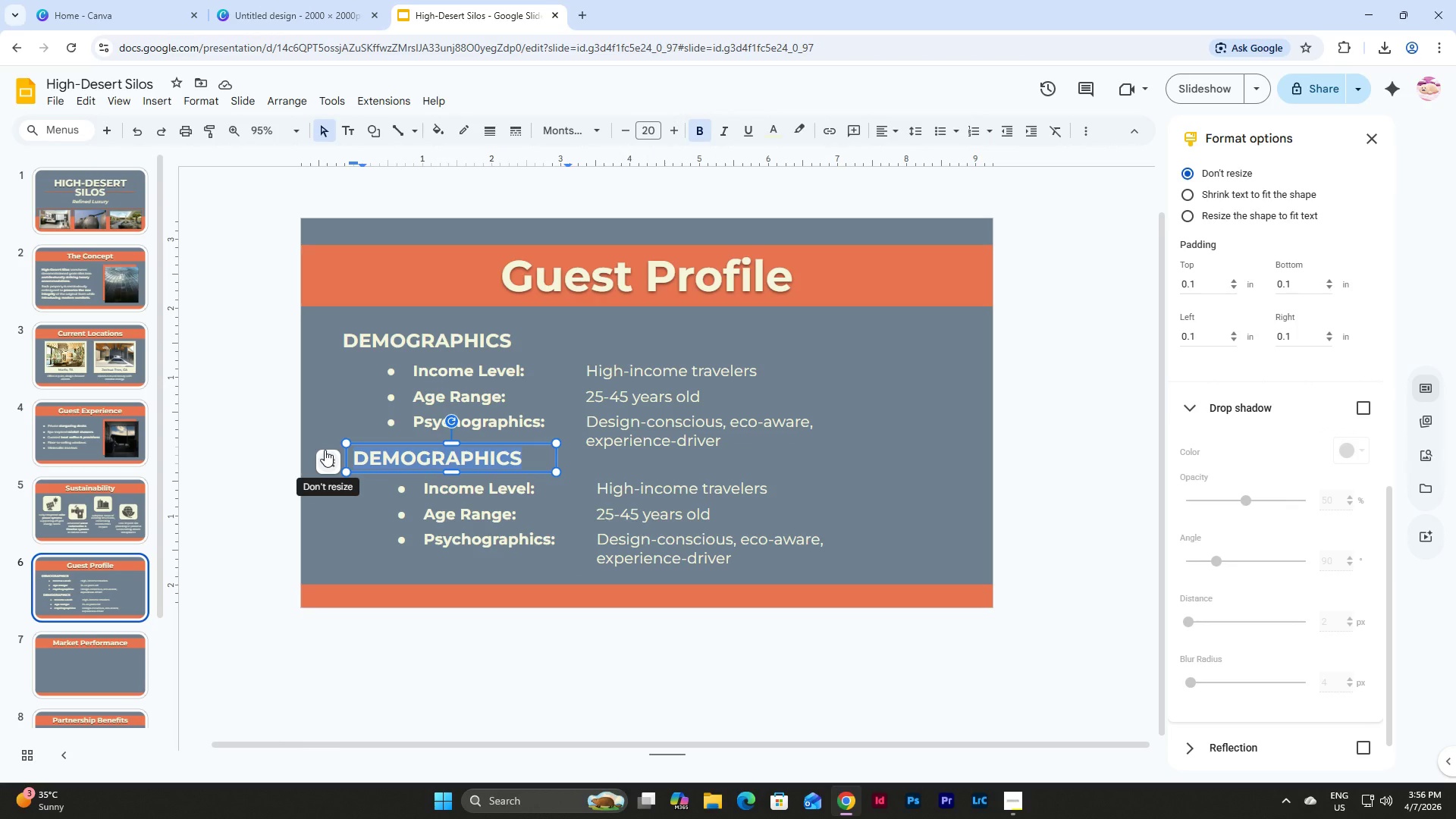 
type(BEHAVIORAL TRAITS)
 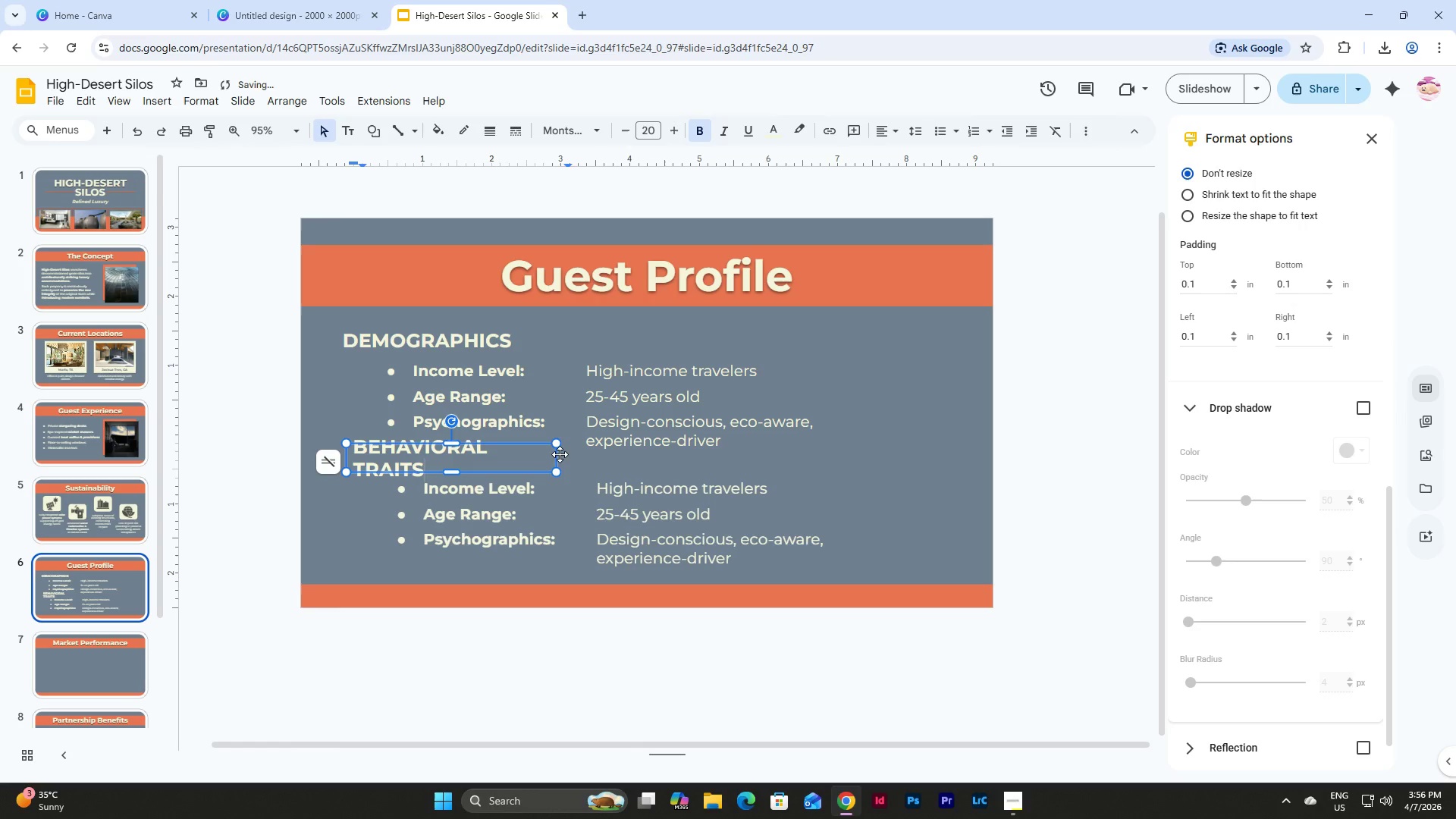 
left_click_drag(start_coordinate=[557, 454], to_coordinate=[629, 456])
 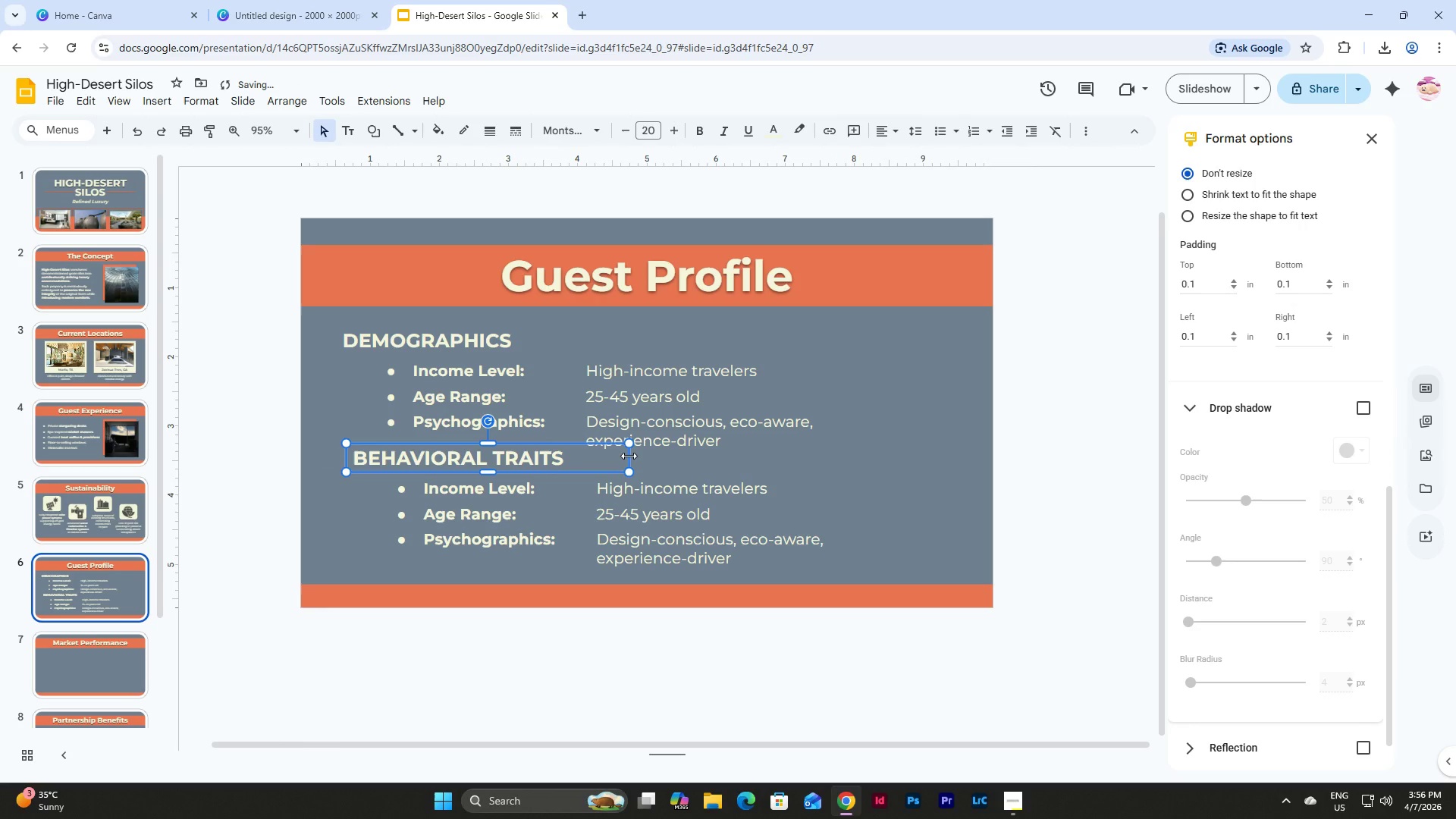 
left_click([733, 385])
 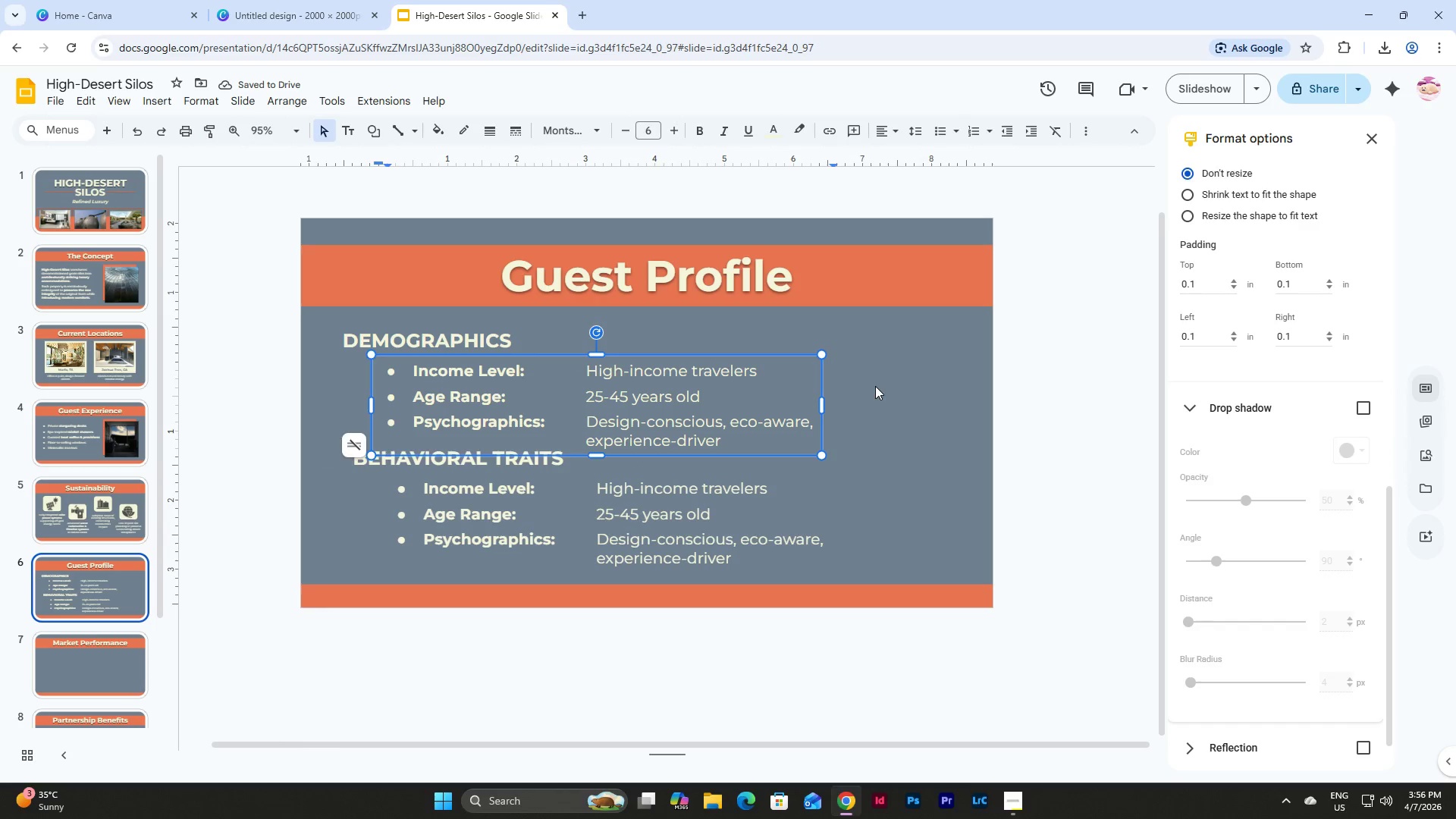 
double_click([494, 503])
 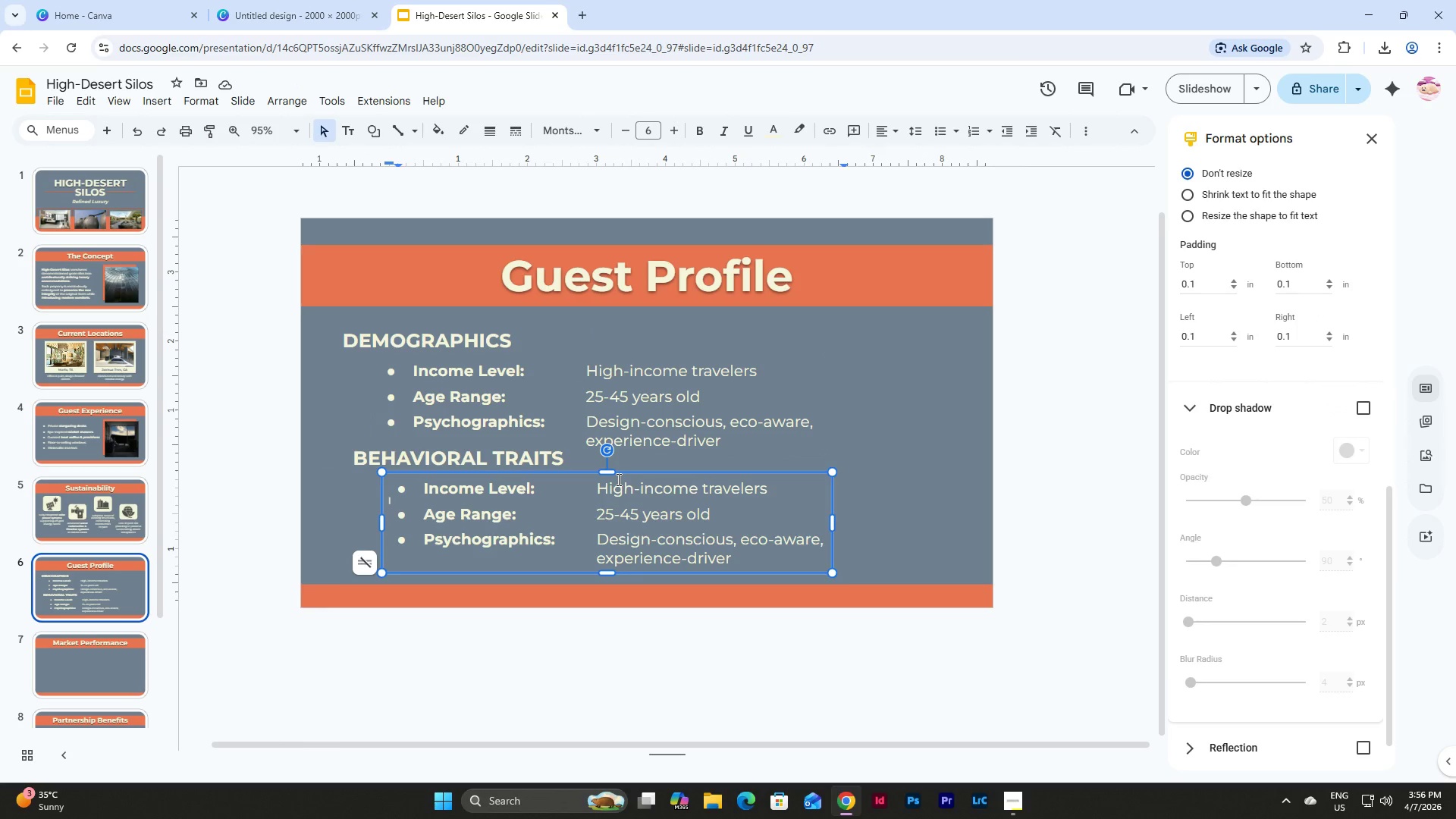 
left_click([614, 518])
 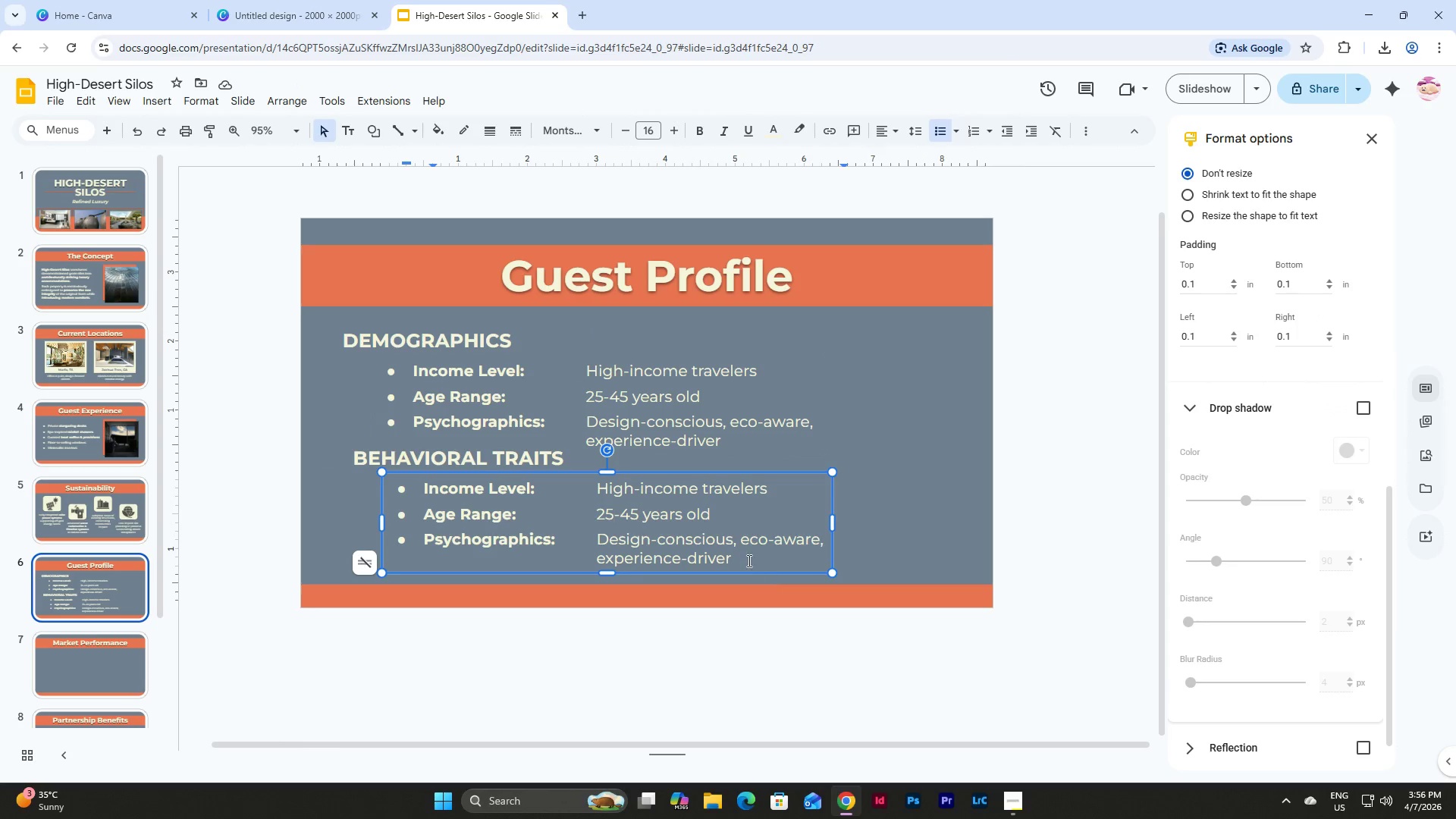 
left_click_drag(start_coordinate=[739, 551], to_coordinate=[381, 484])
 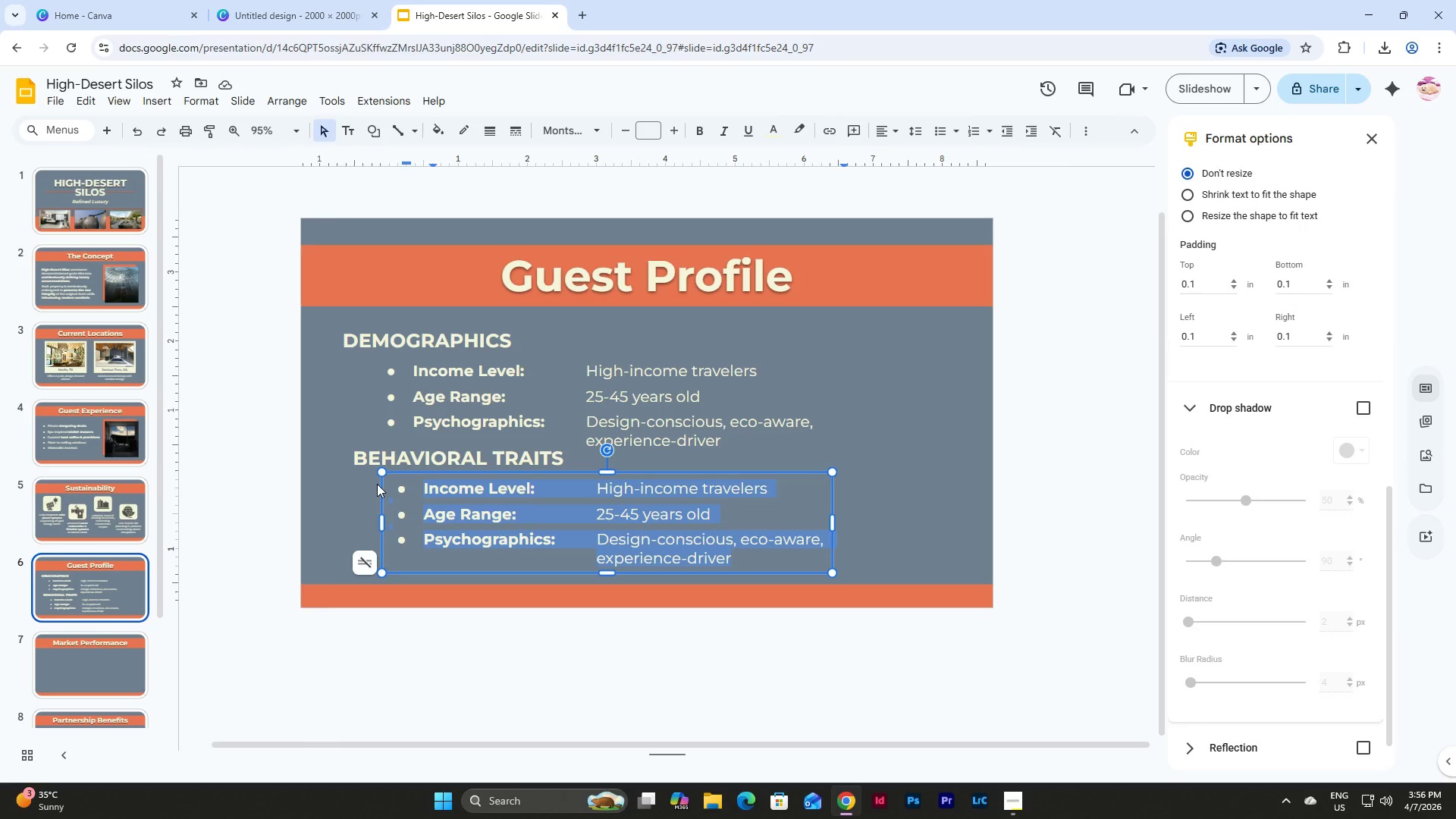 
key(Backspace)
 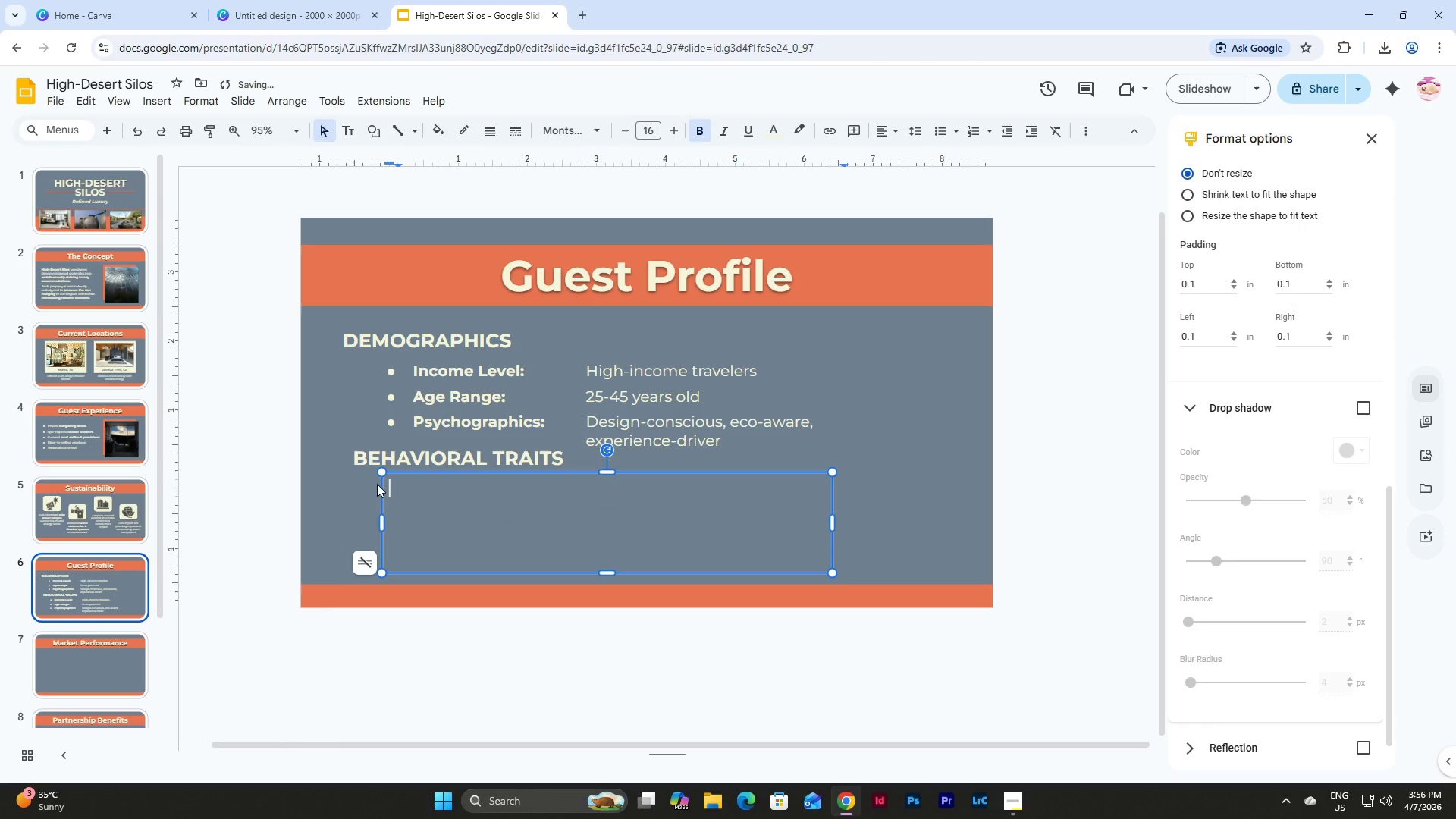 
key(Backspace)
 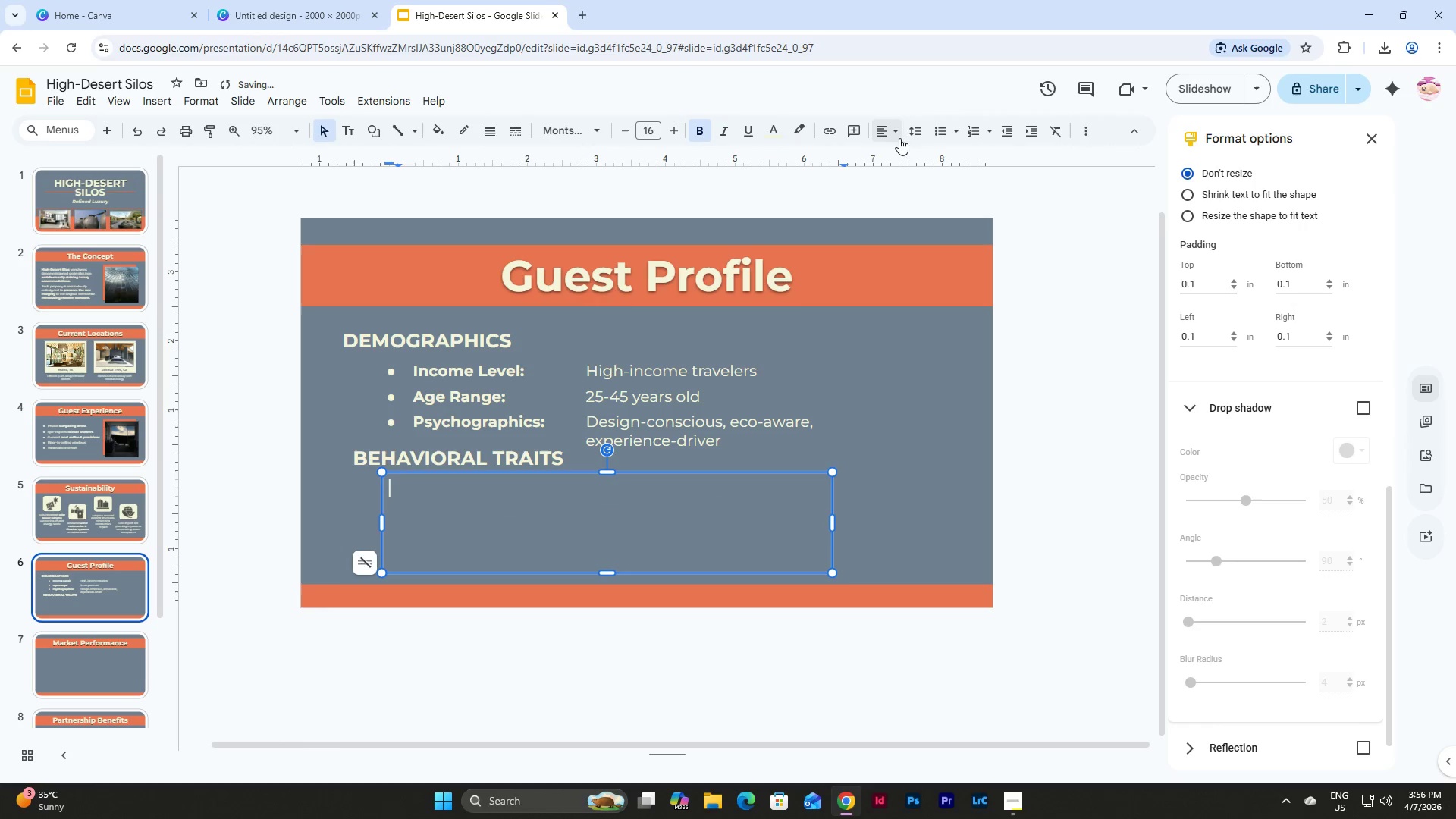 
left_click([940, 130])
 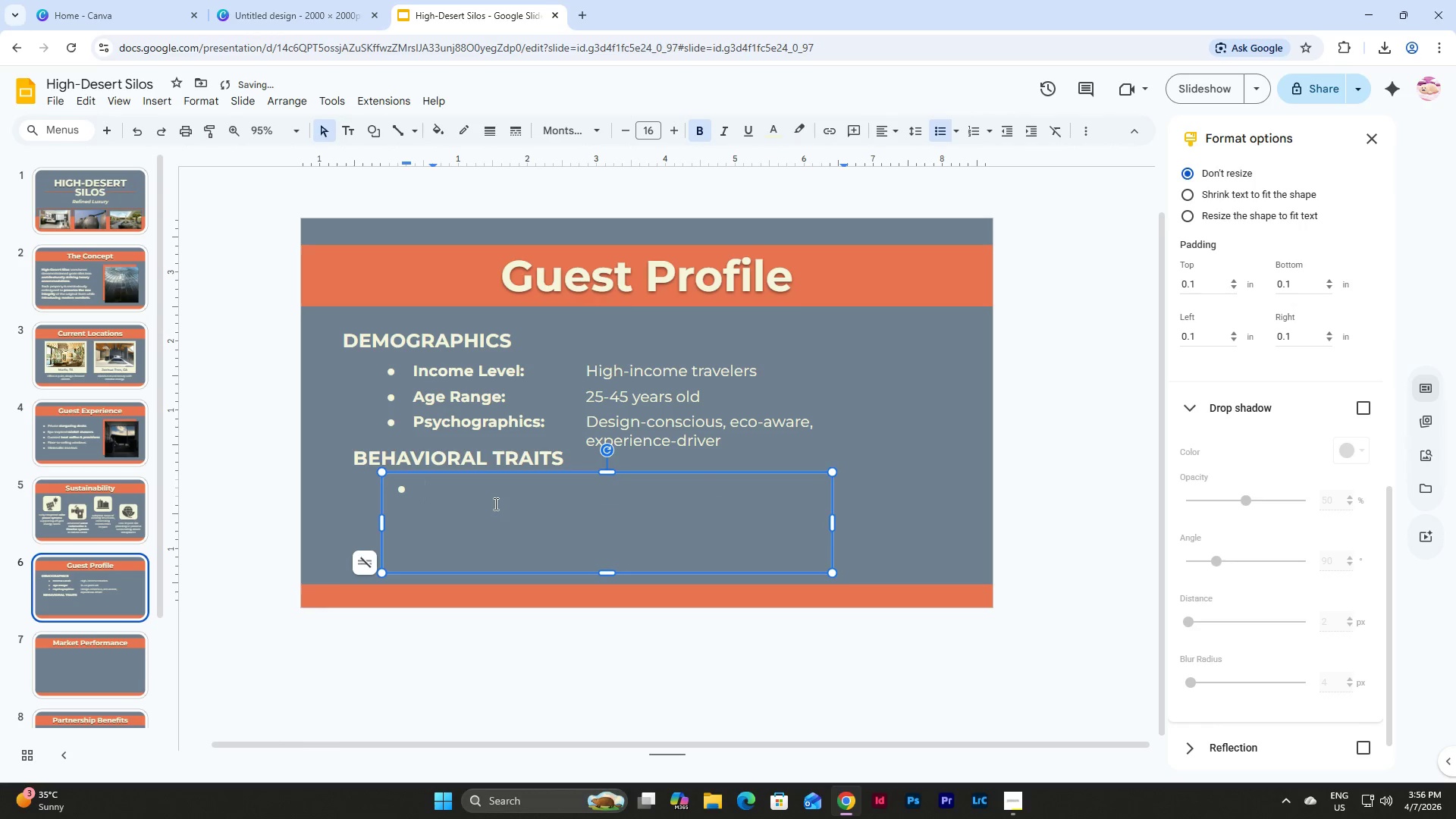 
type(Perf)
key(Backspace)
key(Backspace)
key(Backspace)
key(Backspace)
 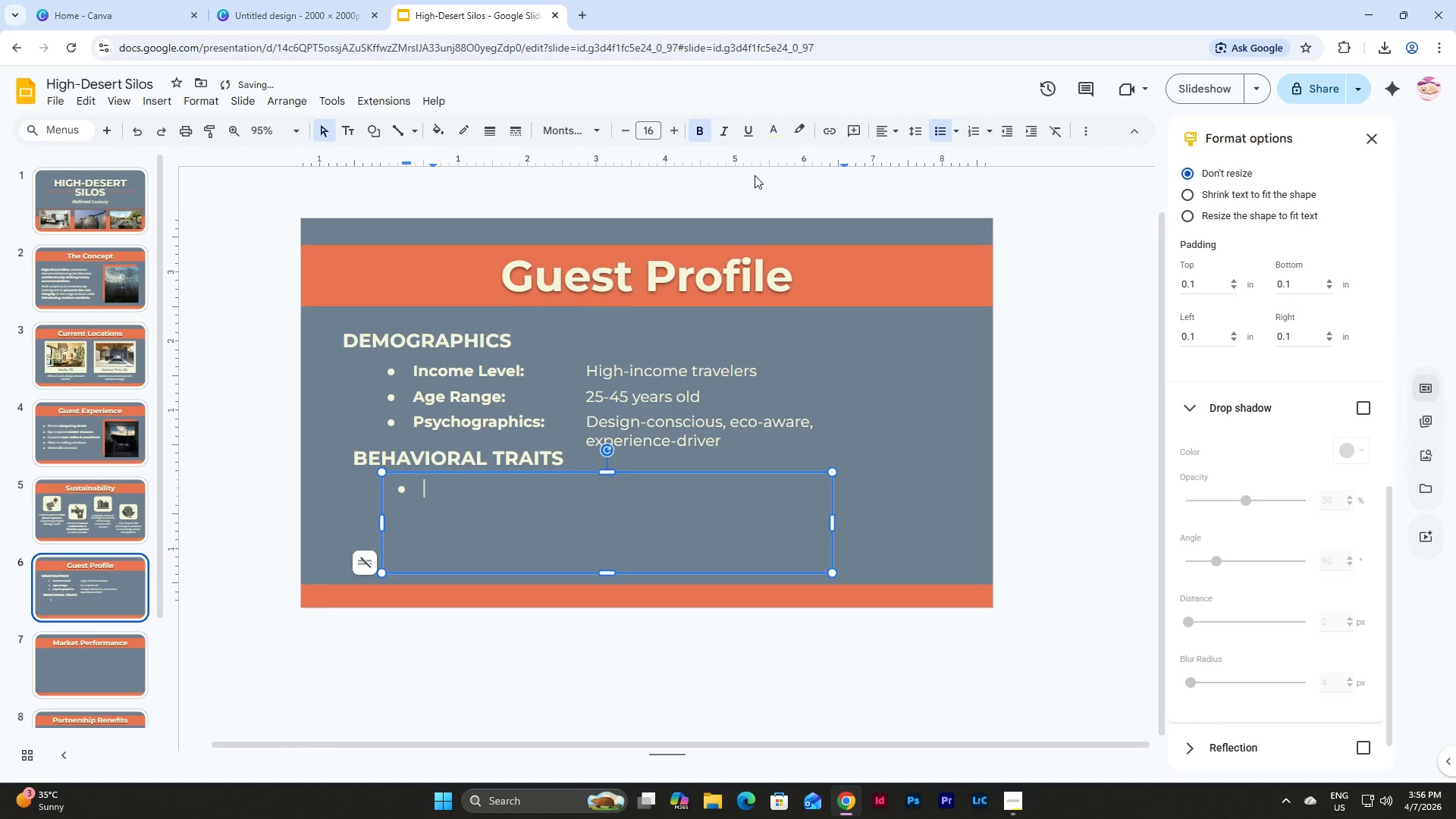 
left_click([697, 136])
 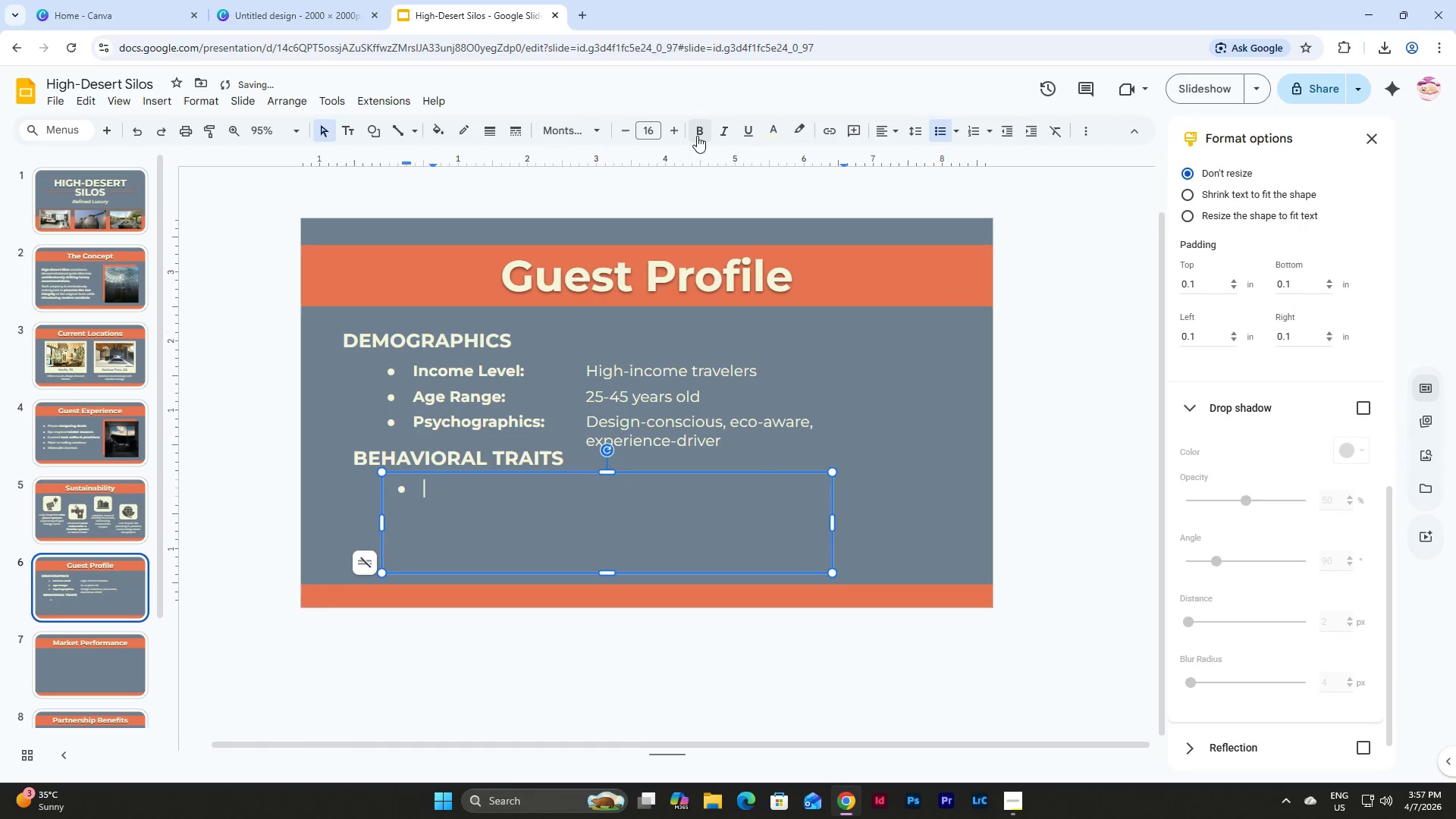 
type(Prefers boutique over mass-market accomo)
key(Backspace)
type(modations)
 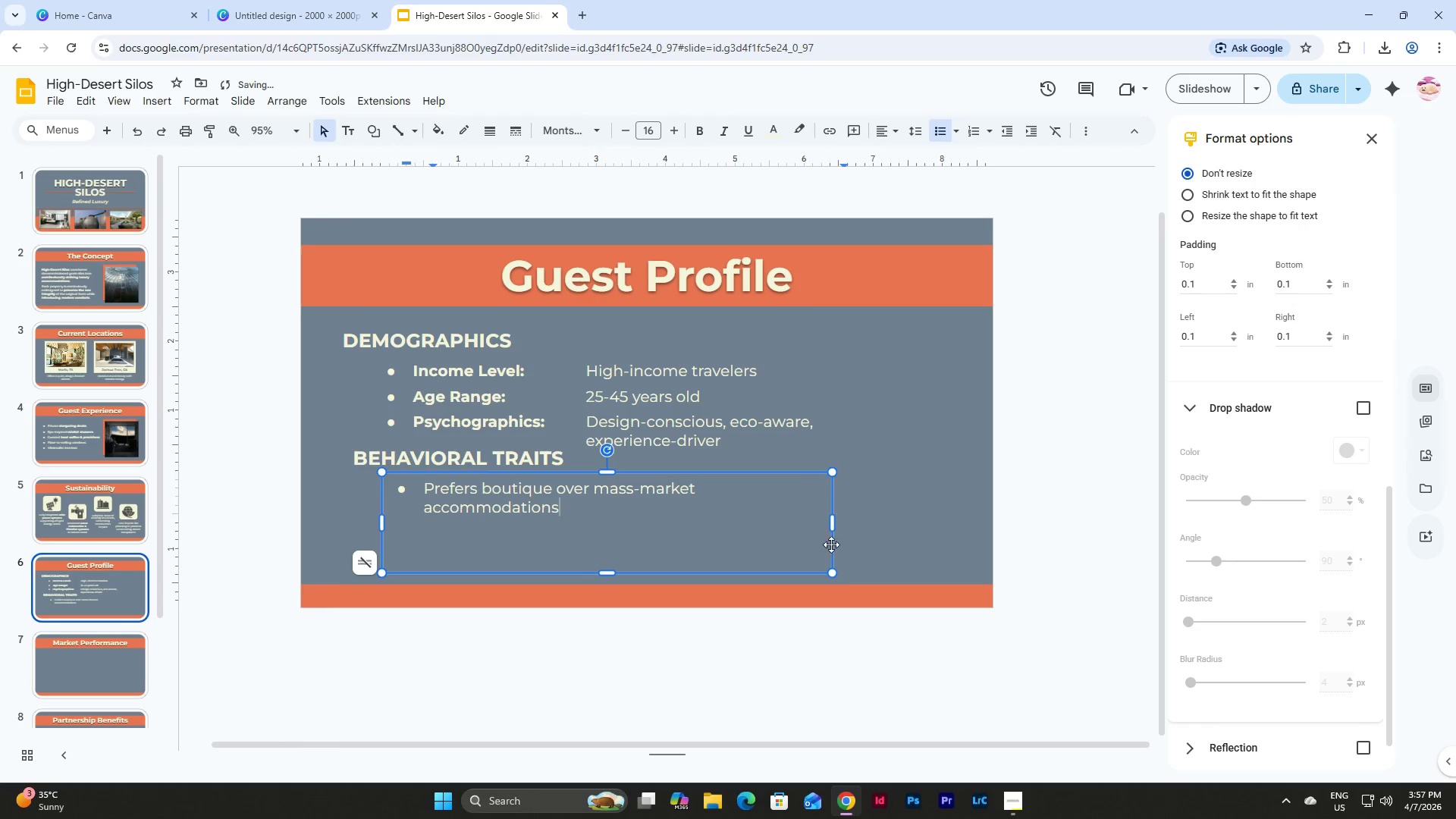 
left_click_drag(start_coordinate=[830, 520], to_coordinate=[861, 526])
 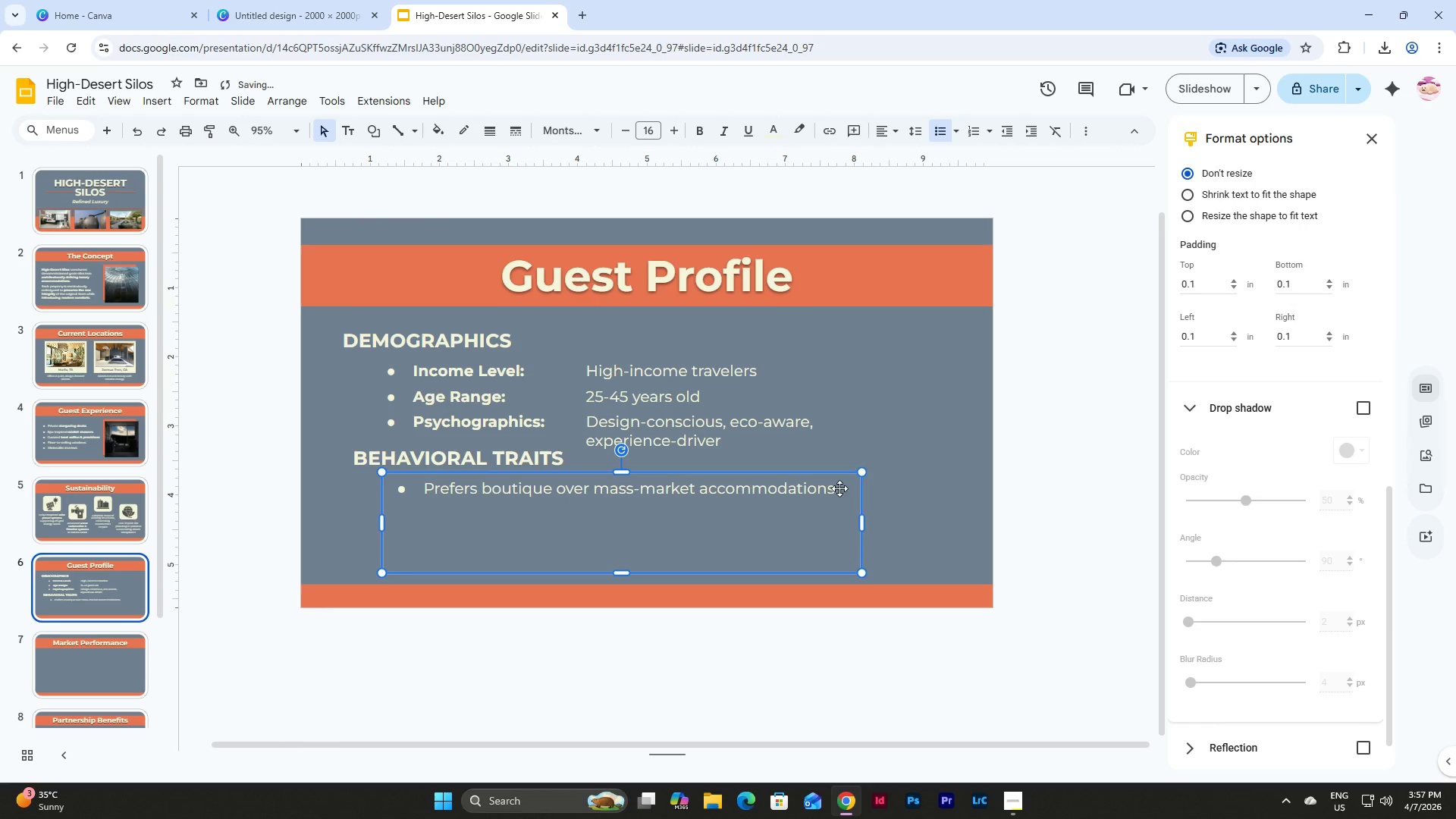 
double_click([839, 488])
 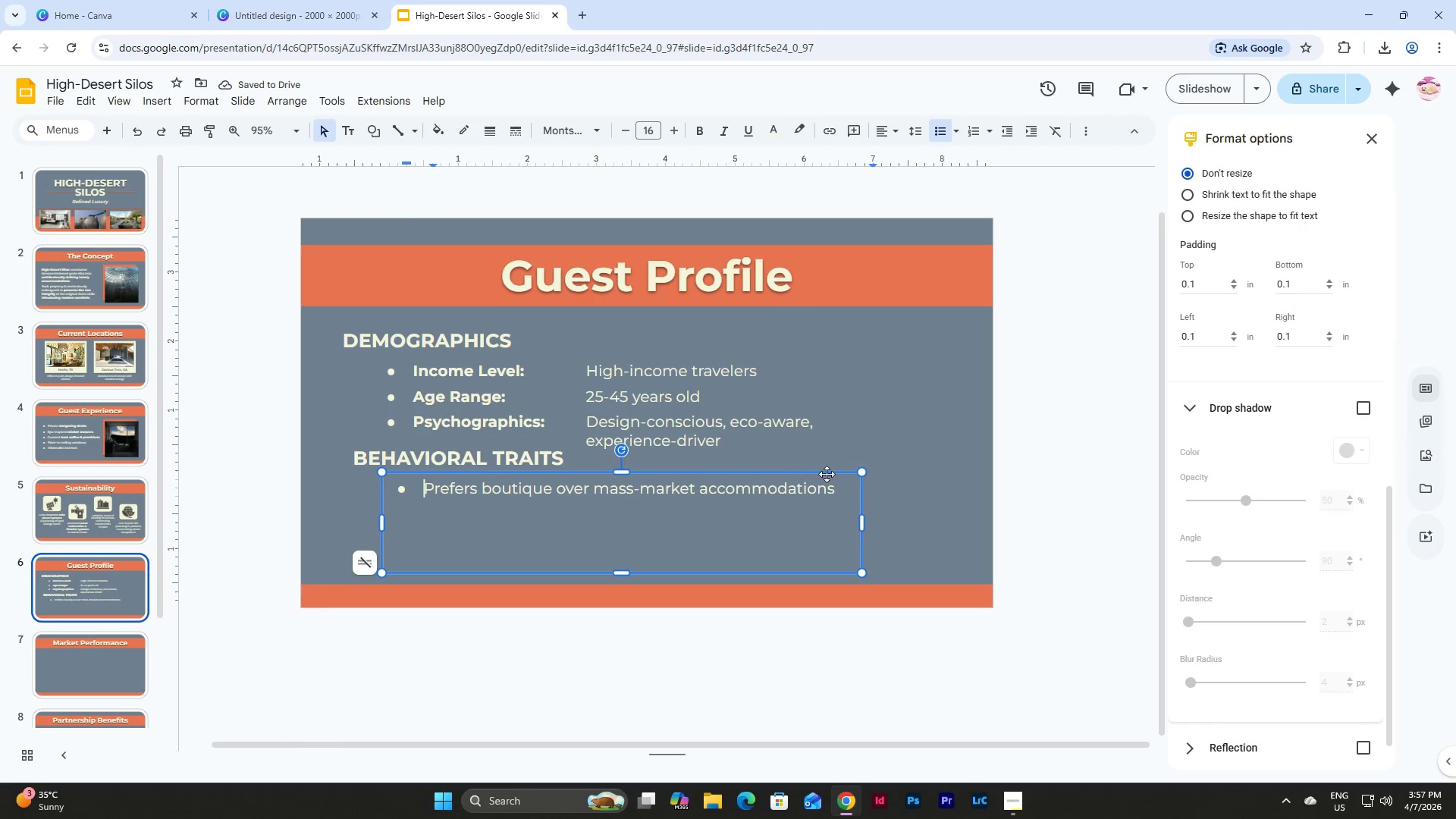 
left_click([839, 489])
 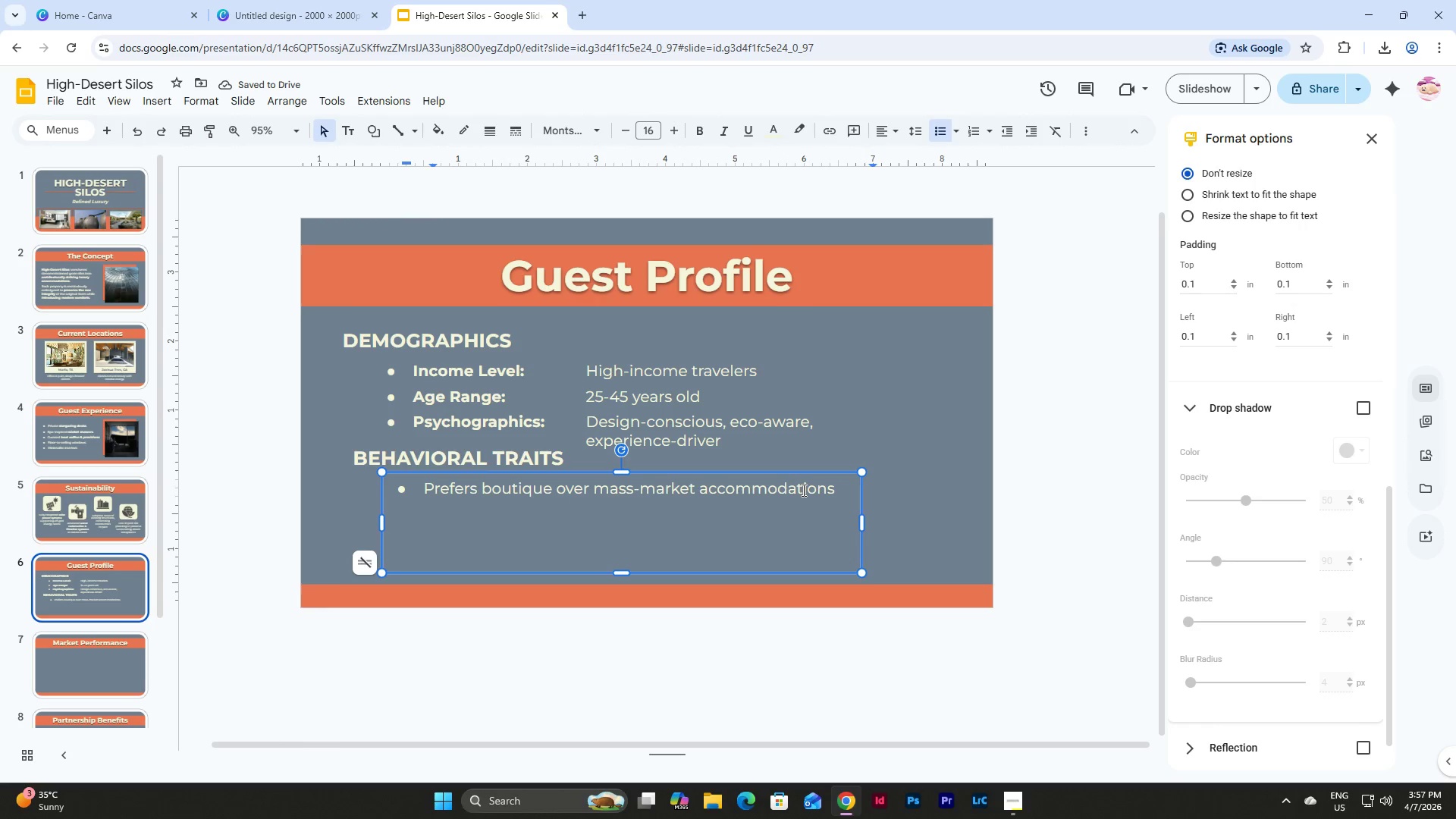 
key(Enter)
 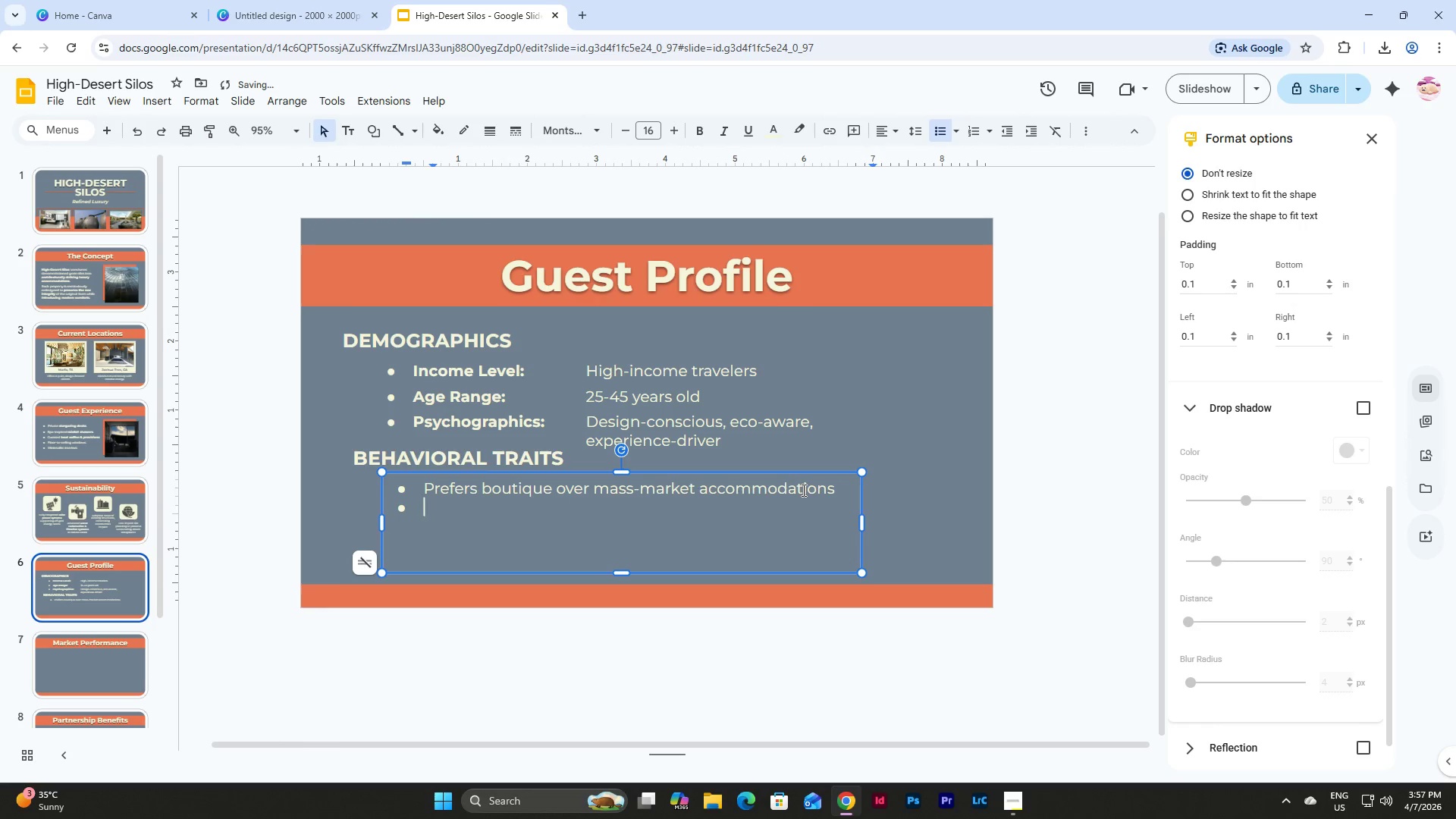 
type(Values privacy, aesh)
key(Backspace)
type(thetics, and sustainability)
 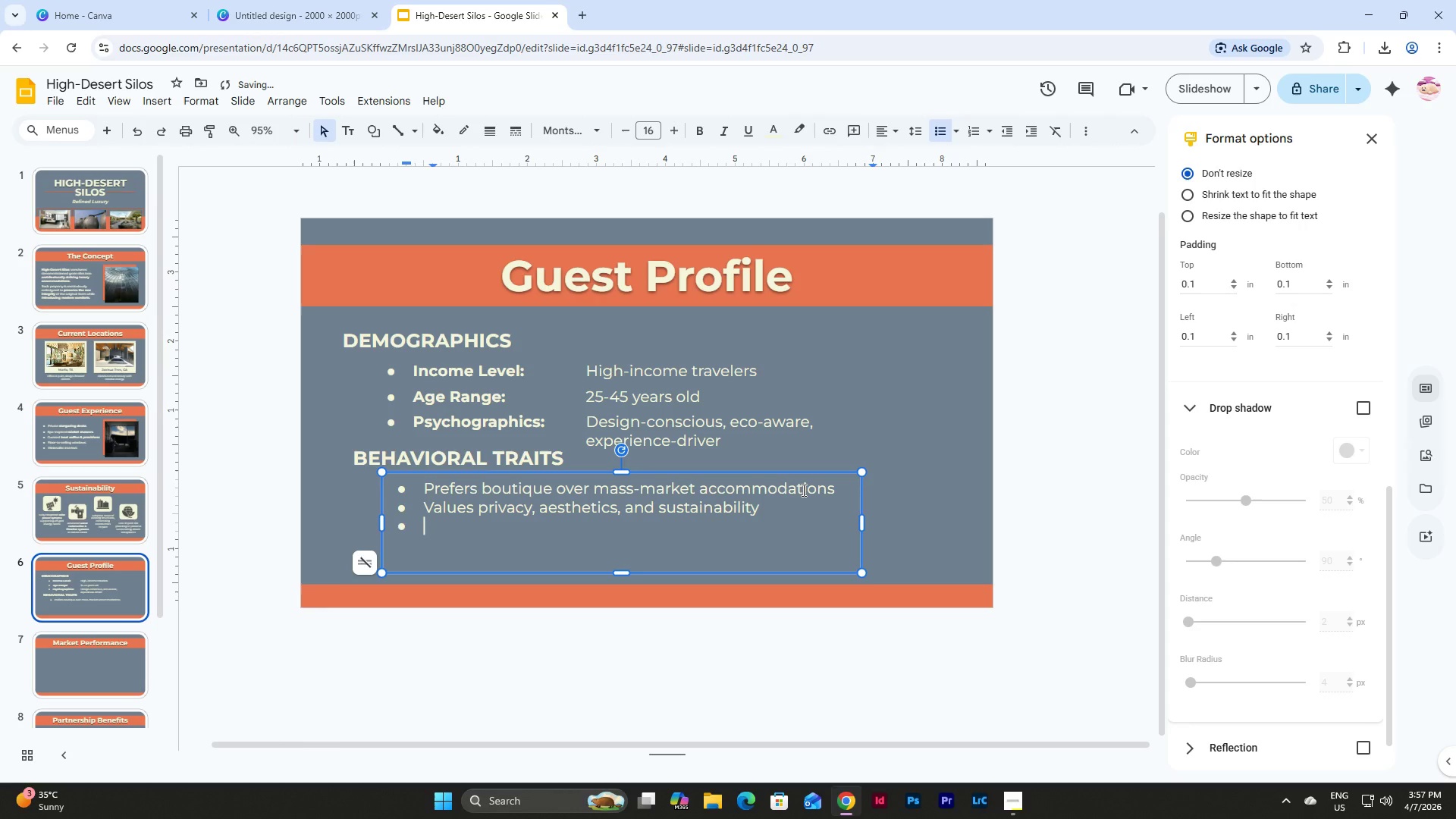 
key(Enter)
 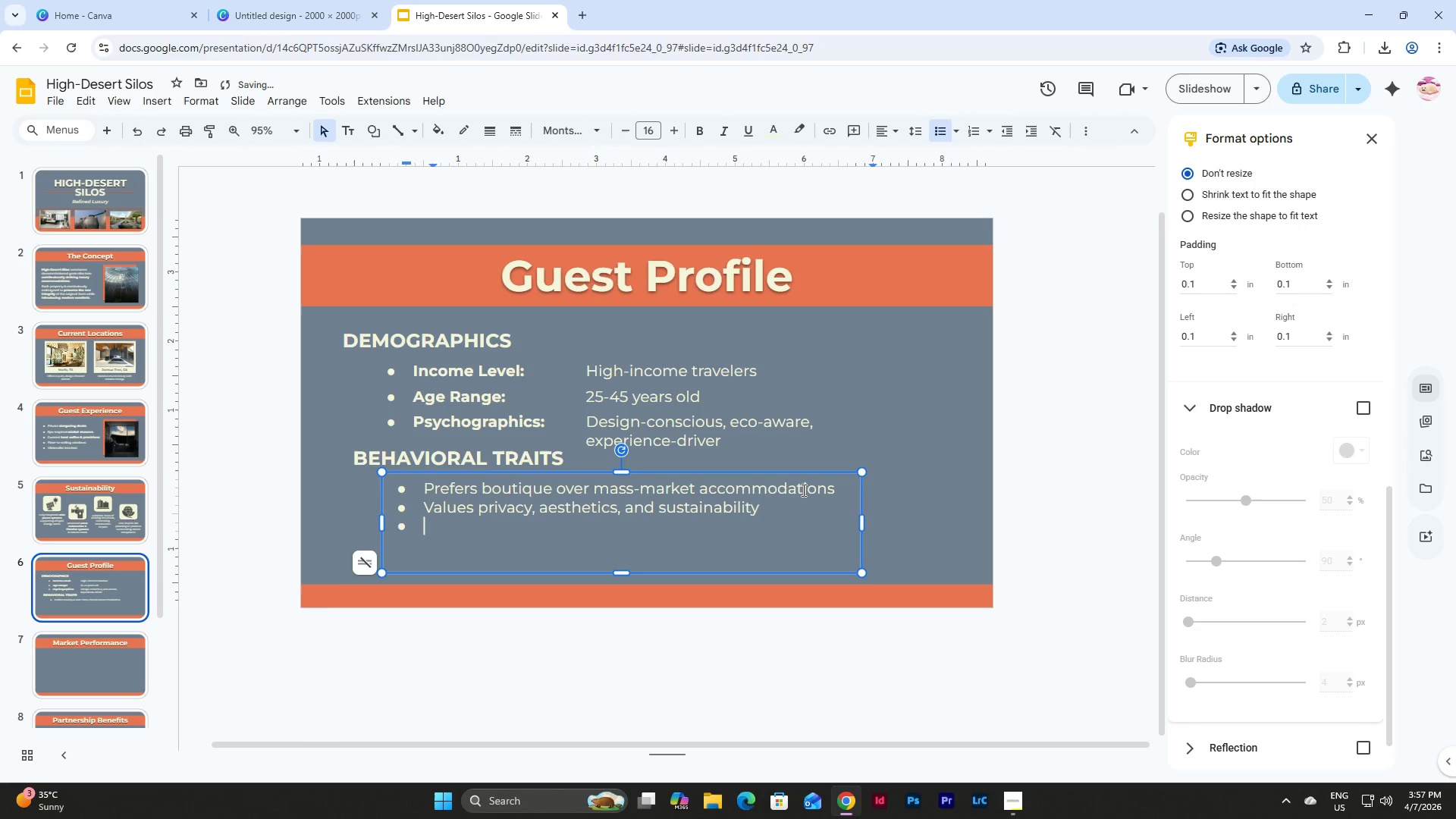 
type(Active on curated travel & lifety)
key(Backspace)
key(Backspace)
type(style platforms)
 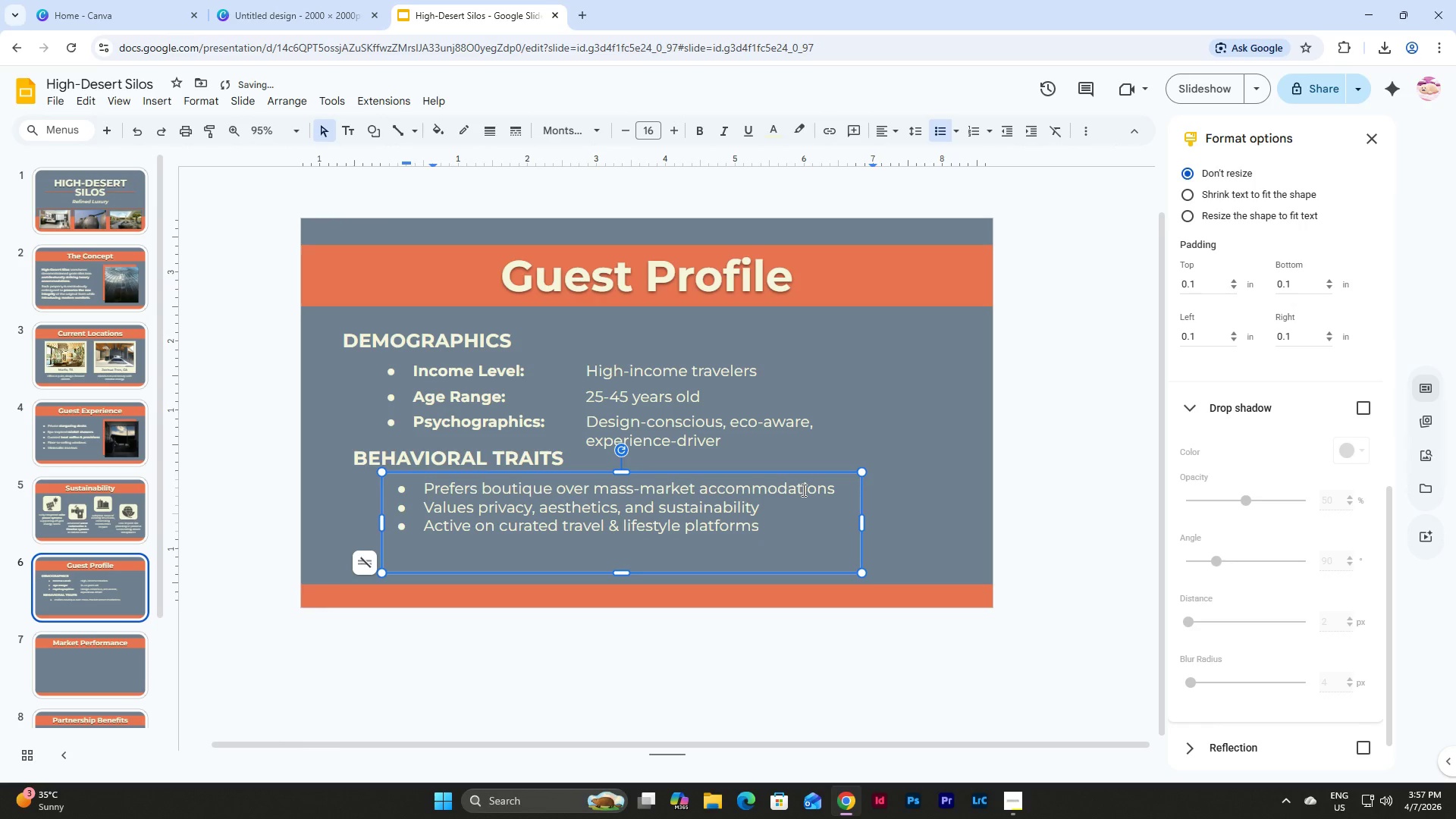 
left_click([625, 570])
 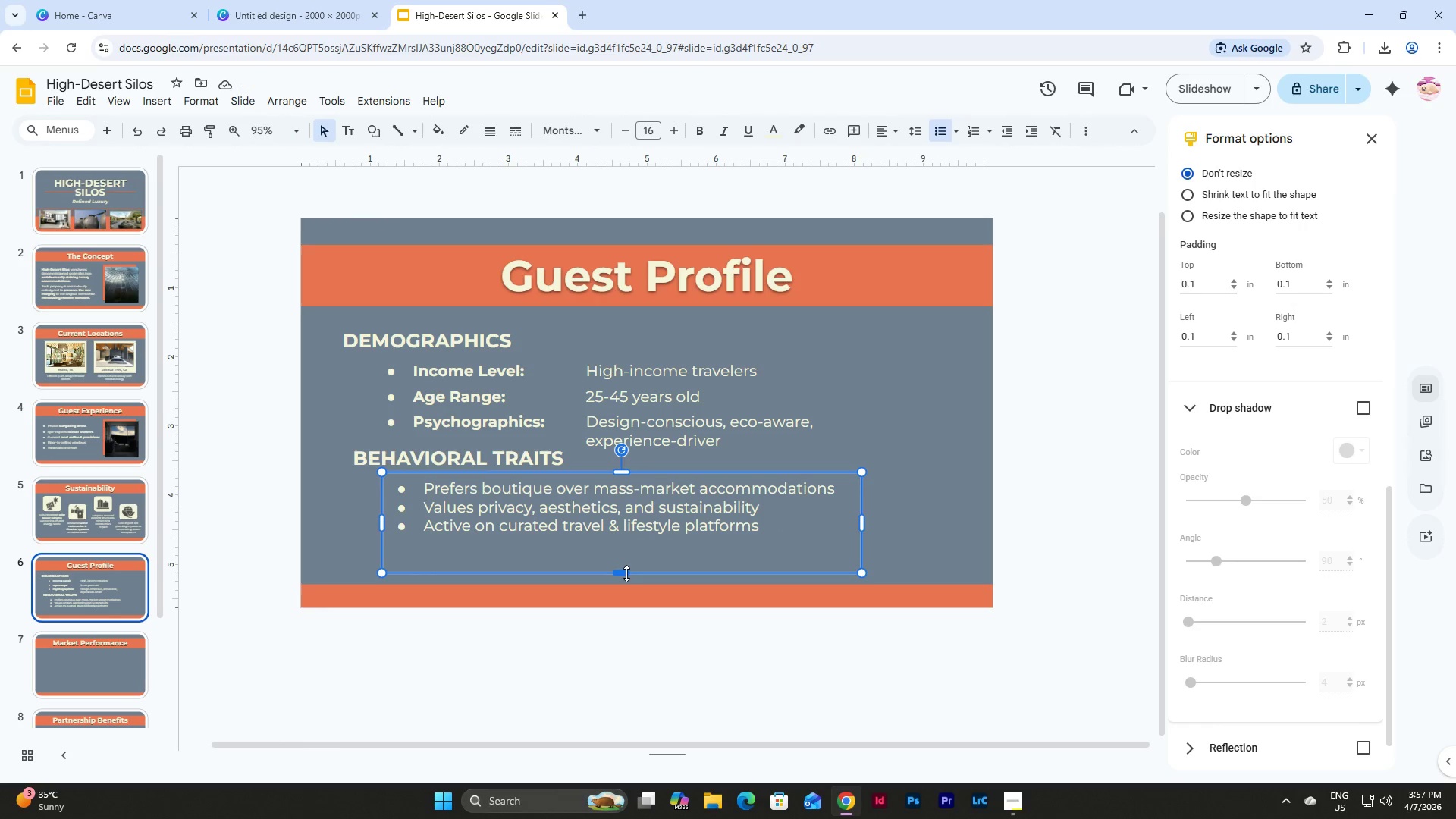 
left_click_drag(start_coordinate=[626, 573], to_coordinate=[629, 559])
 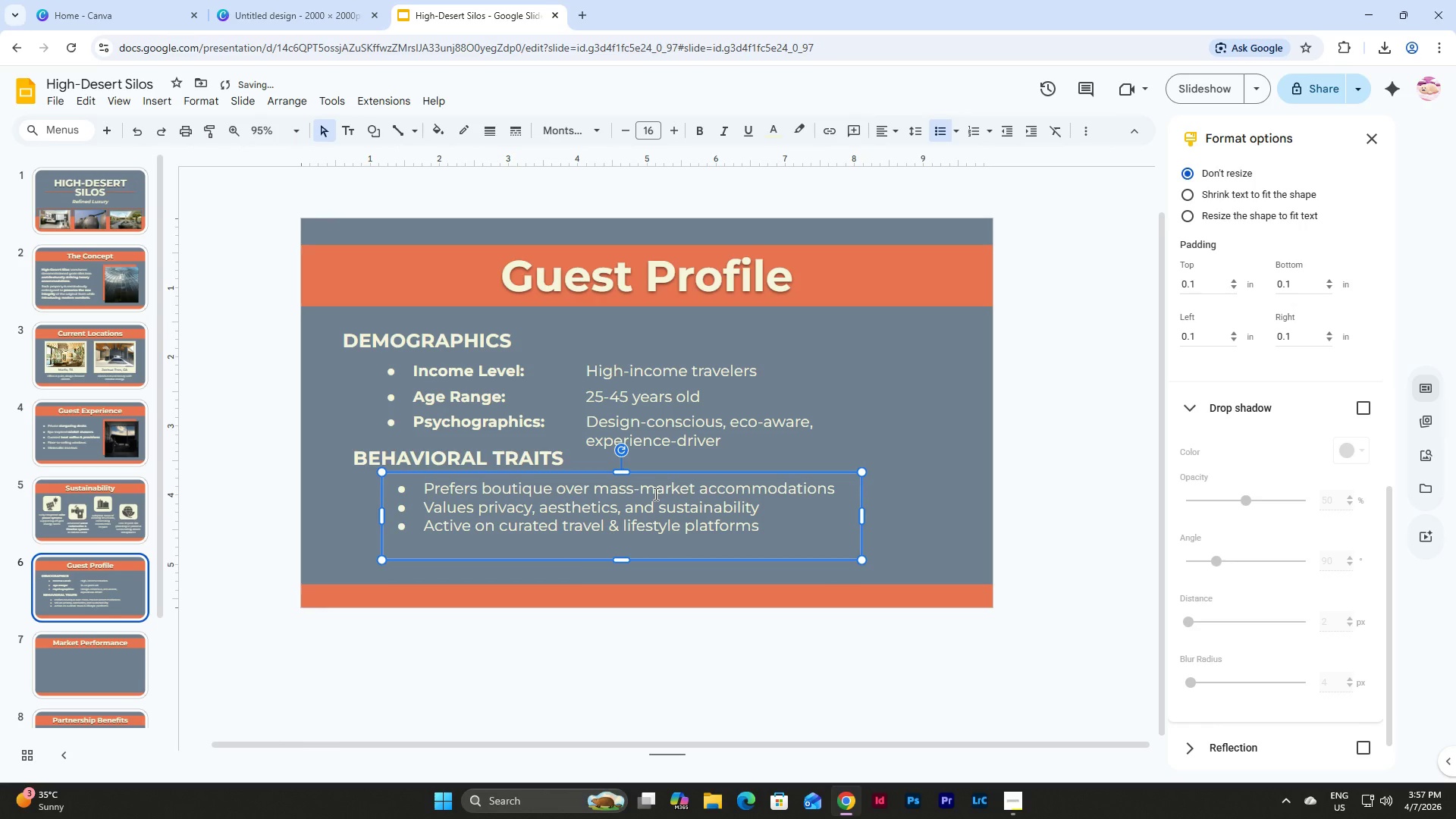 
left_click([654, 494])
 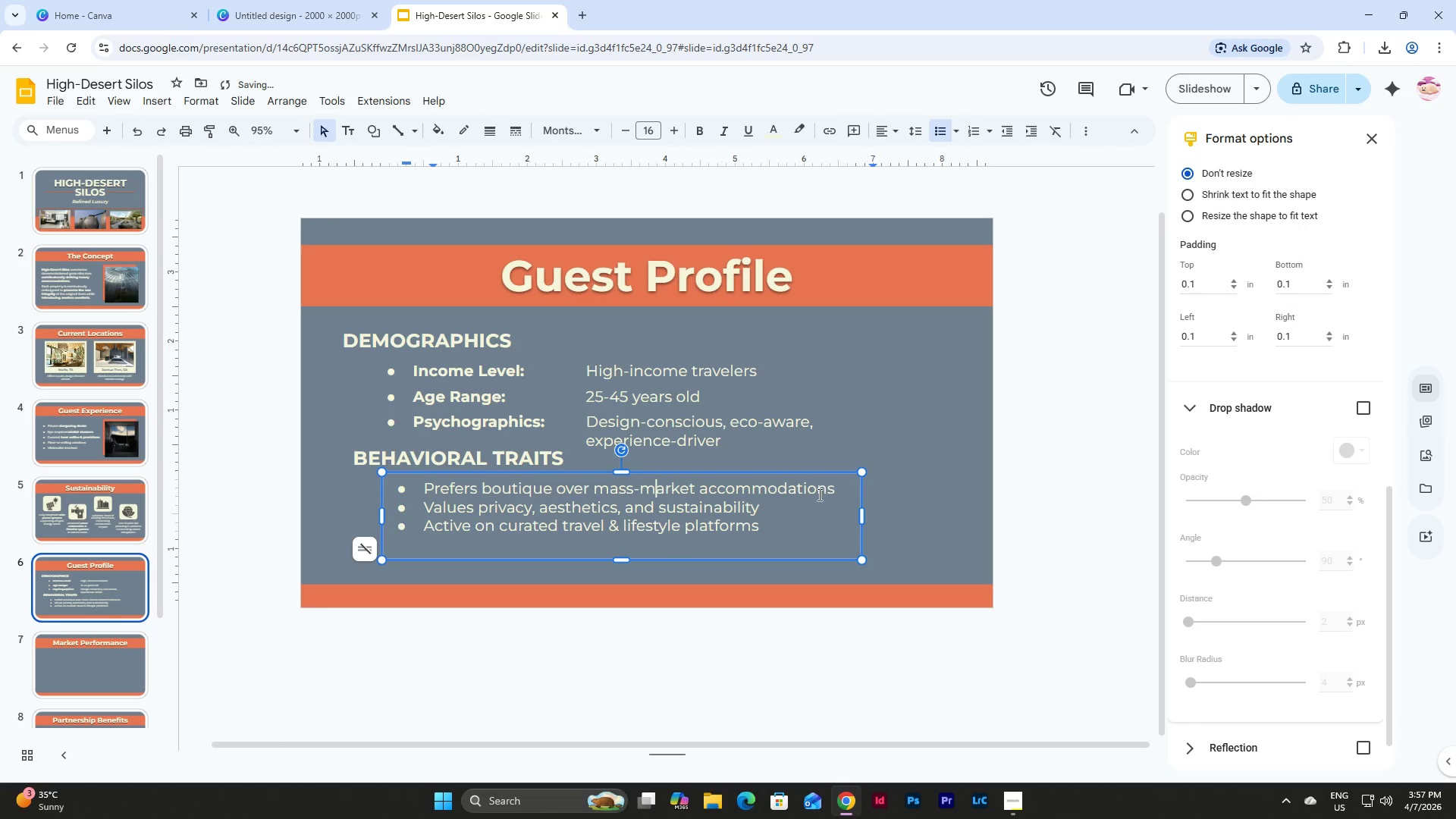 
left_click([836, 485])
 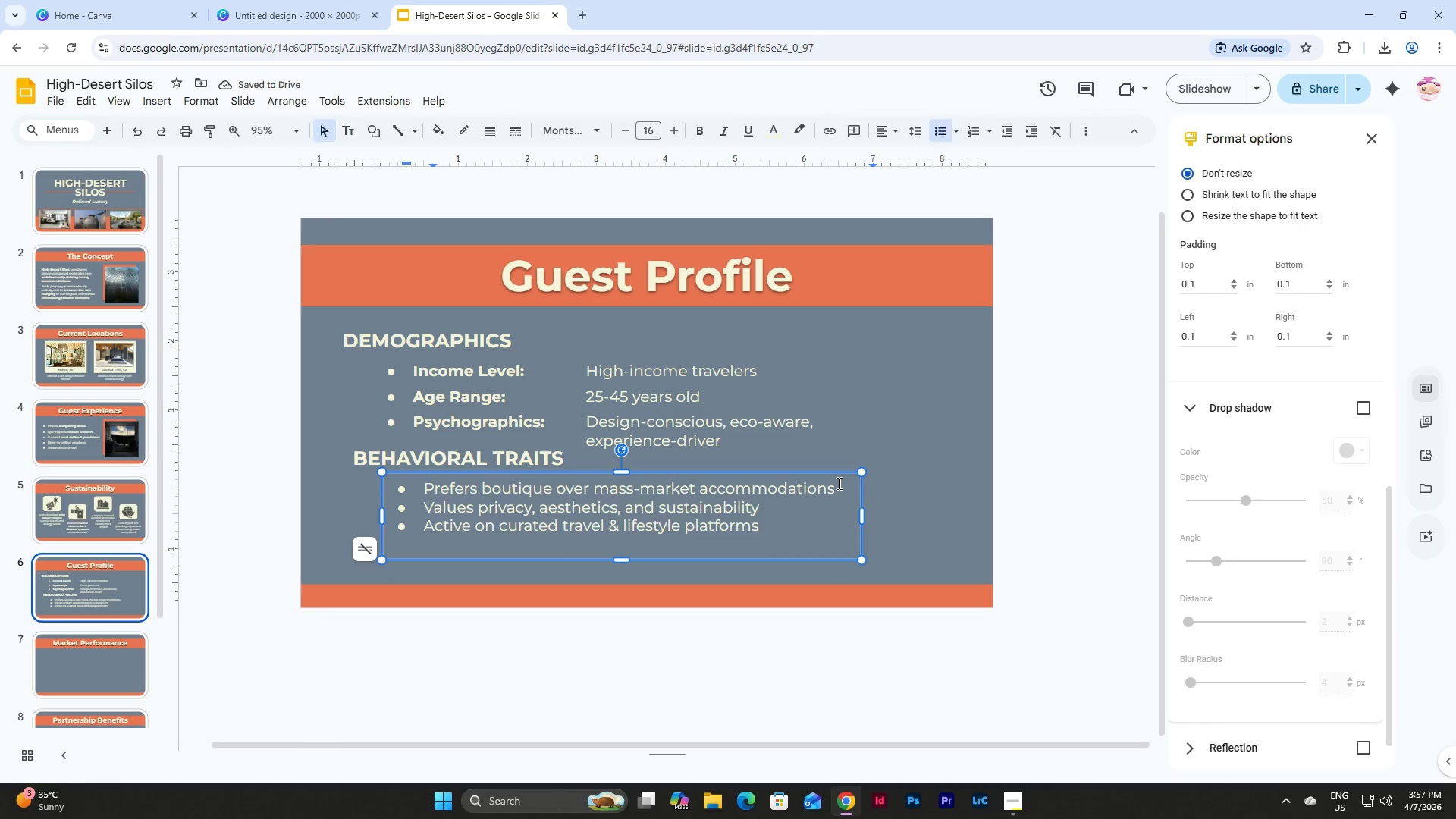 
key(Enter)
 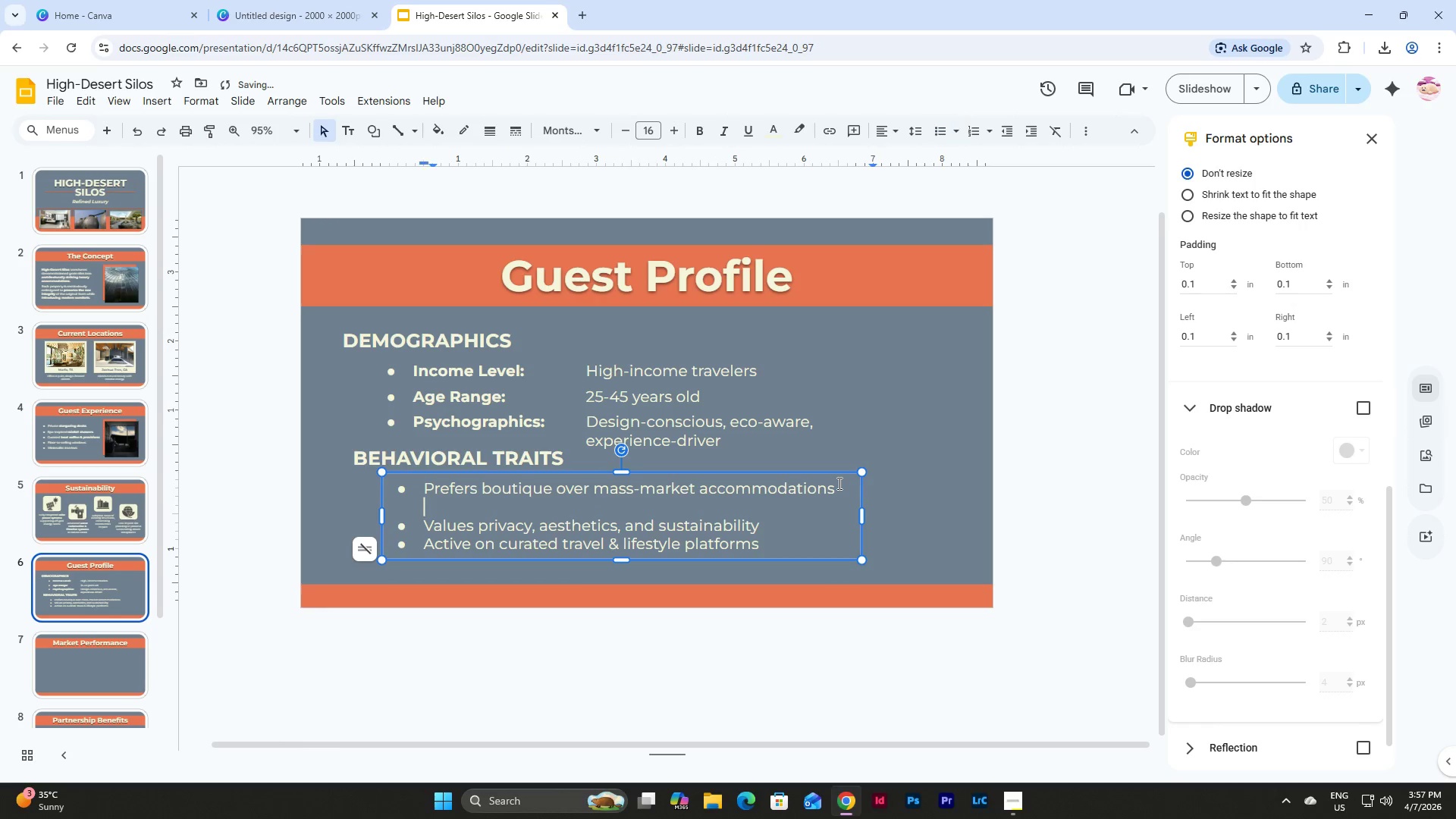 
key(Backspace)
 